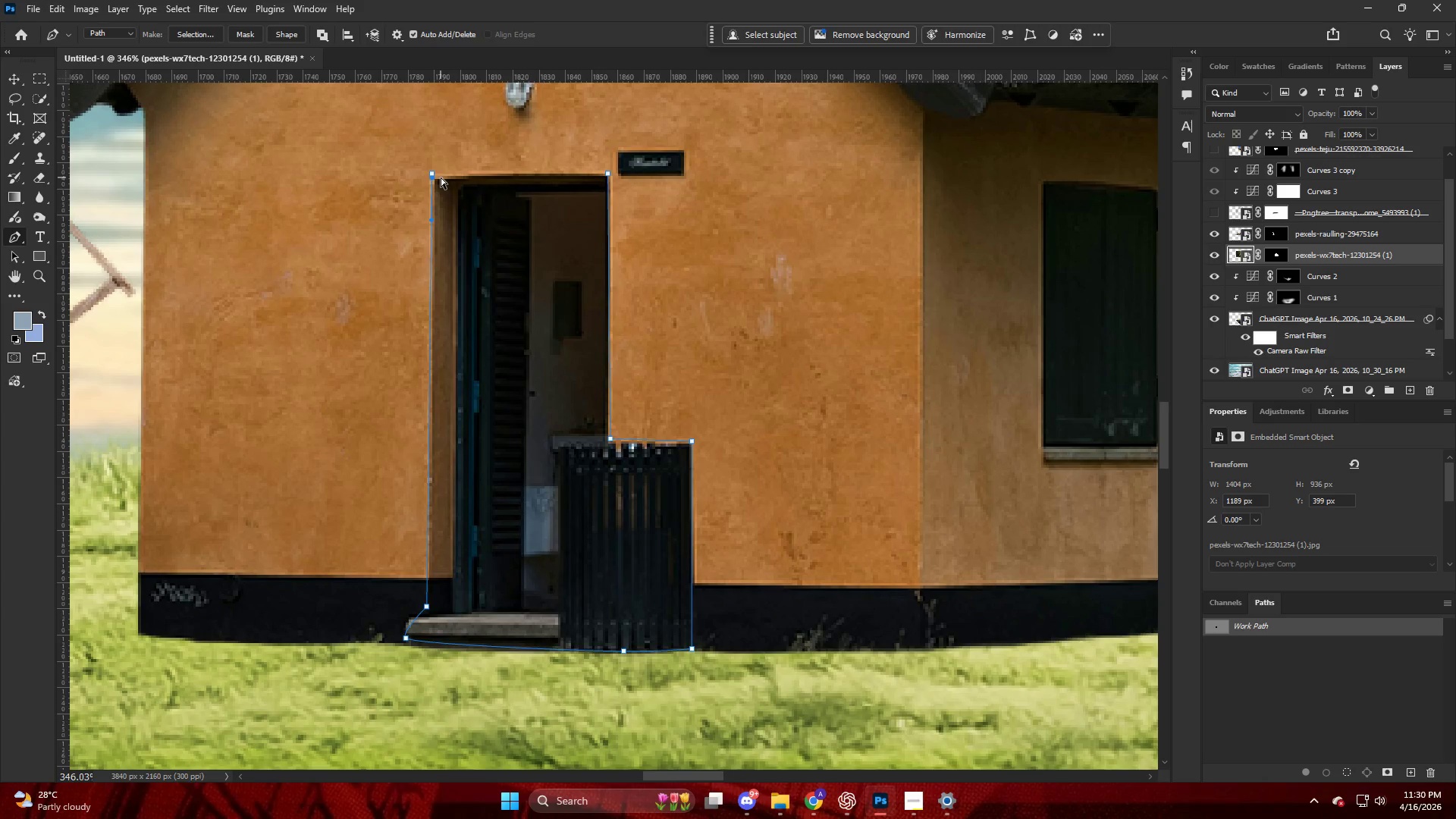 
key(Control+Shift+NumpadEnter)
 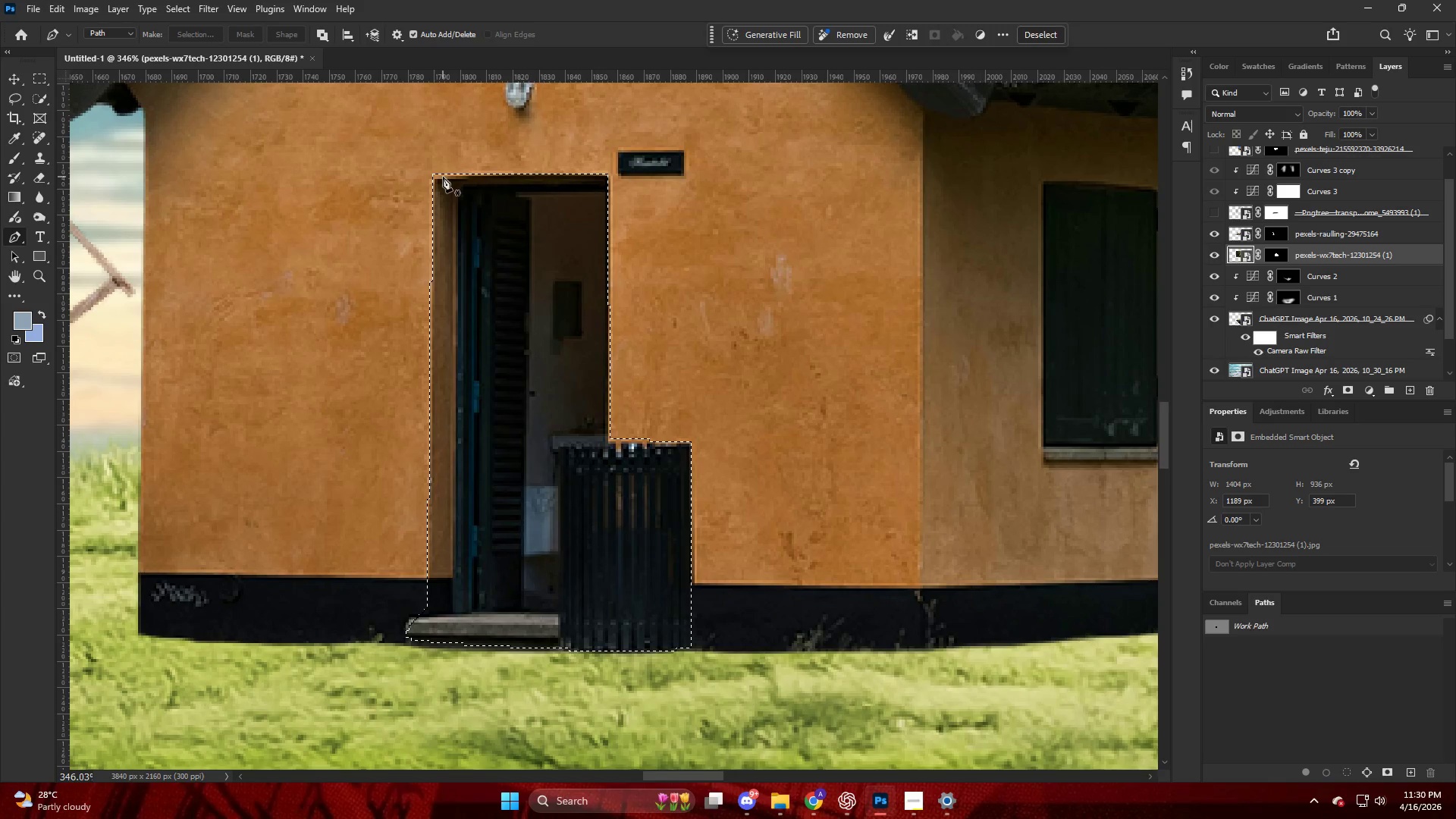 
key(Alt+AltLeft)
 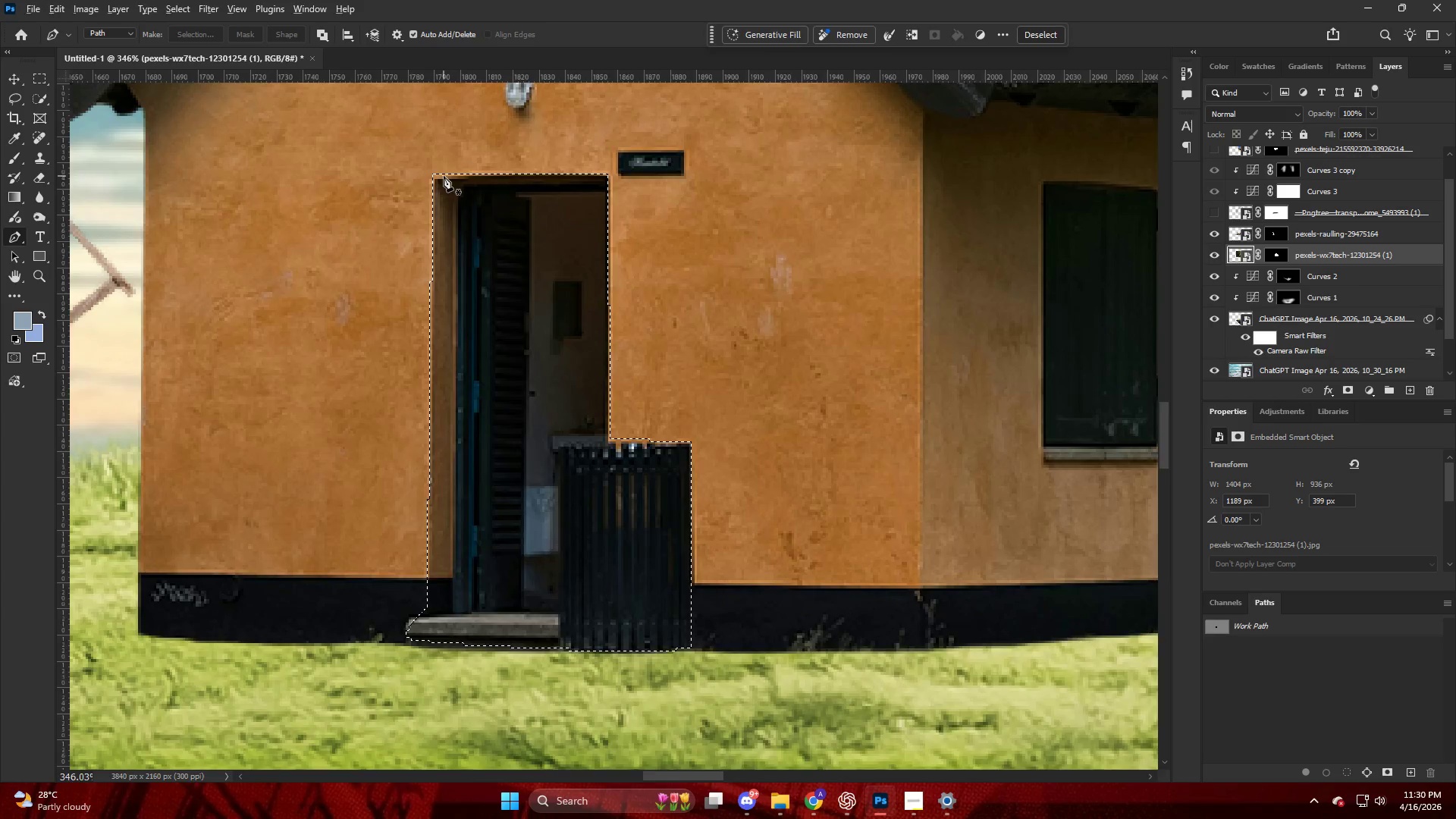 
scroll: coordinate [451, 179], scroll_direction: down, amount: 6.0
 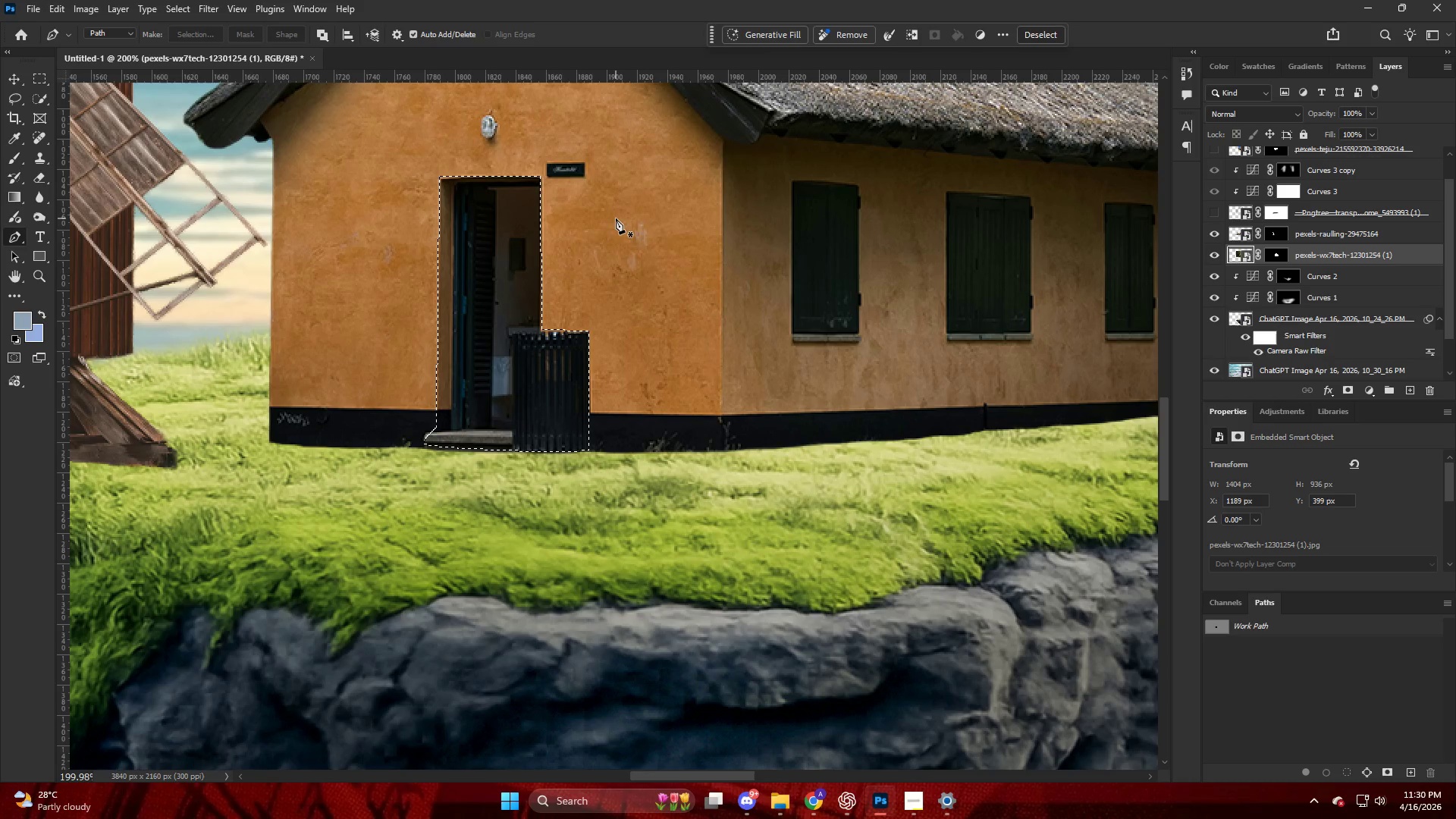 
key(Control+ControlLeft)
 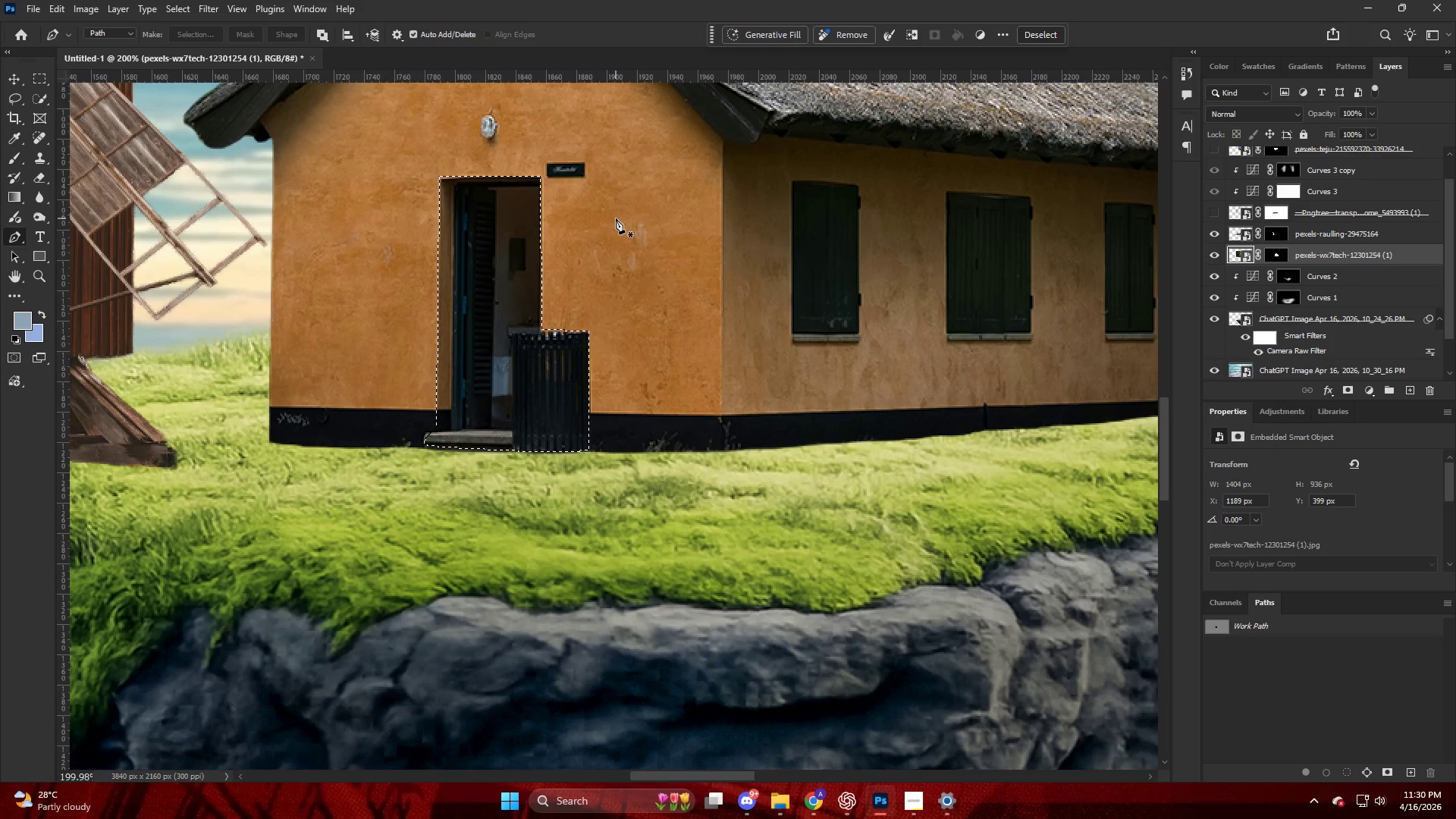 
key(Control+J)
 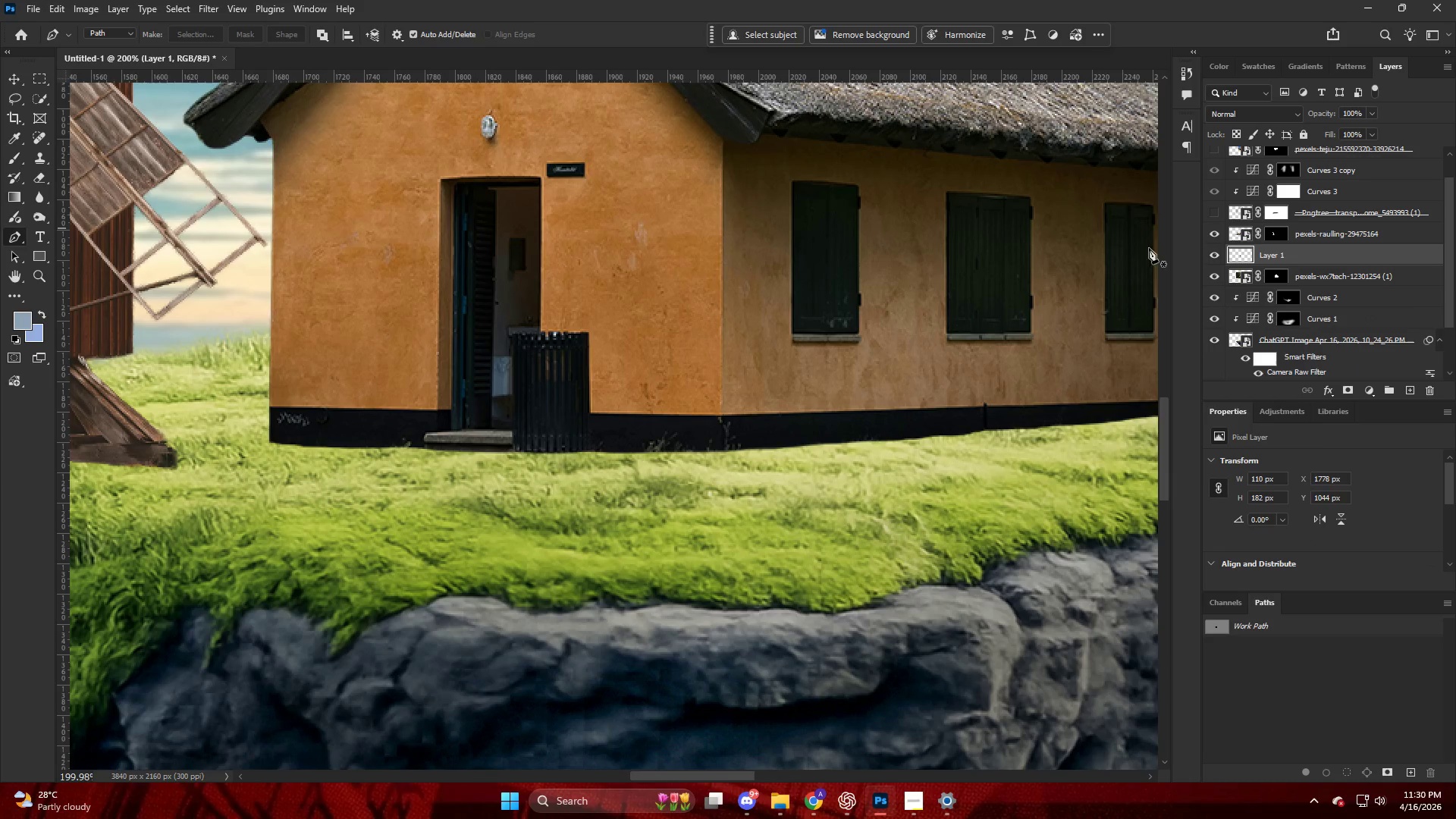 
key(Alt+AltLeft)
 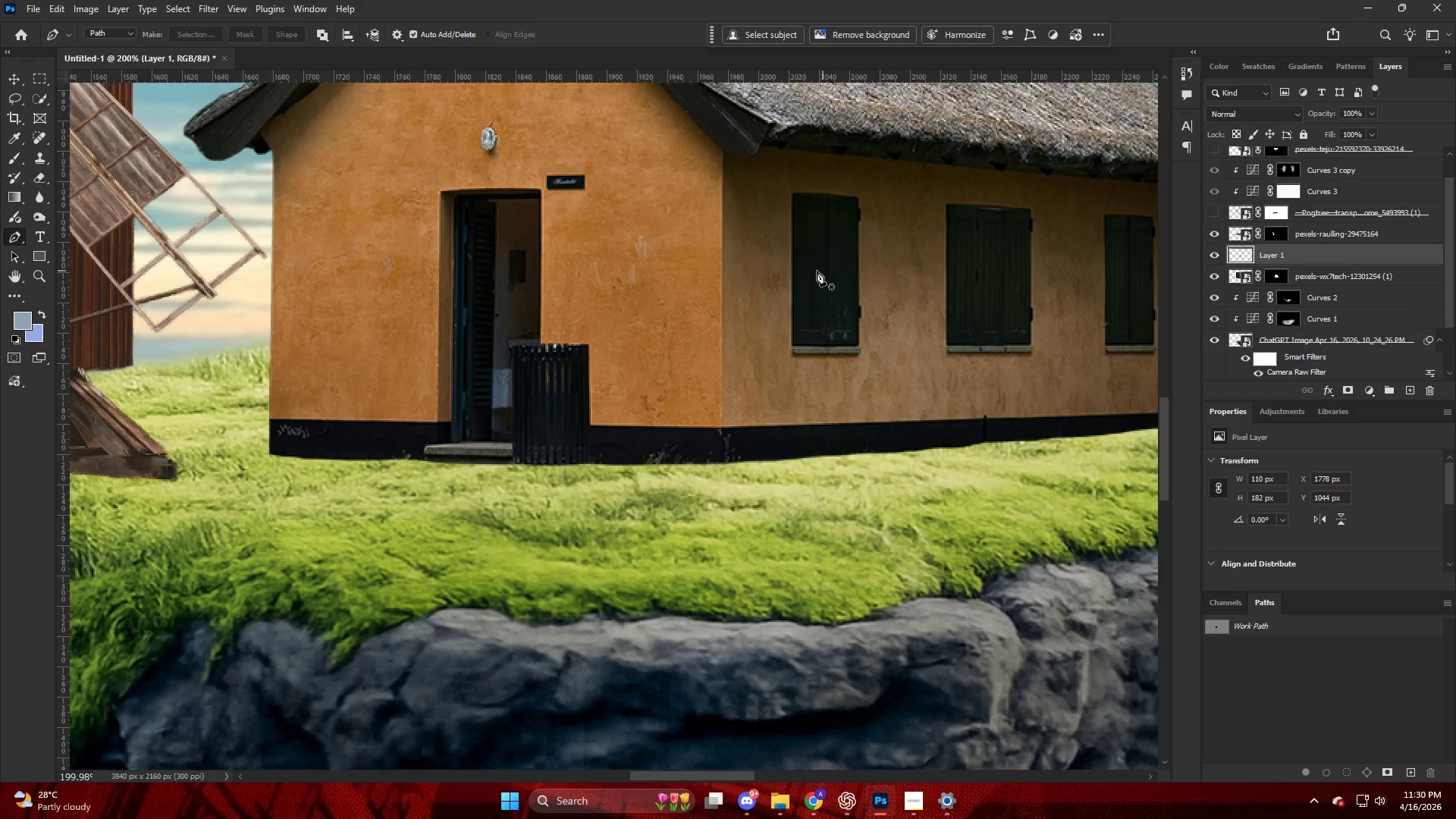 
key(V)
 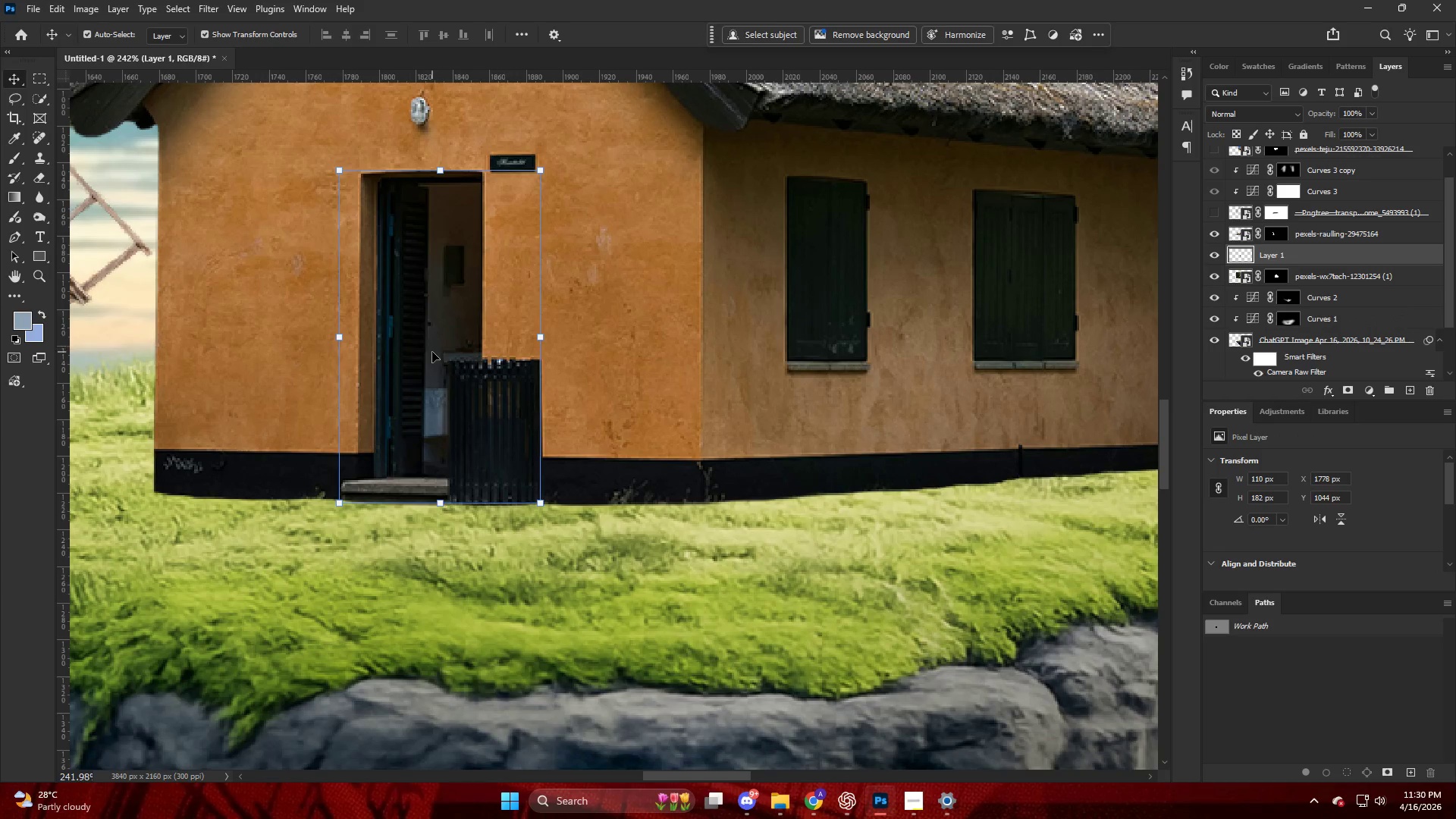 
scroll: coordinate [816, 271], scroll_direction: up, amount: 3.0
 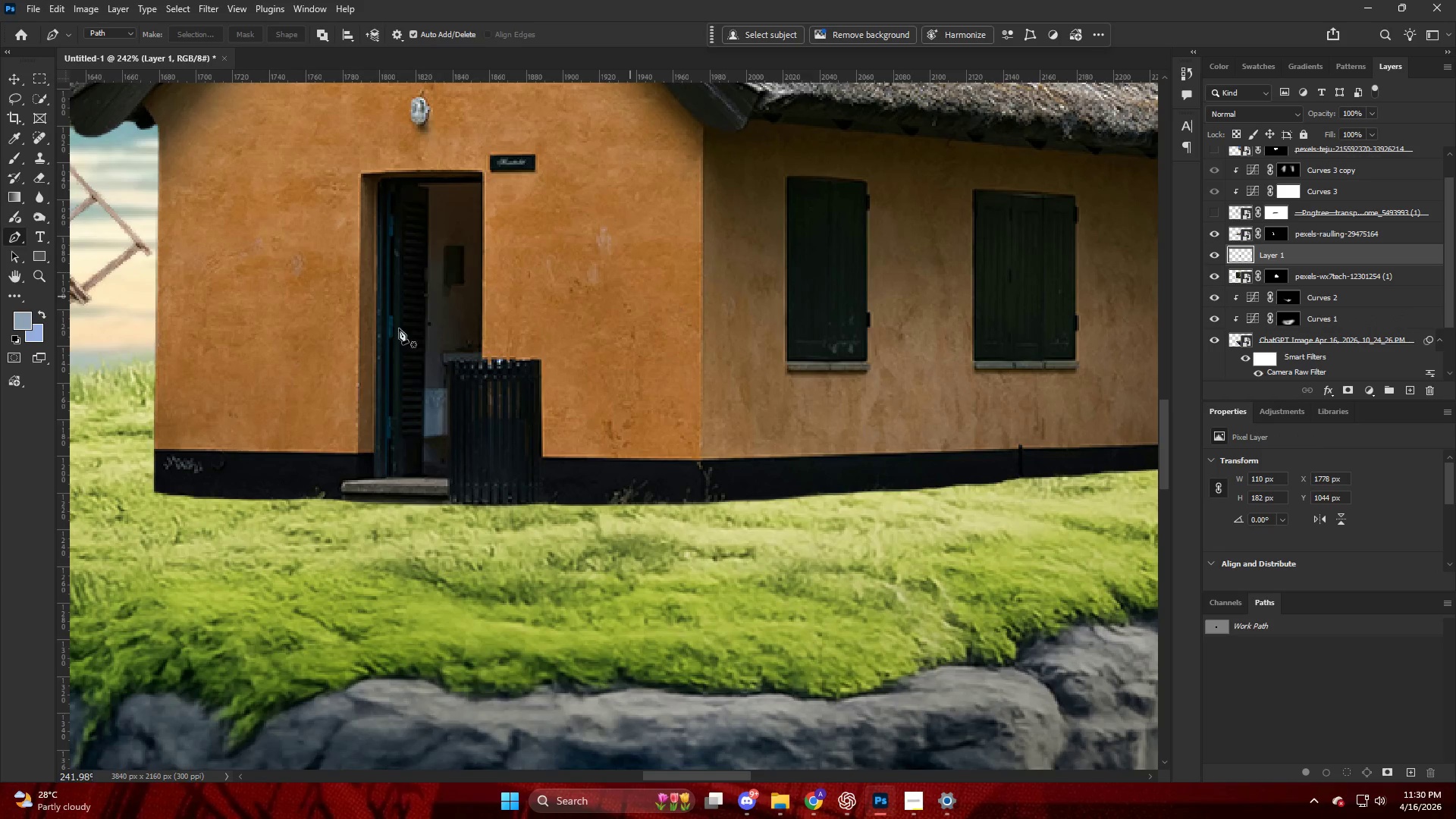 
left_click_drag(start_coordinate=[437, 354], to_coordinate=[859, 337])
 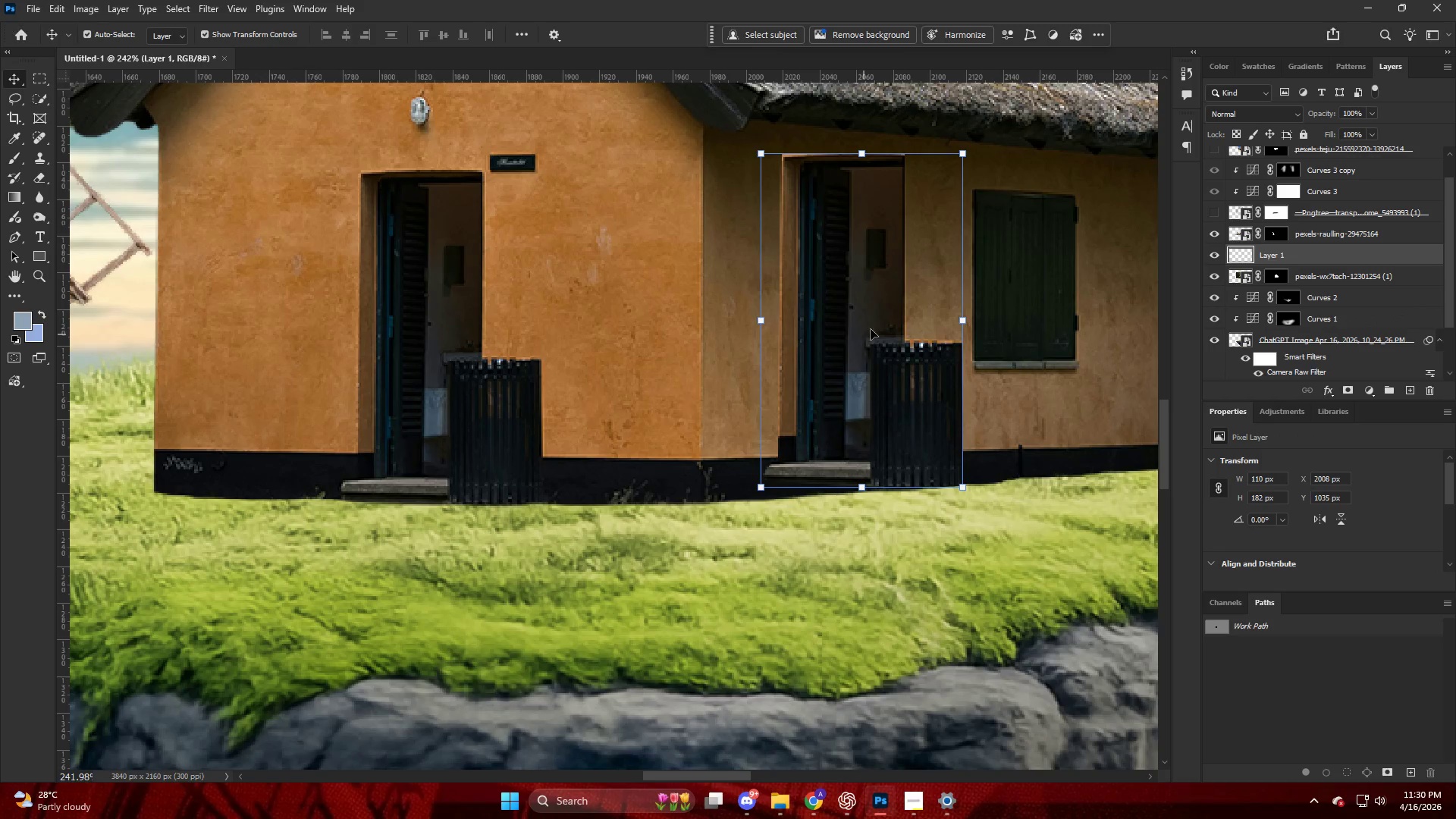 
key(Control+T)
 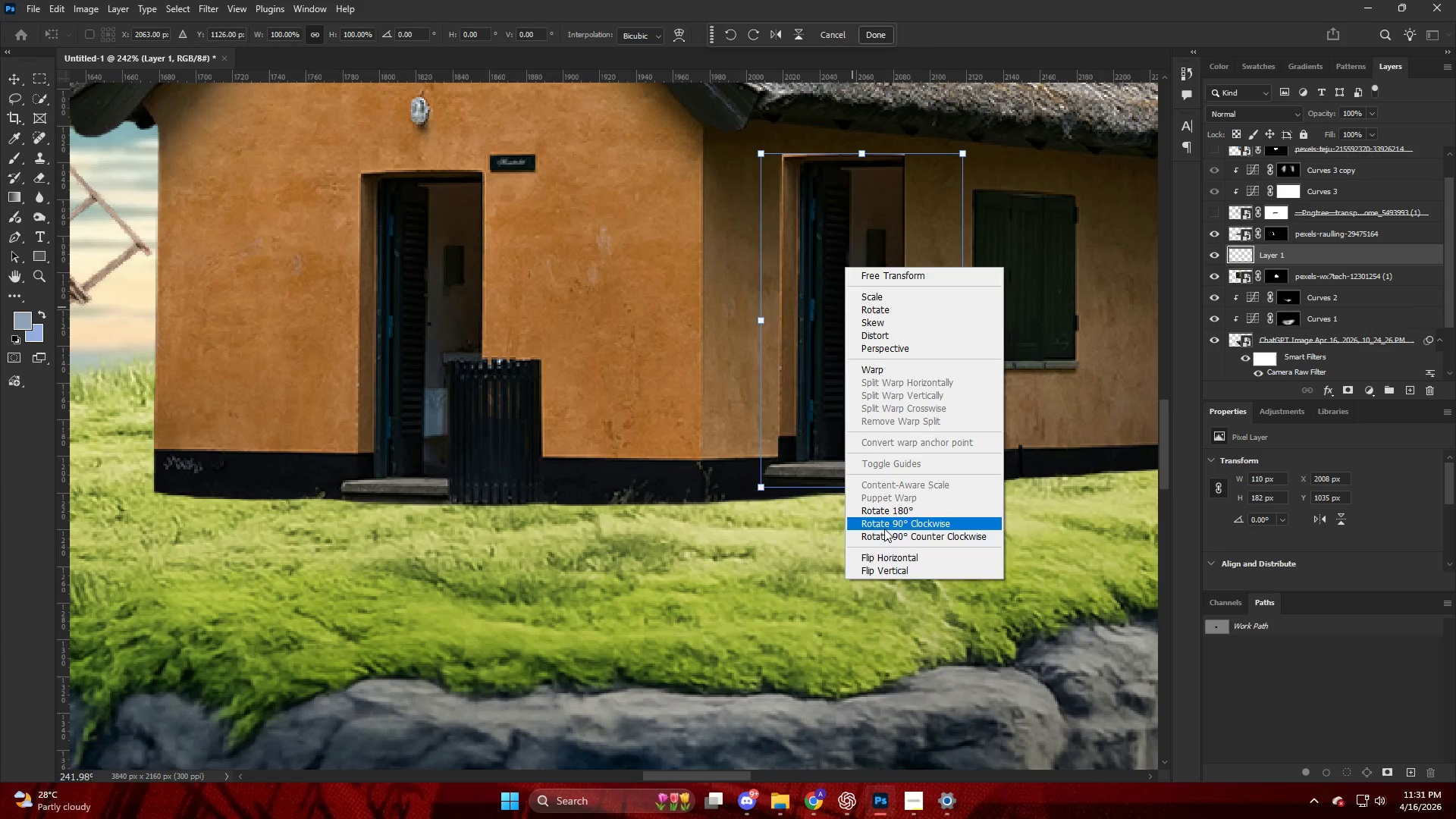 
left_click([890, 557])
 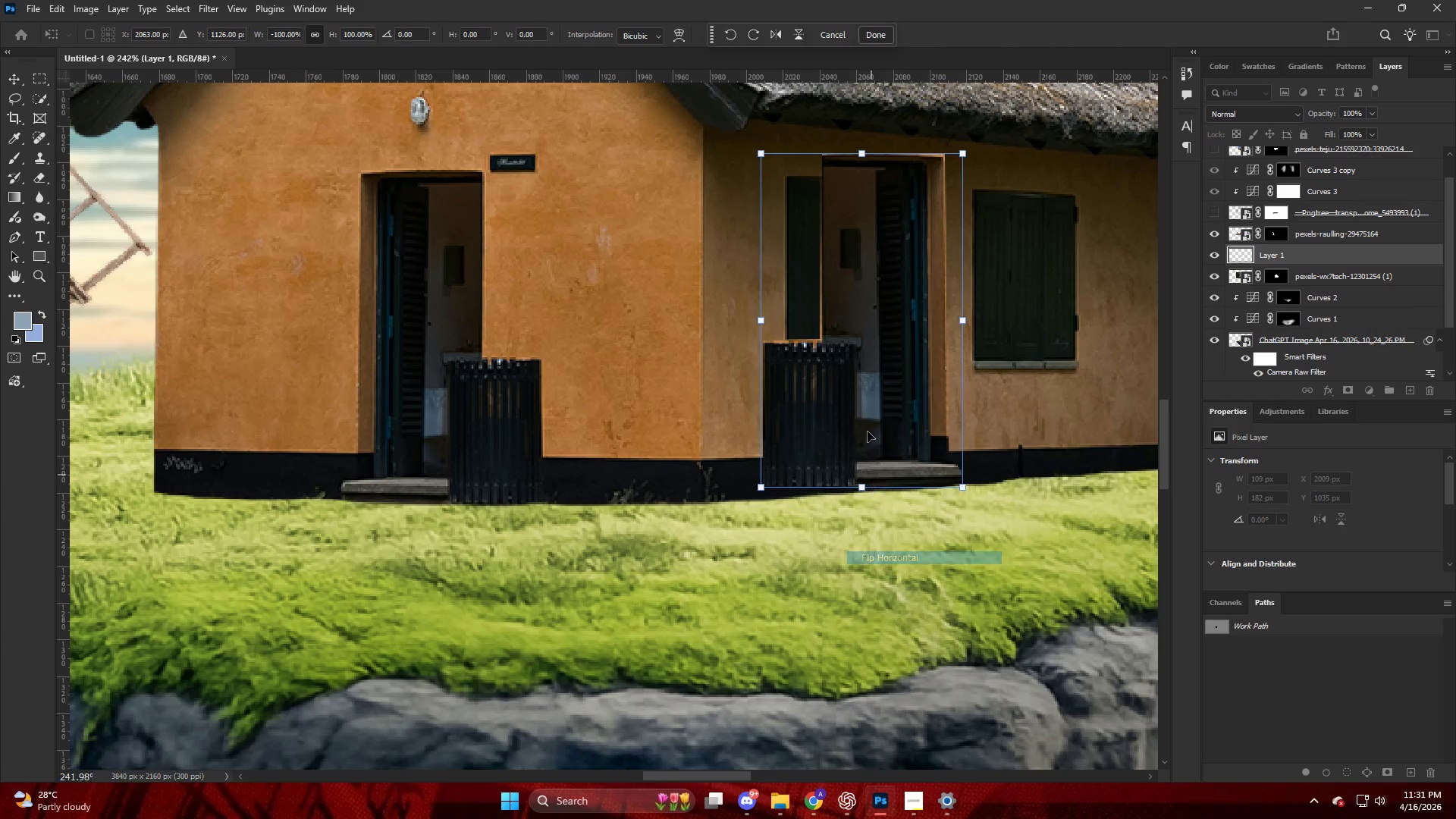 
left_click_drag(start_coordinate=[869, 382], to_coordinate=[1042, 373])
 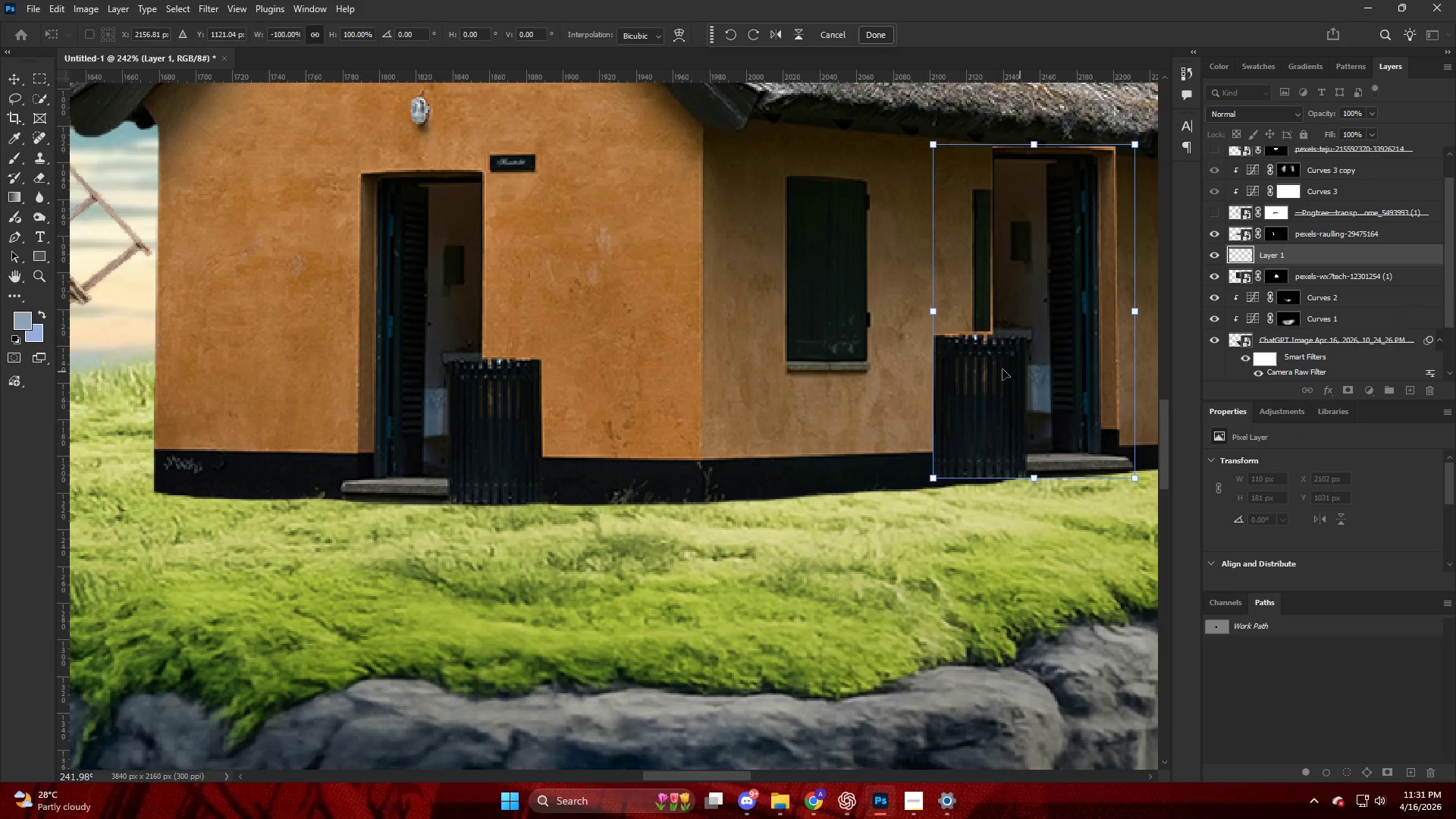 
hold_key(key=ControlLeft, duration=0.47)
 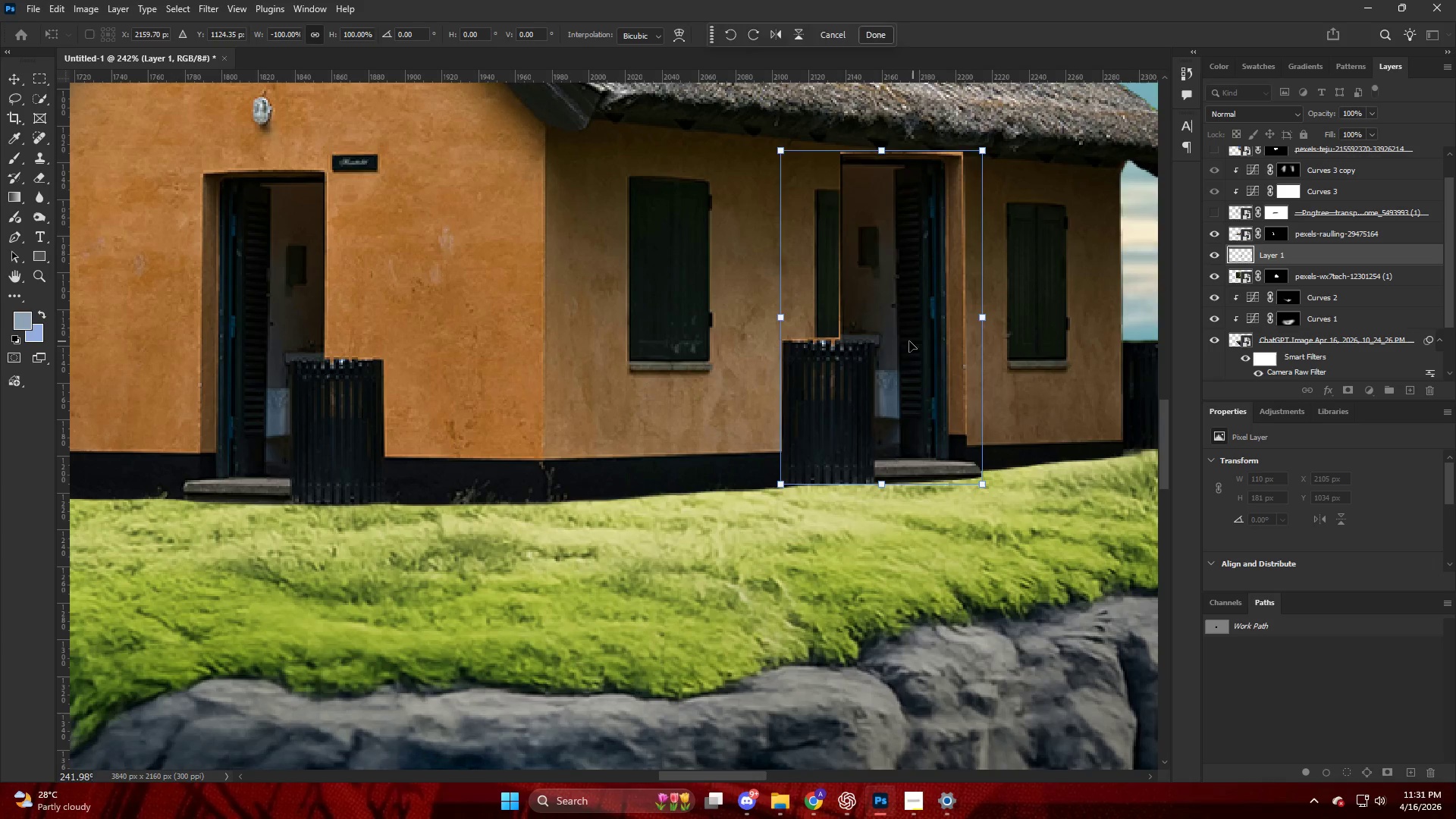 
left_click_drag(start_coordinate=[915, 339], to_coordinate=[921, 345])
 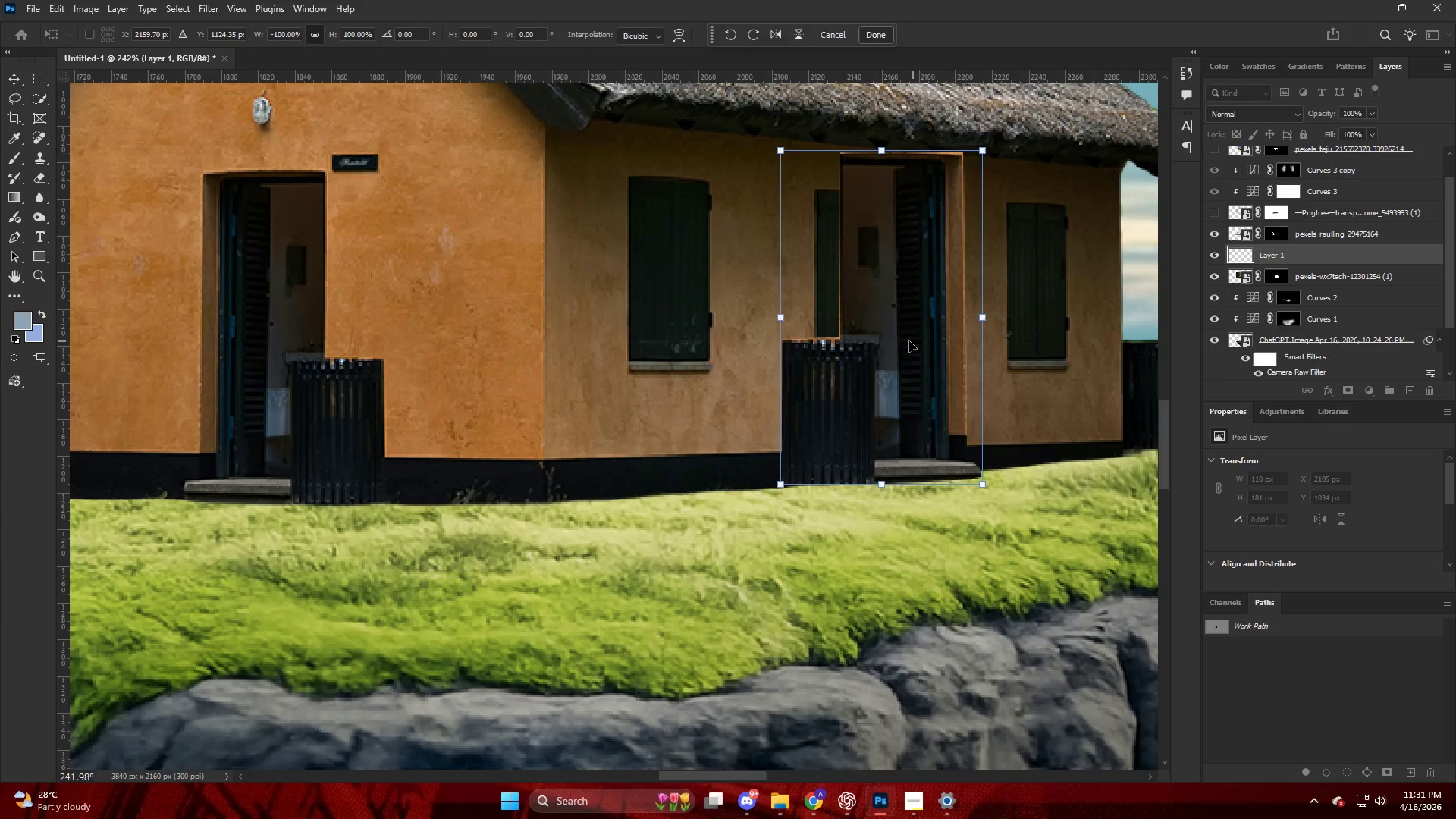 
scroll: coordinate [912, 355], scroll_direction: down, amount: 13.0
 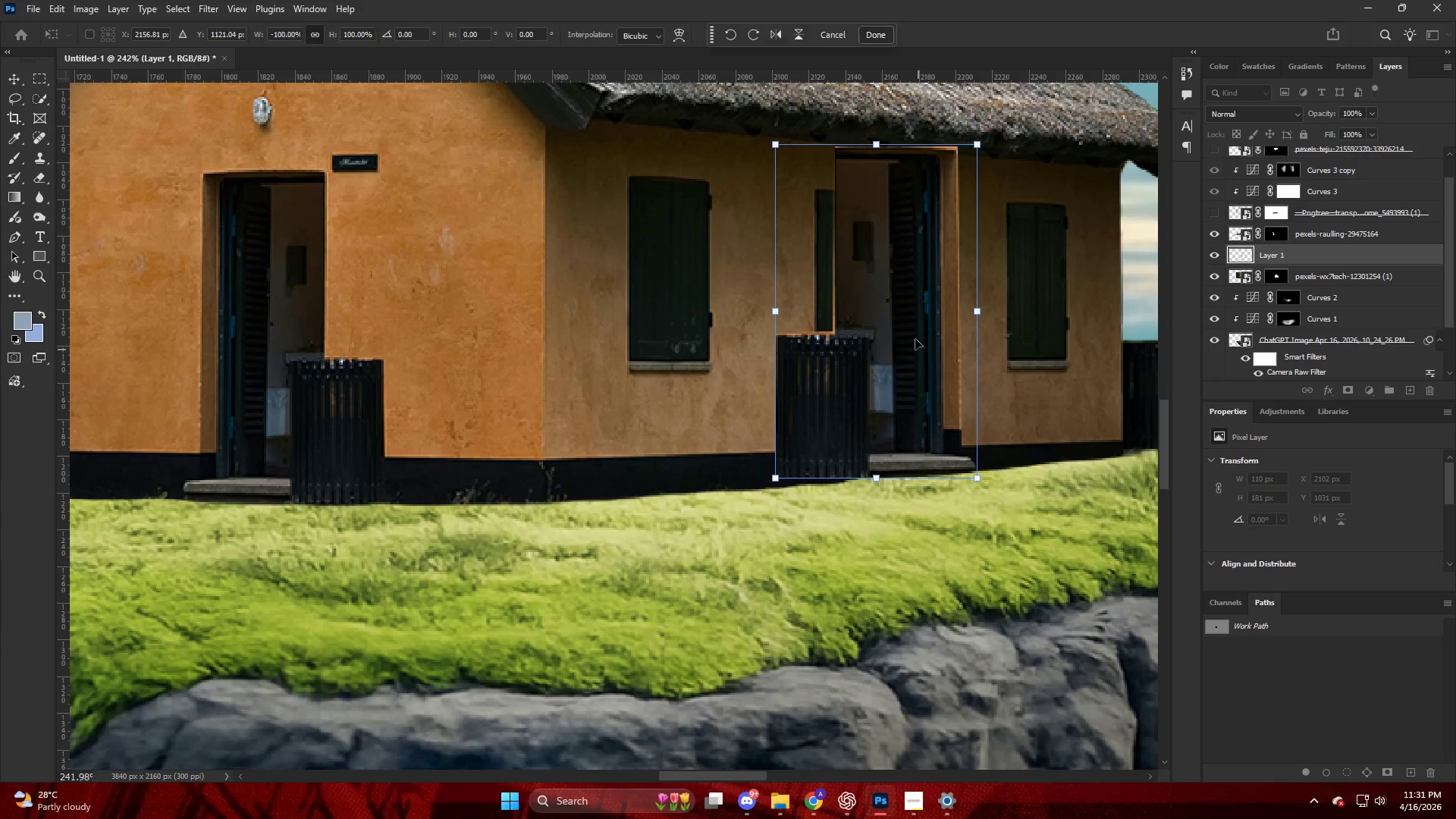 
left_click_drag(start_coordinate=[909, 341], to_coordinate=[877, 338])
 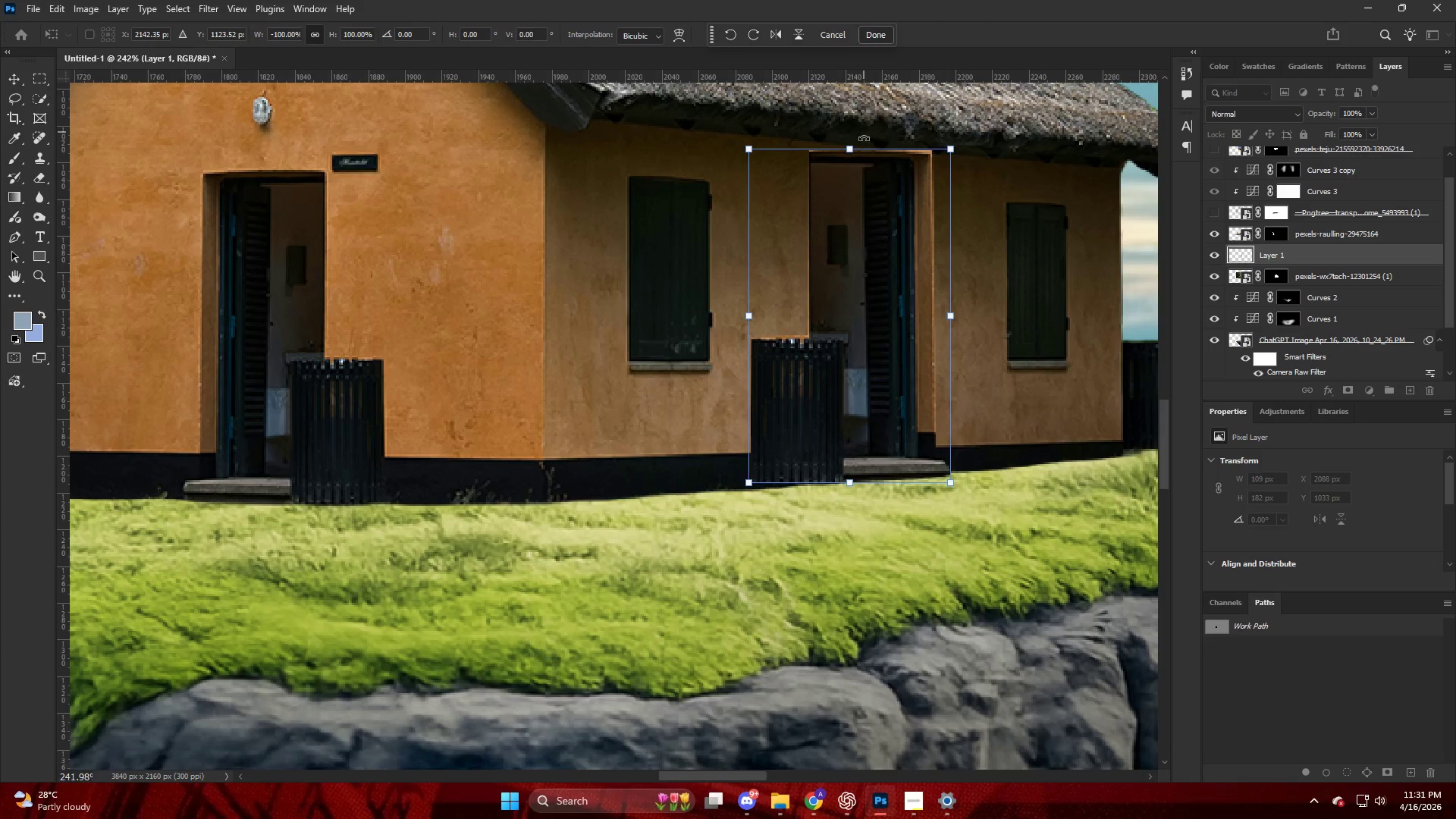 
left_click_drag(start_coordinate=[860, 127], to_coordinate=[865, 130])
 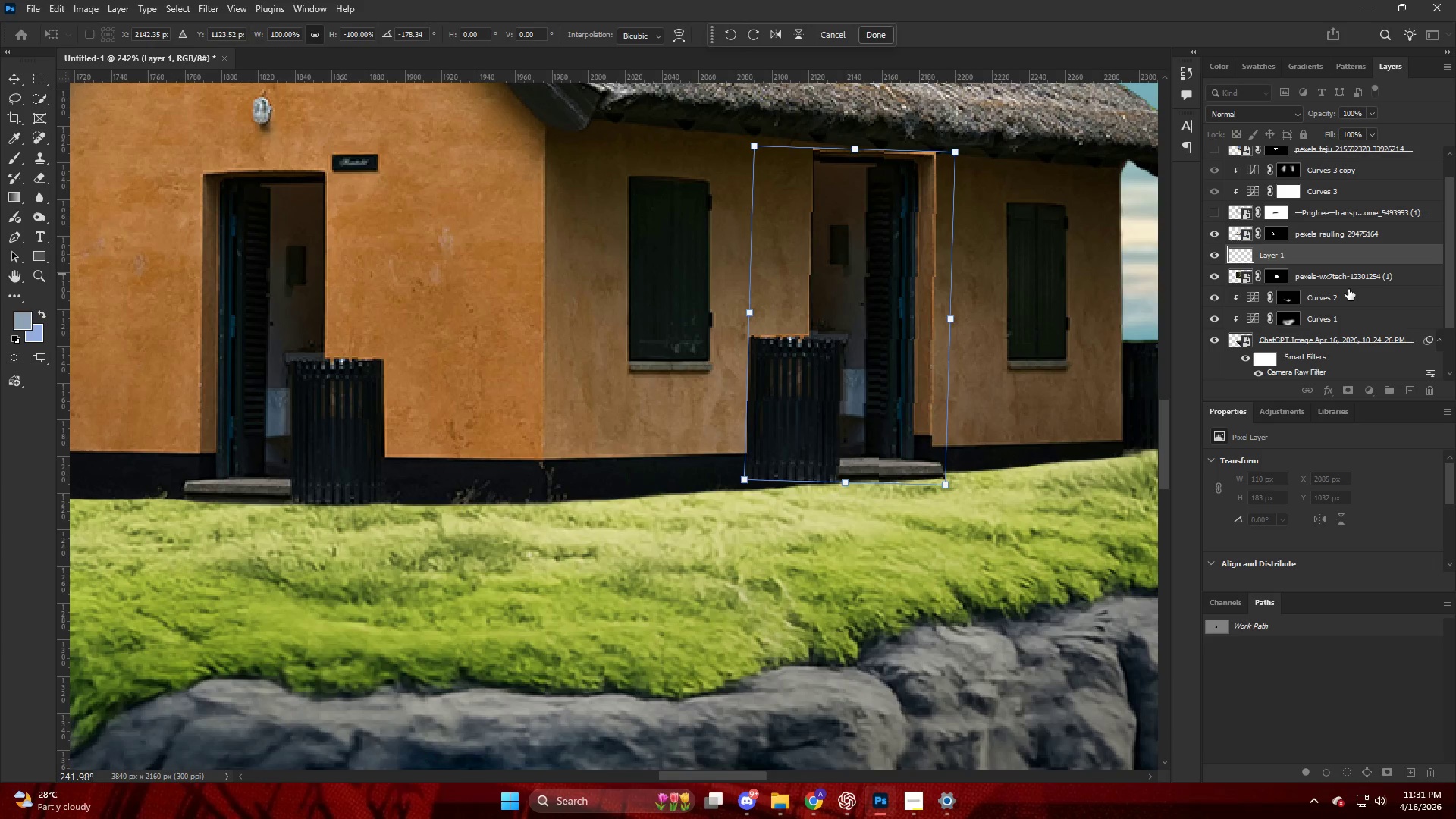 
left_click([1348, 289])
 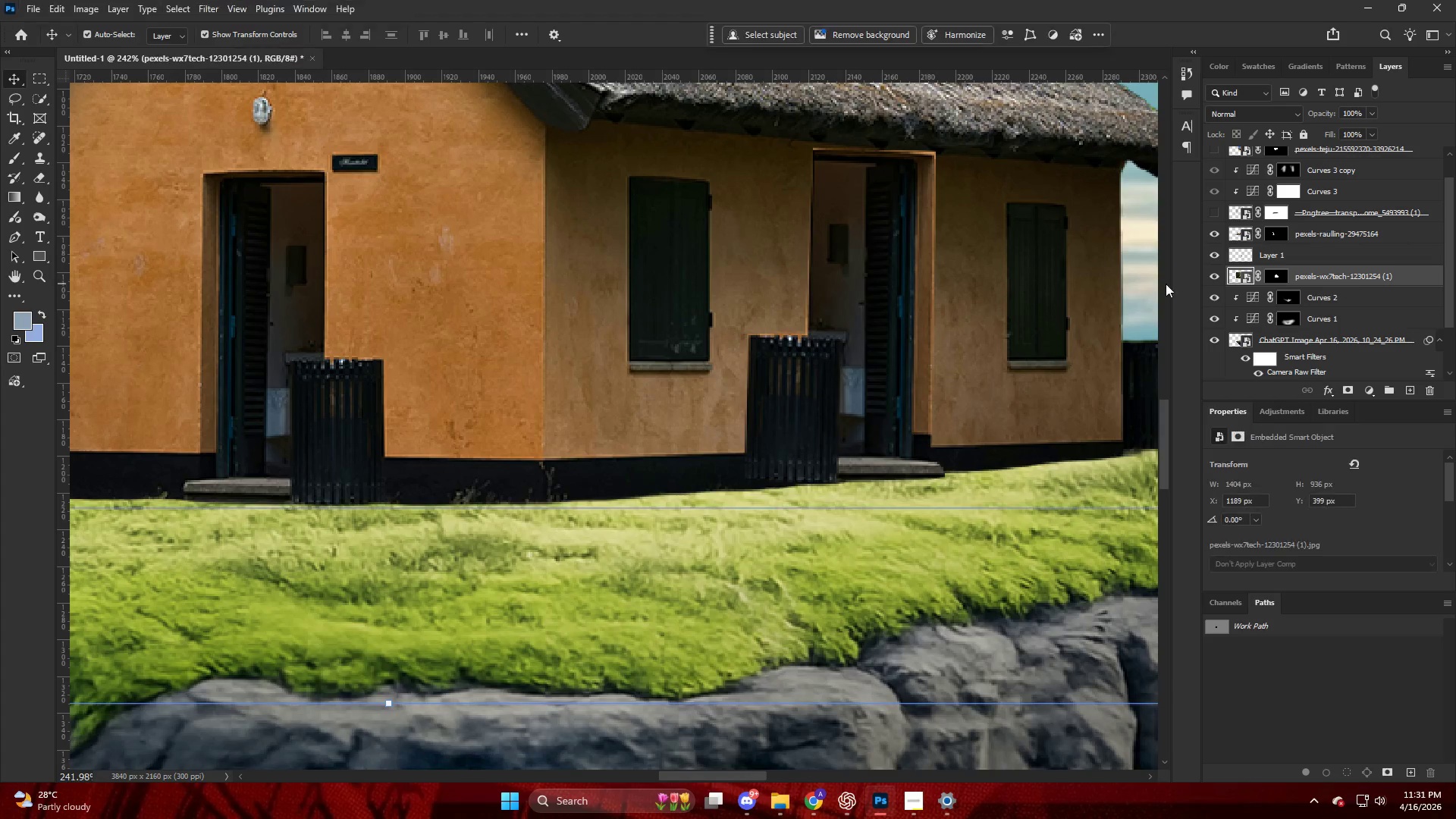 
key(Alt+AltLeft)
 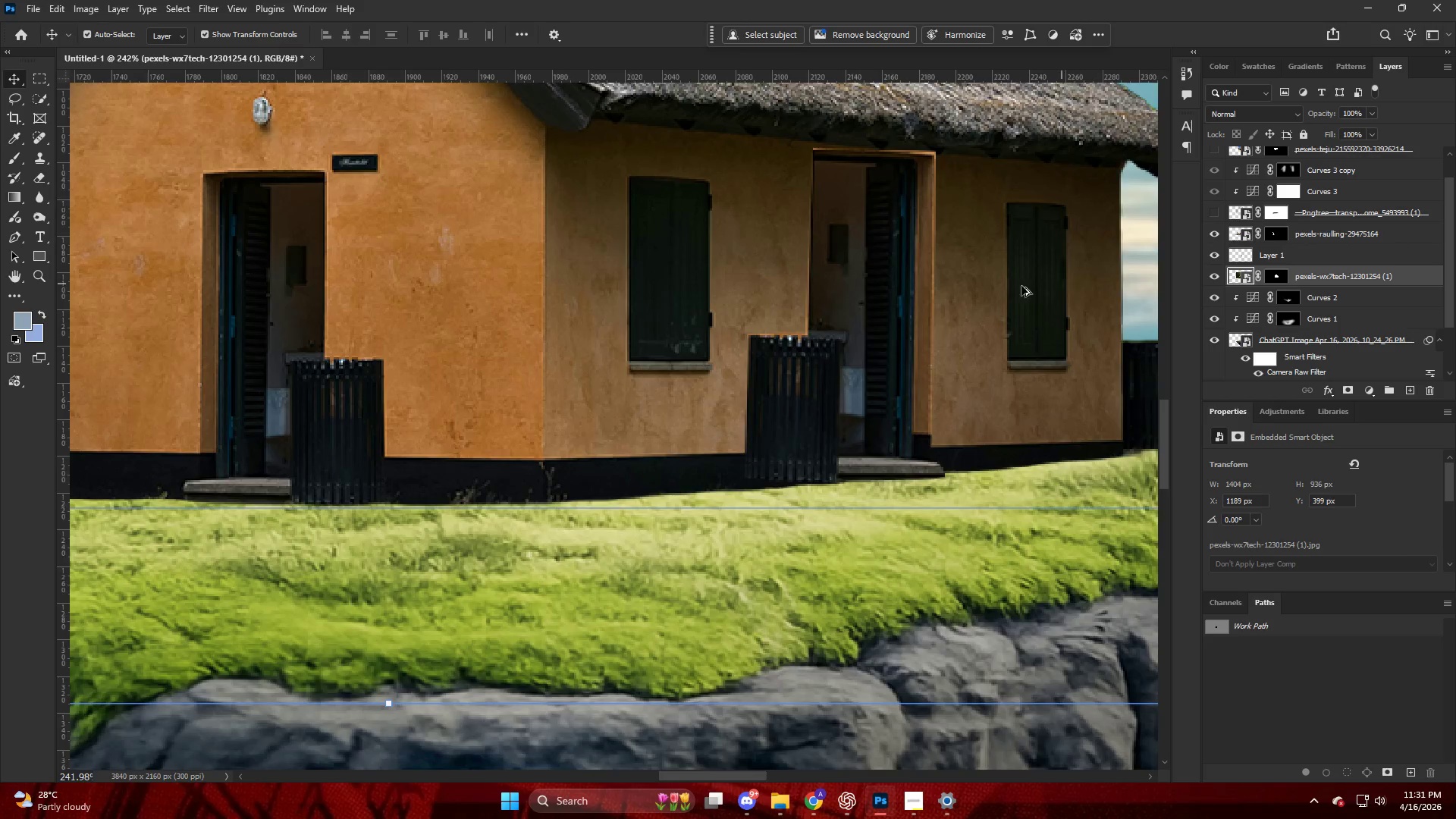 
scroll: coordinate [1014, 291], scroll_direction: down, amount: 5.0
 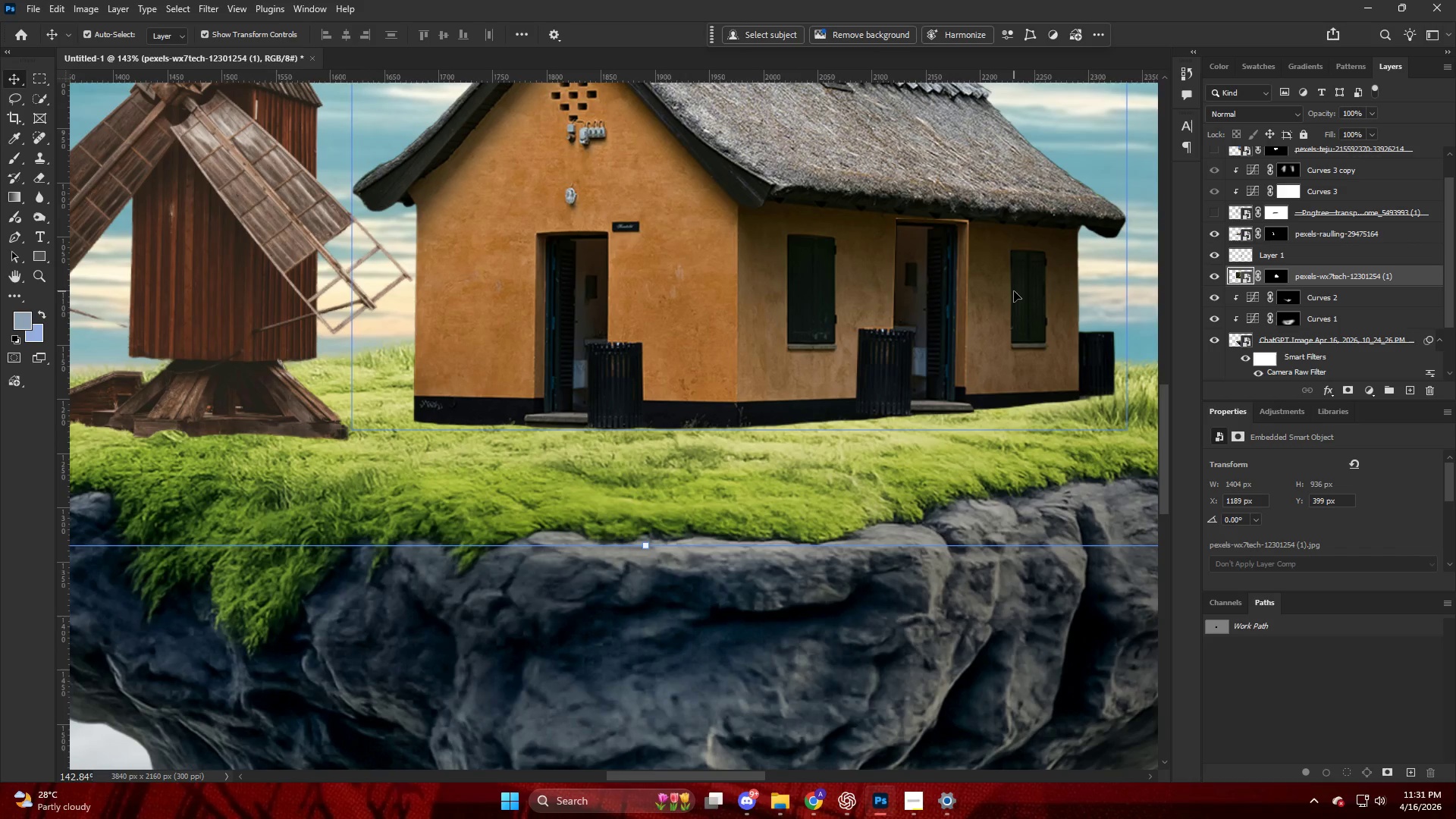 
key(Alt+AltLeft)
 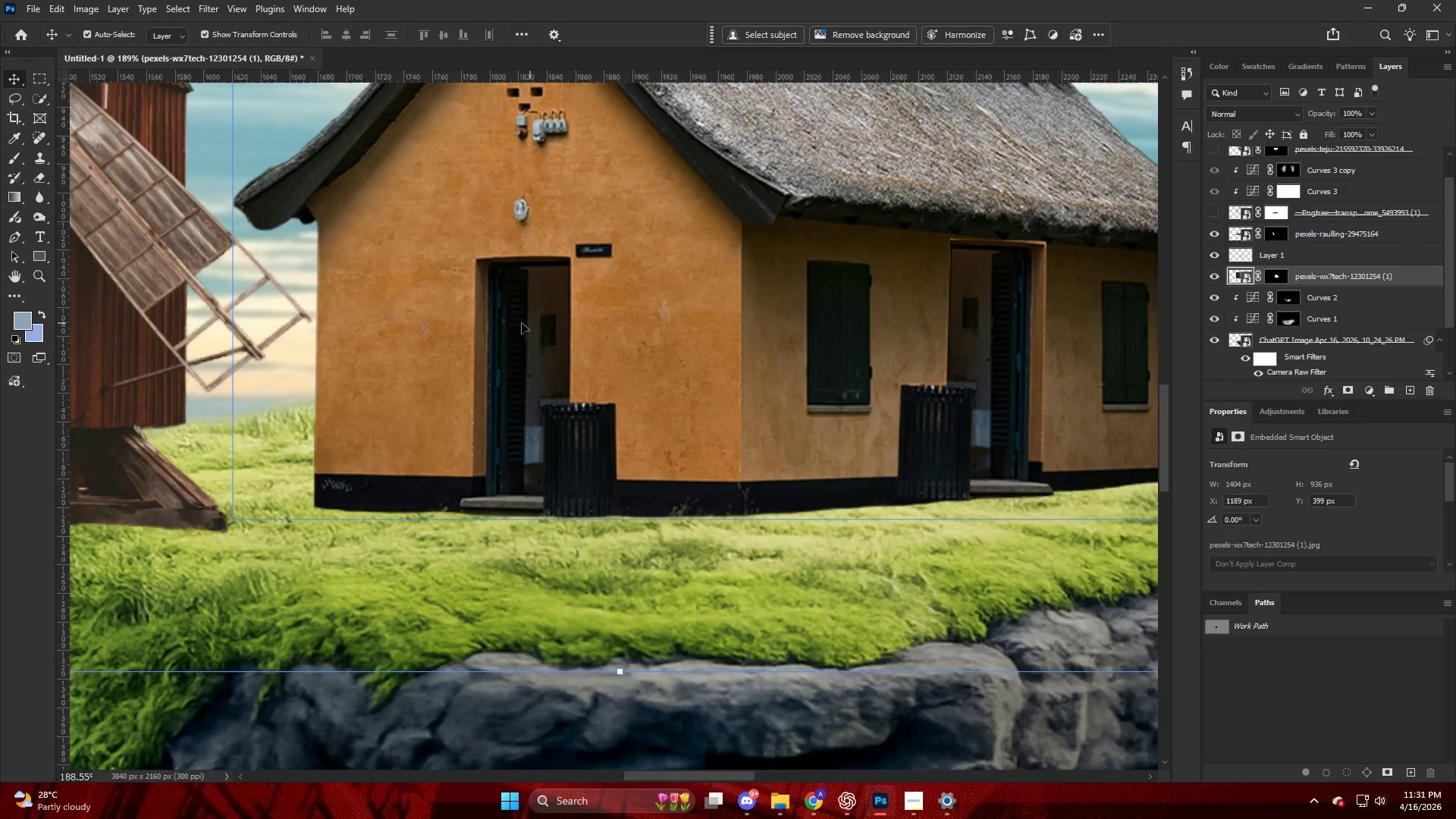 
hold_key(key=AltLeft, duration=0.42)
scroll: coordinate [513, 328], scroll_direction: up, amount: 18.0
 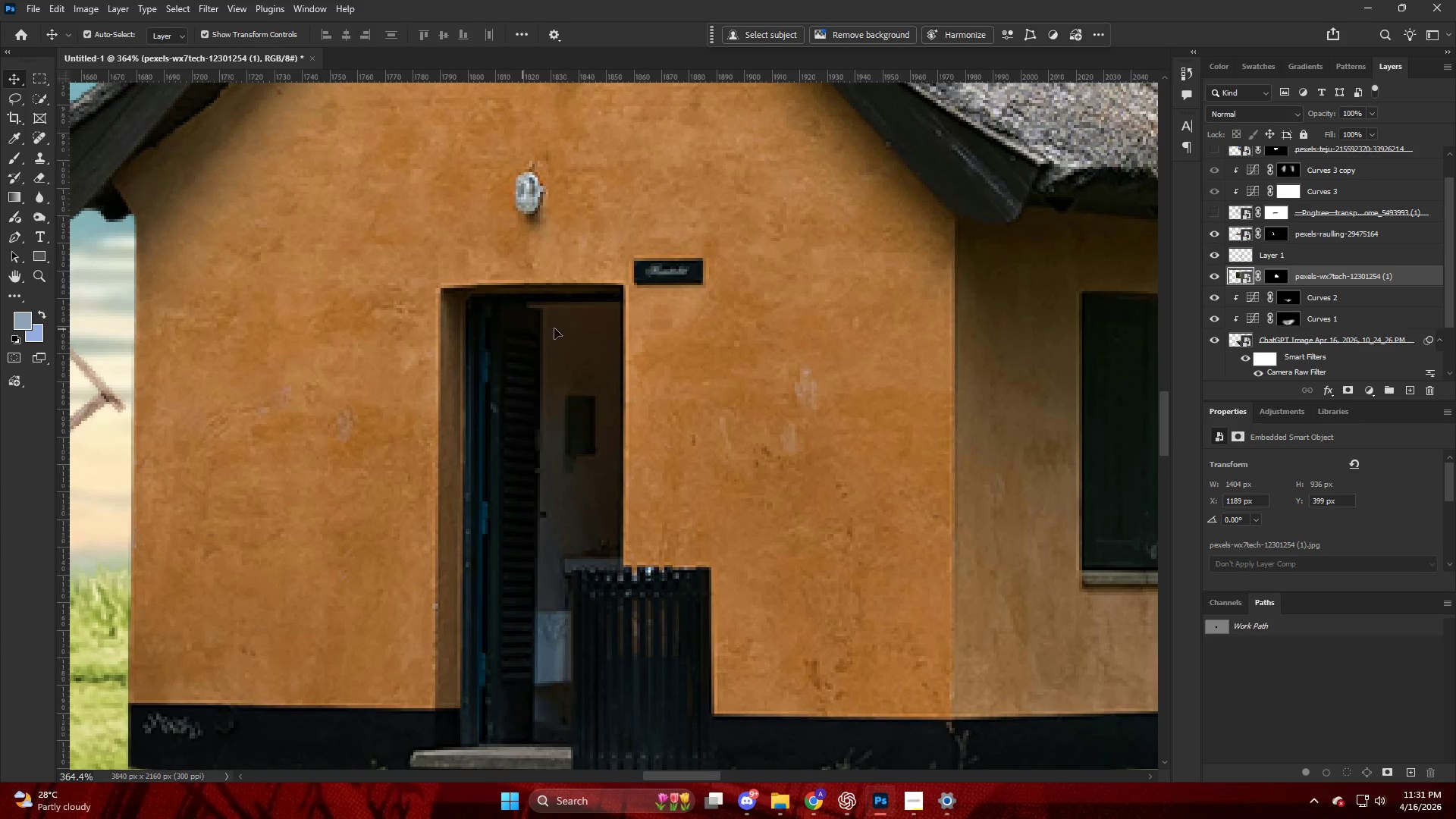 
key(V)
 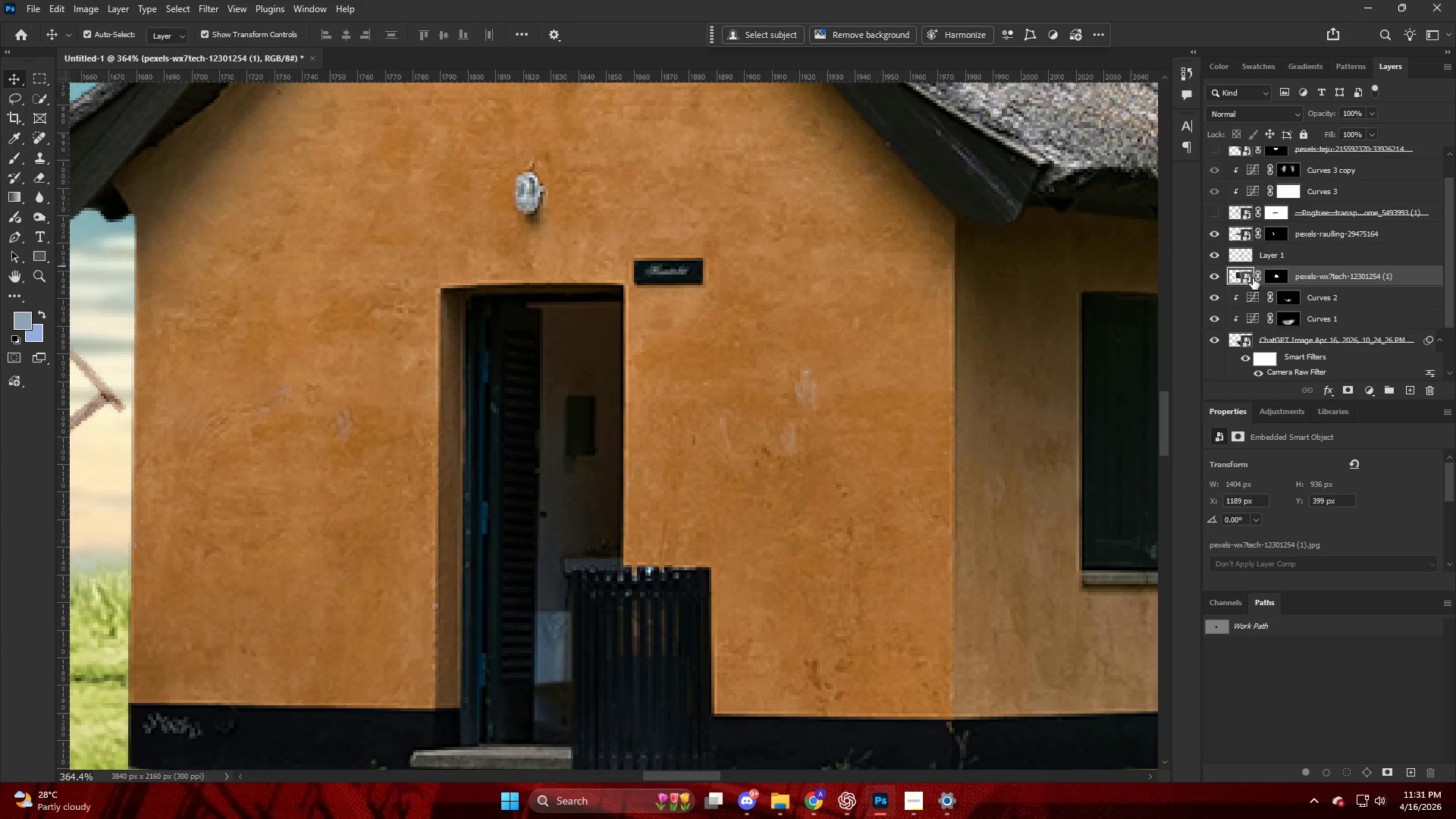 
left_click([1250, 279])
 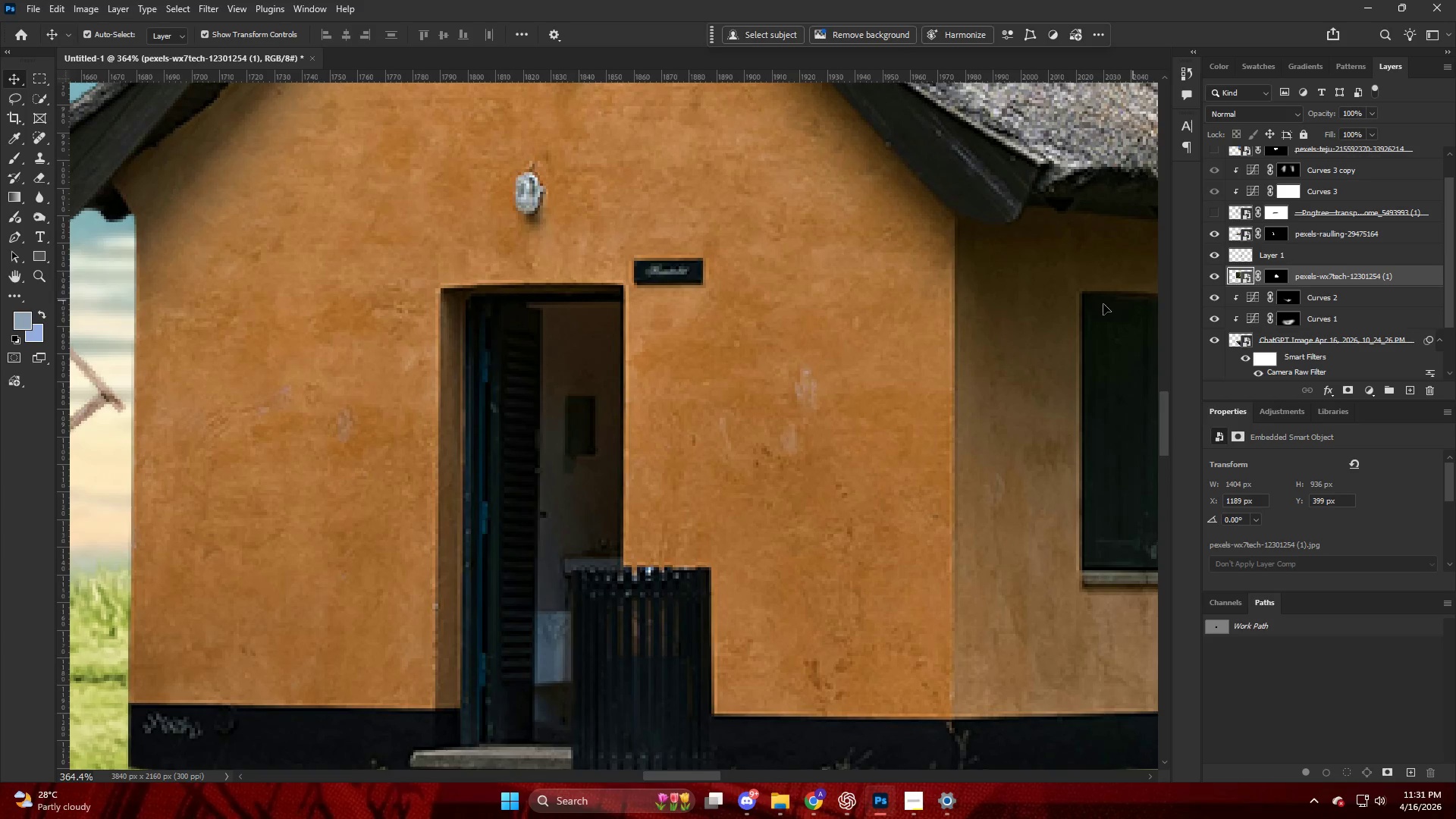 
key(V)
 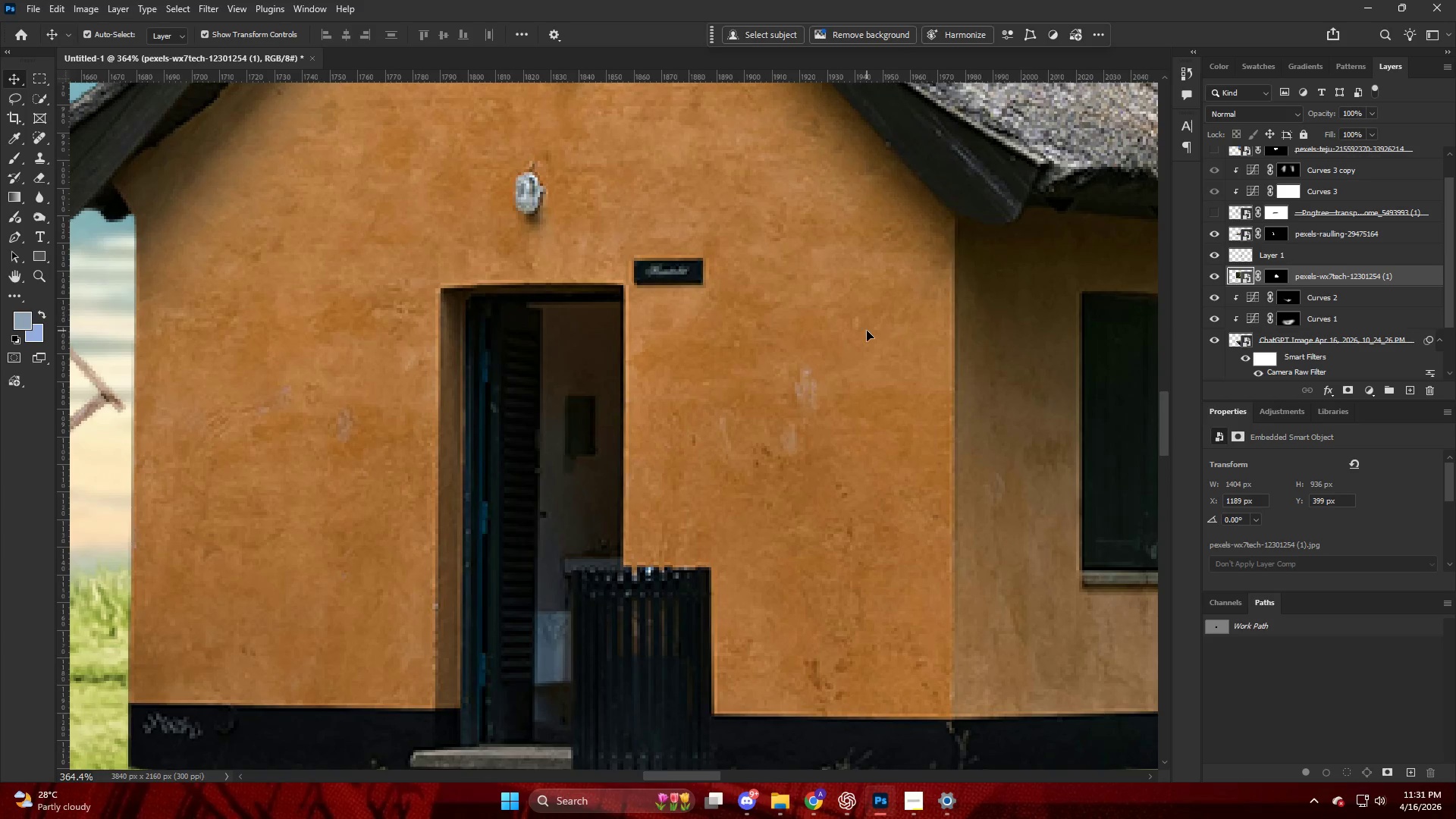 
double_click([866, 331])
 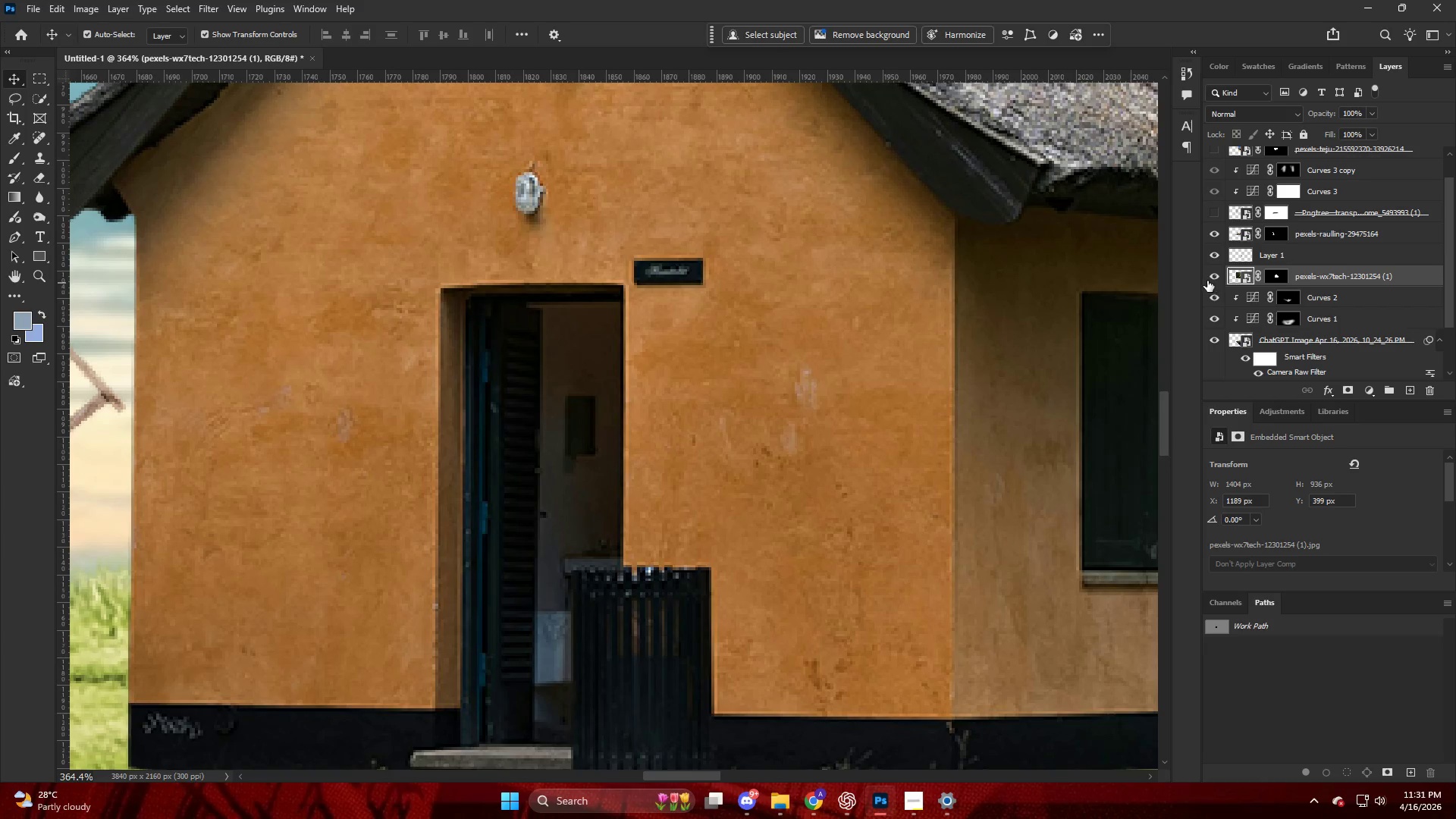 
double_click([1207, 280])
 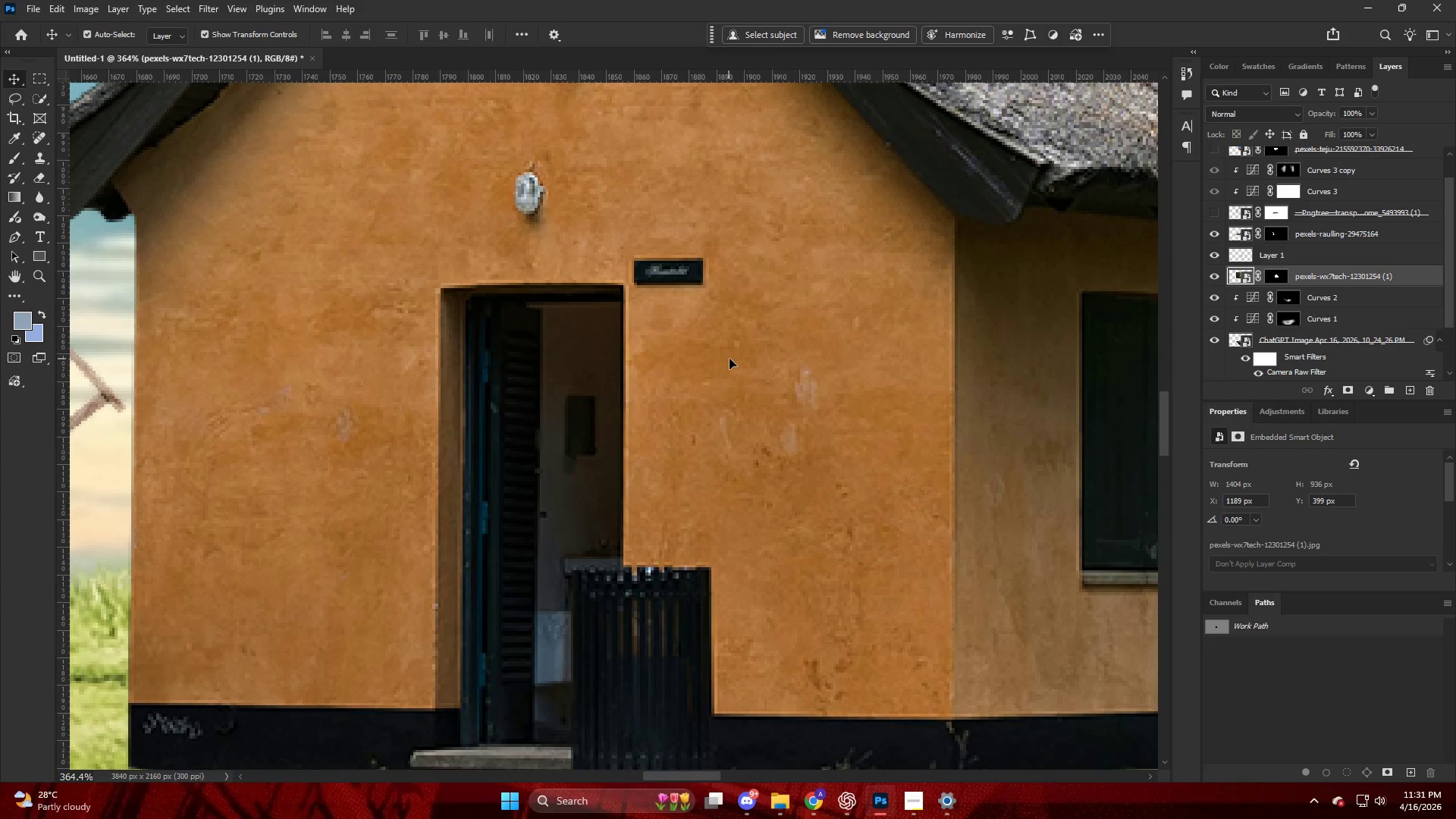 
scroll: coordinate [478, 379], scroll_direction: down, amount: 2.0
 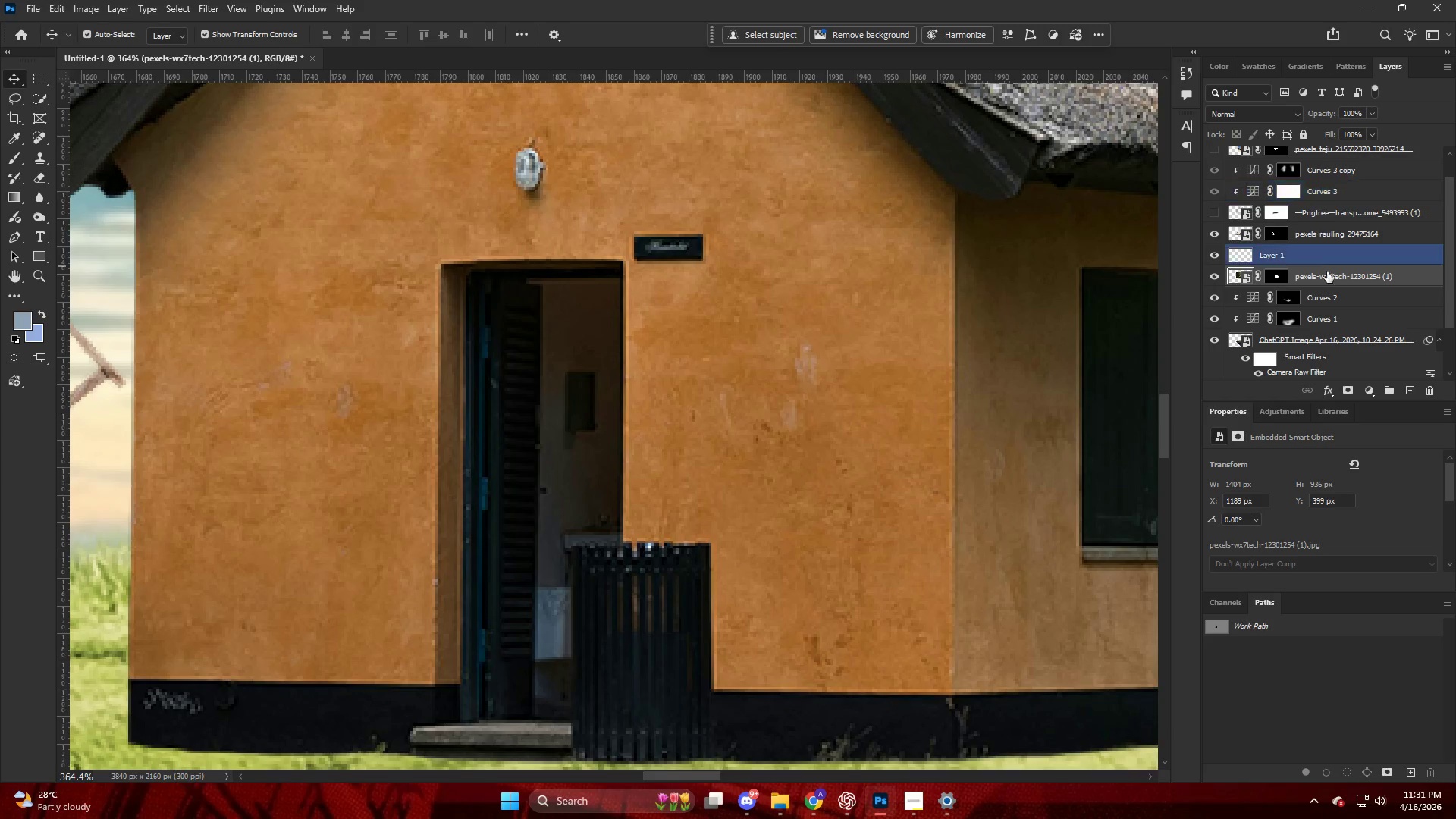 
key(Alt+AltLeft)
 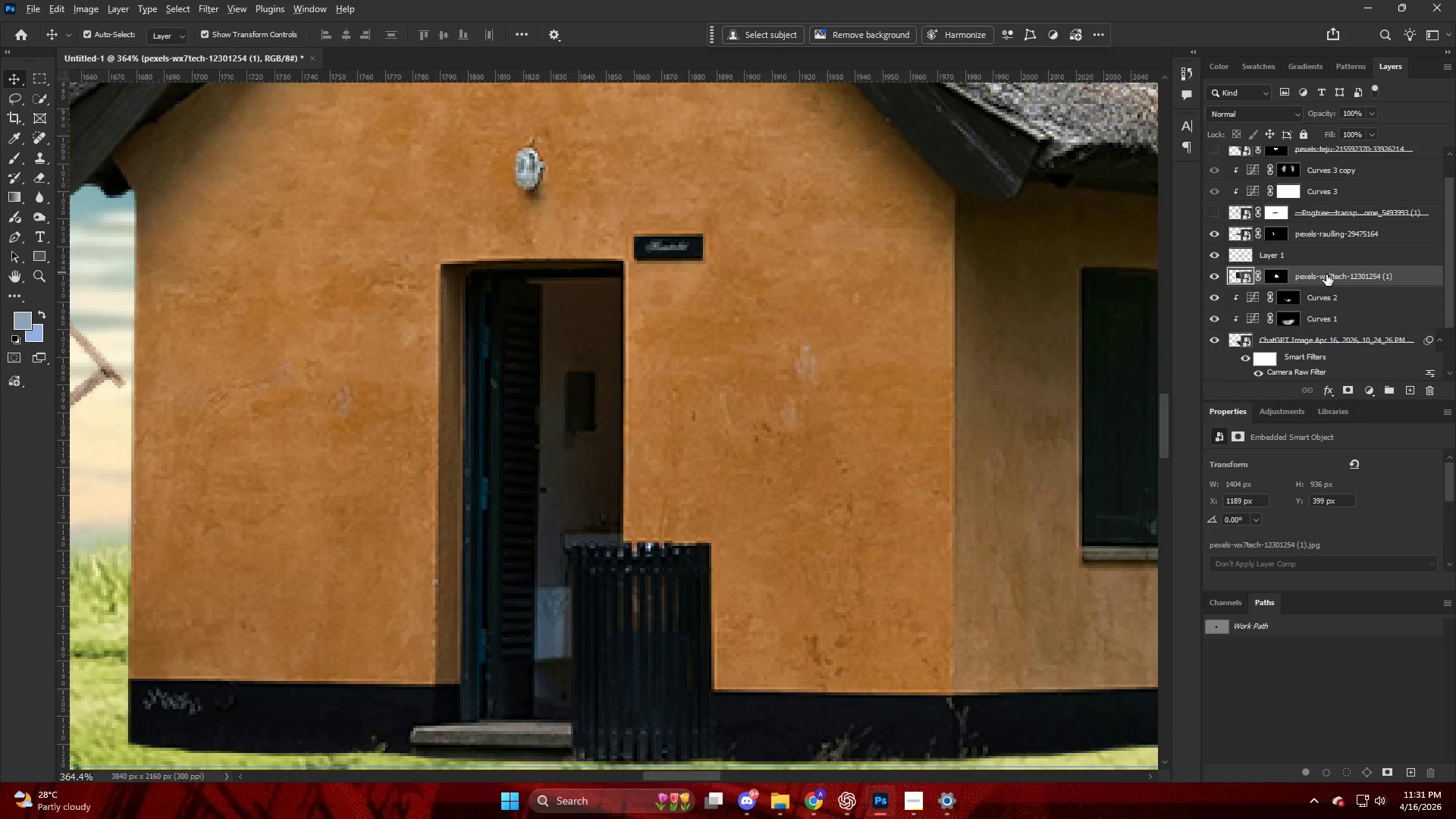 
left_click_drag(start_coordinate=[1326, 275], to_coordinate=[1323, 271])
 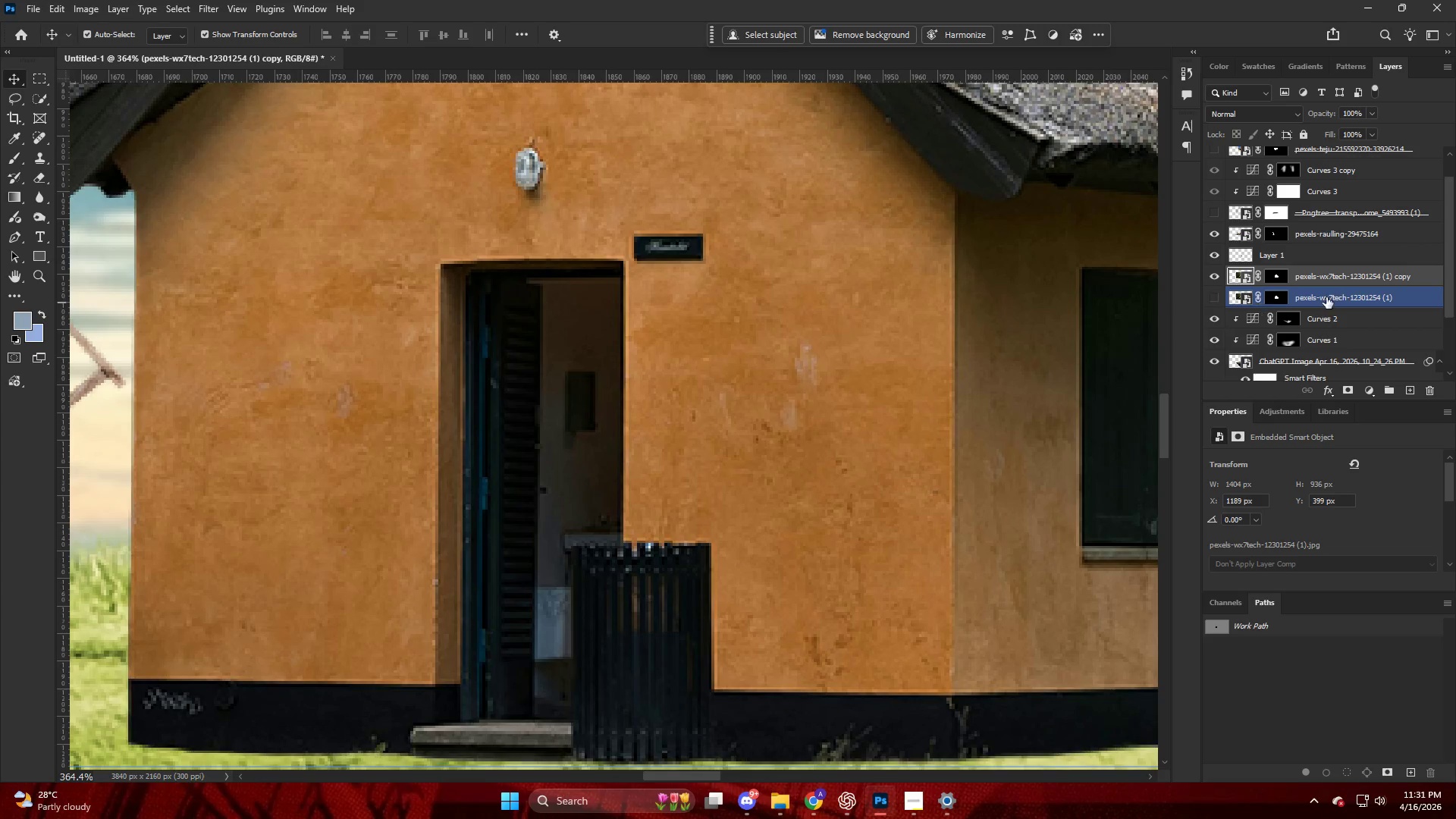 
double_click([1345, 277])
 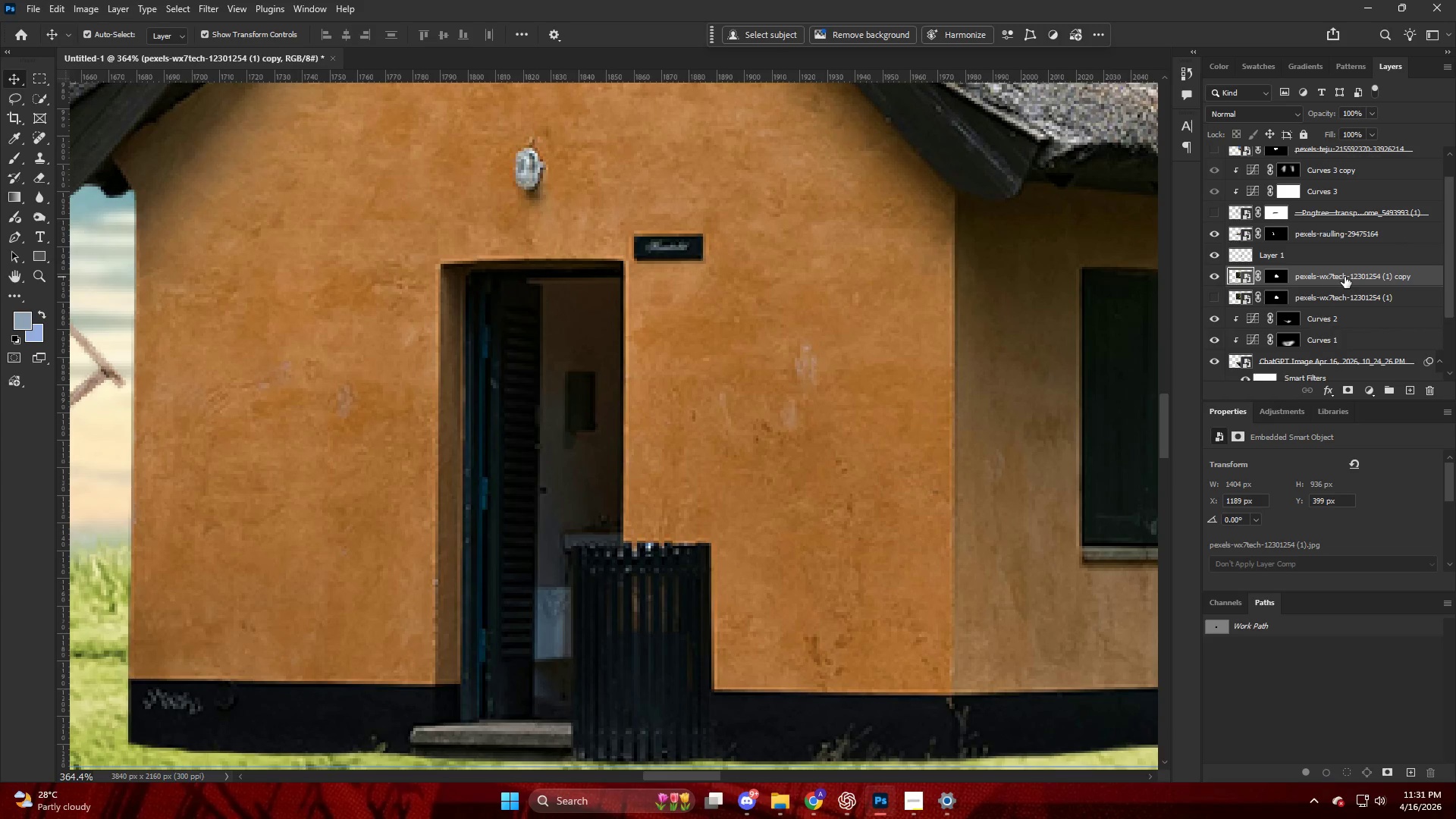 
right_click([1345, 277])
 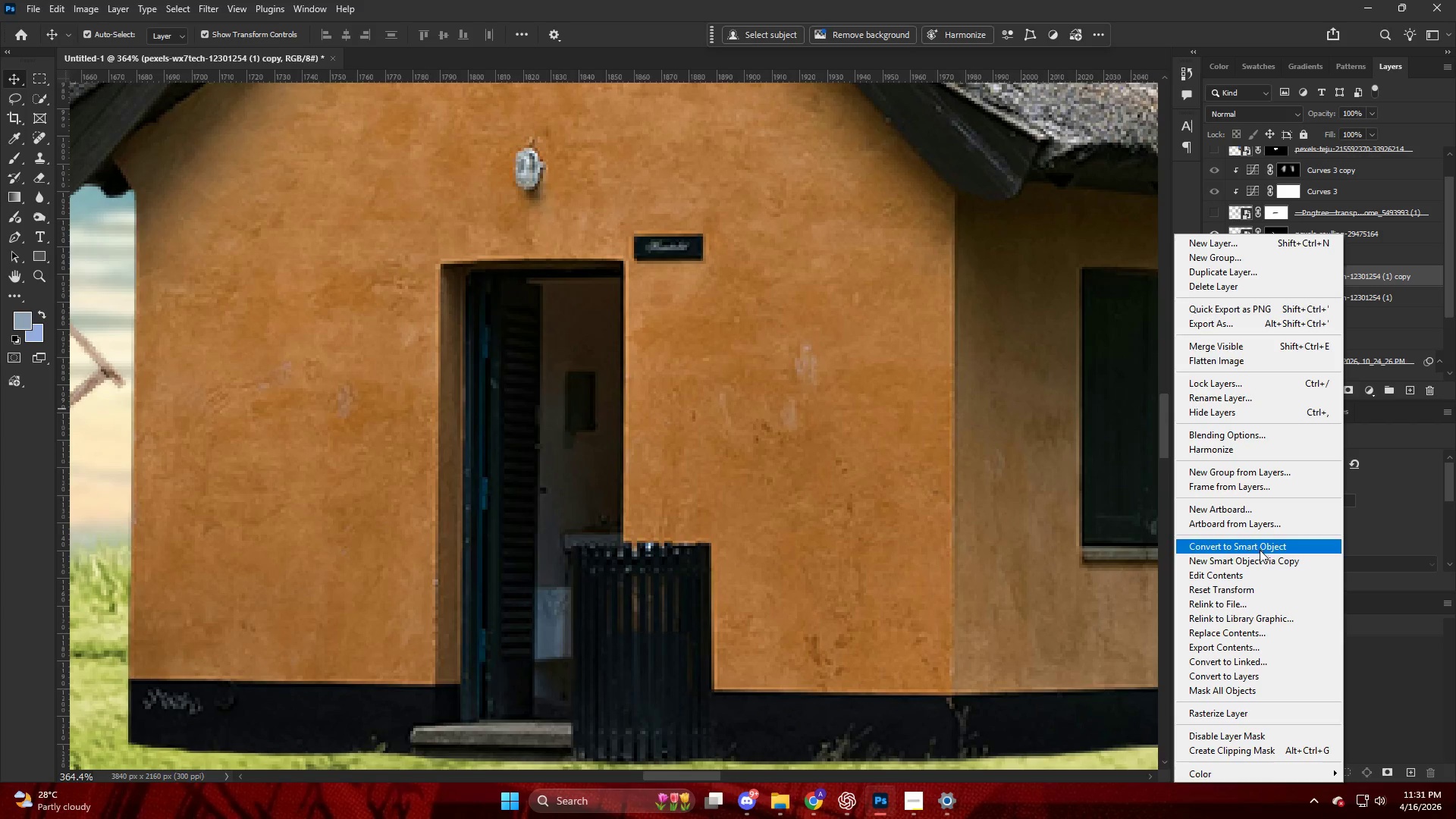 
left_click([1261, 550])
 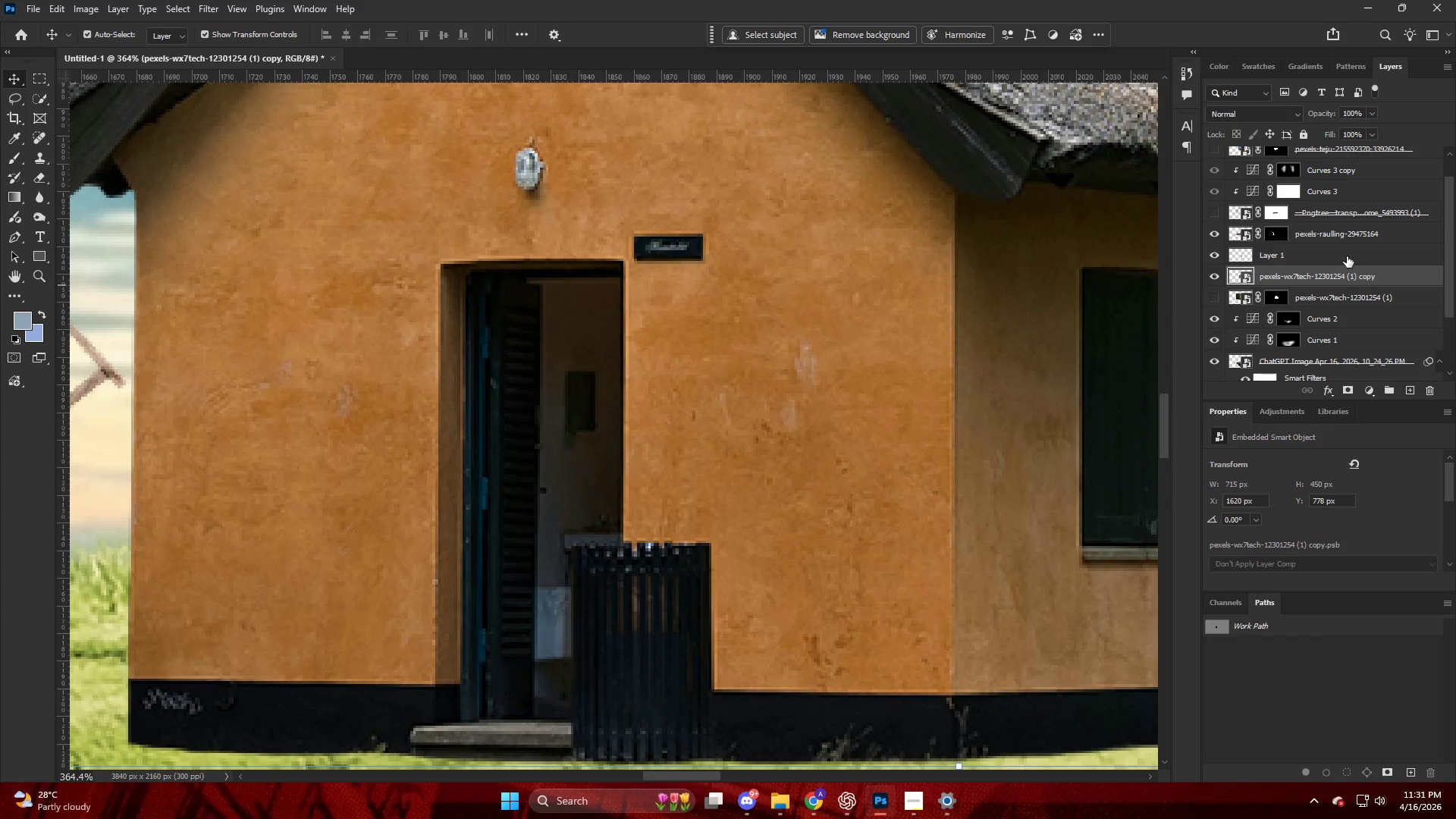 
right_click([1311, 284])
 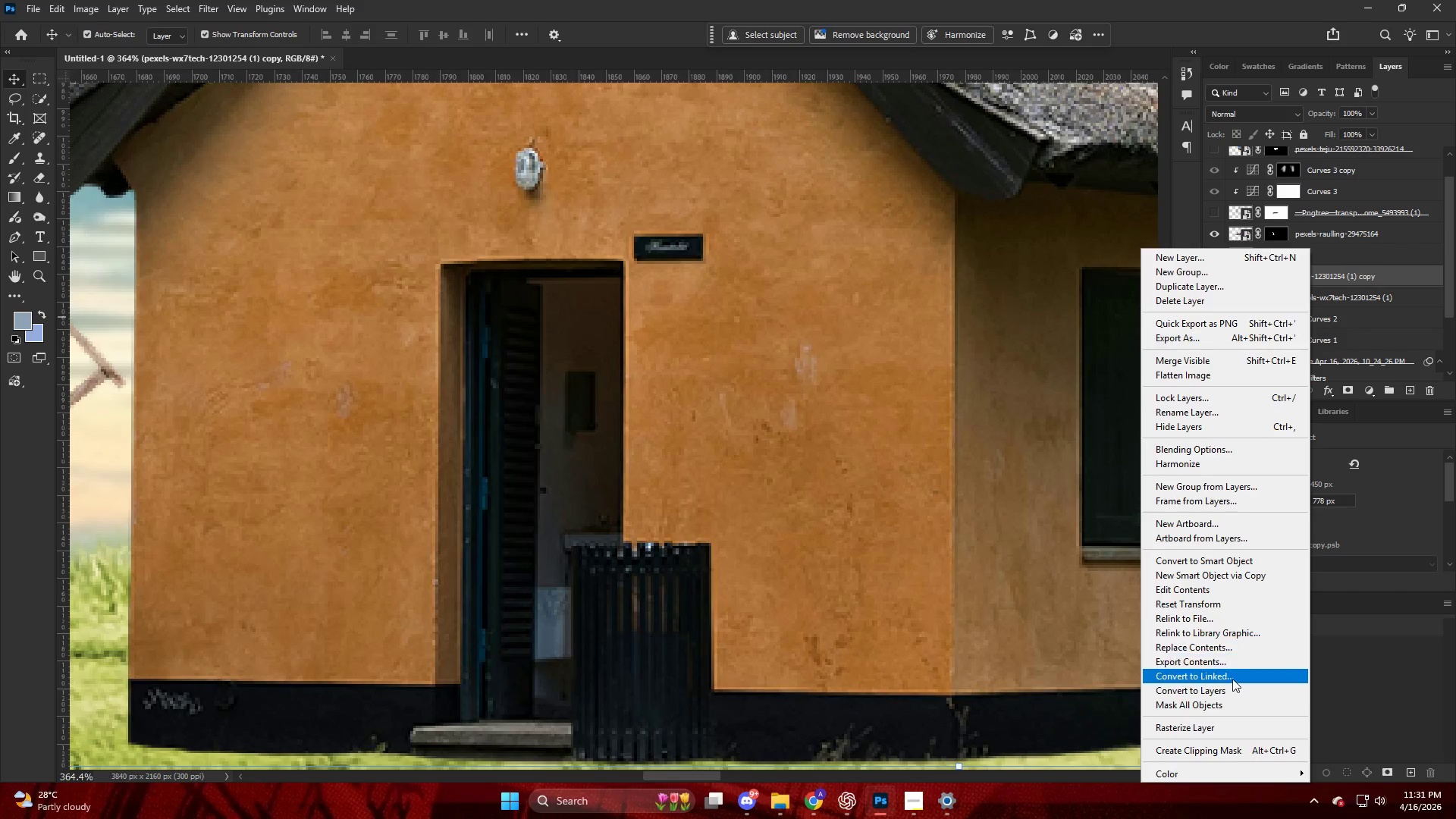 
left_click([1215, 733])
 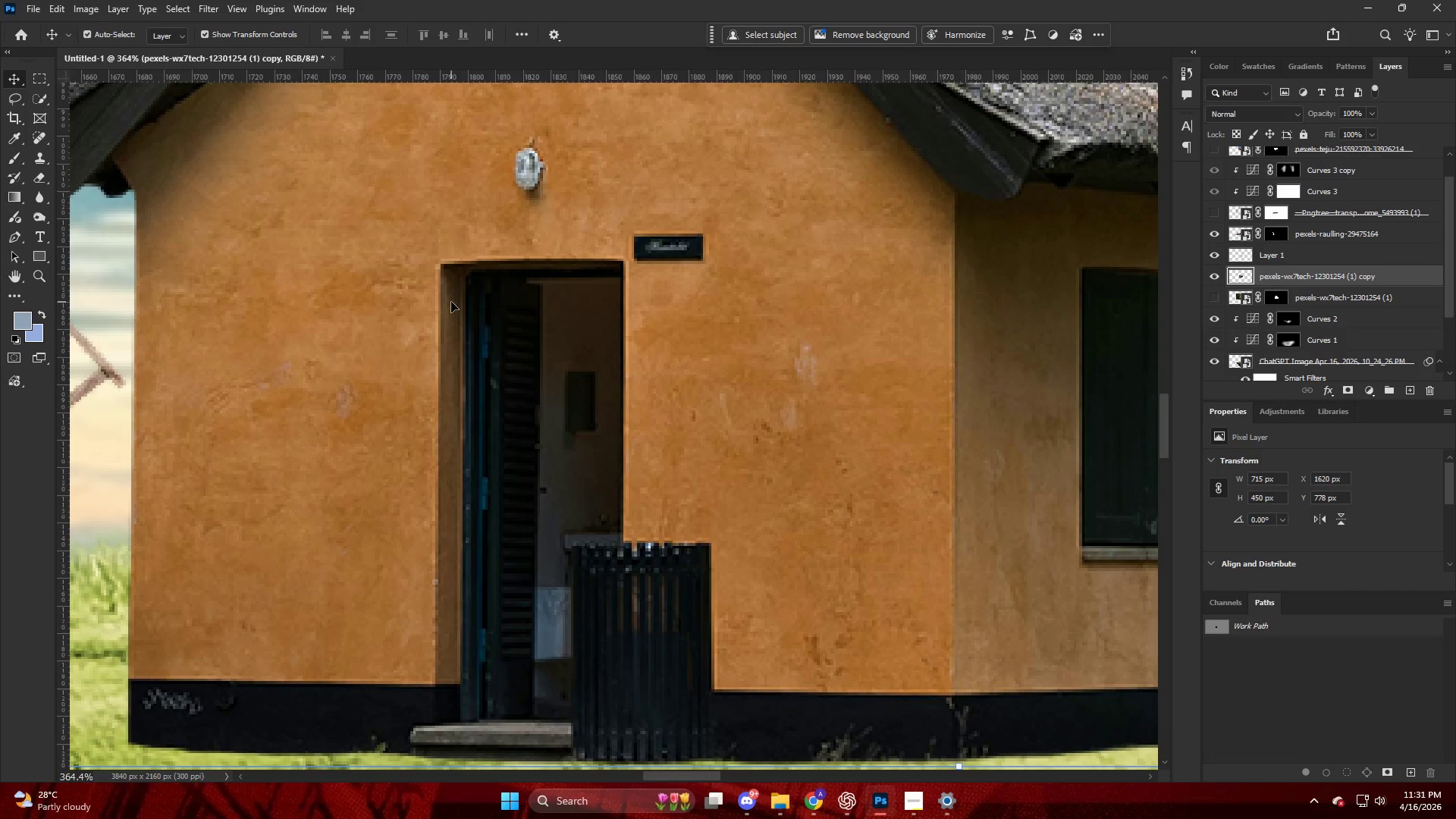 
key(P)
 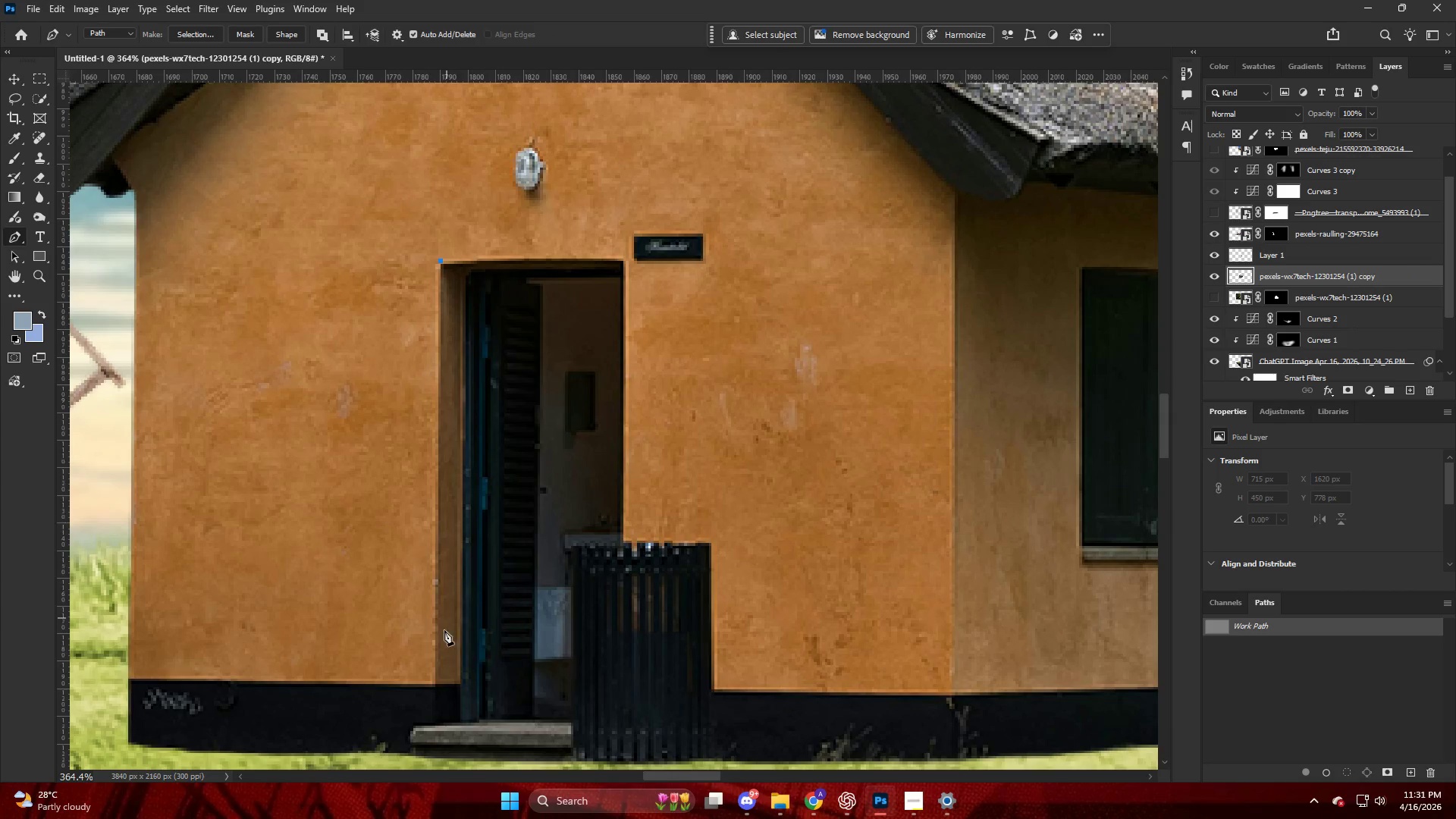 
left_click([435, 714])
 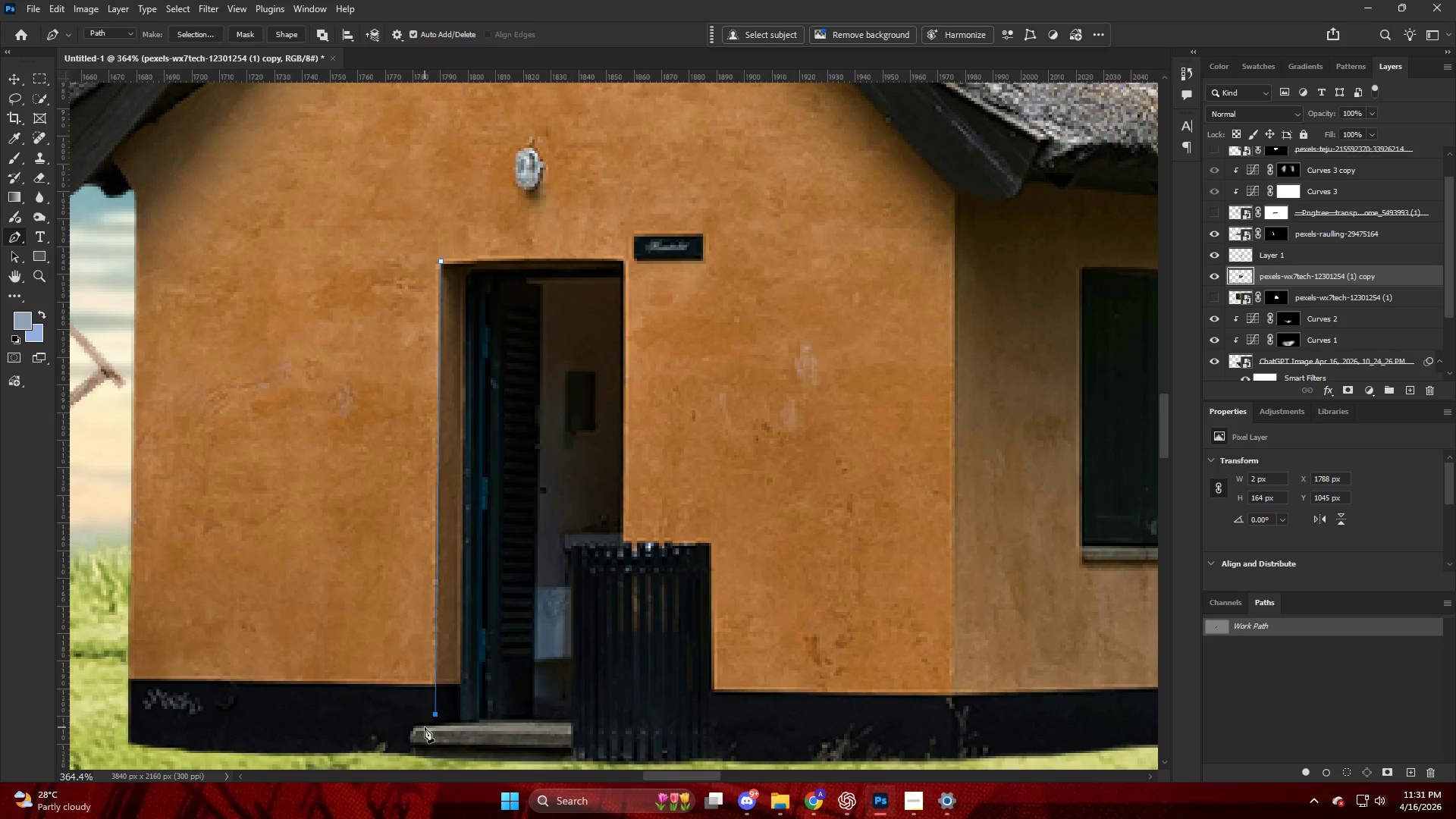 
key(Control+ControlLeft)
 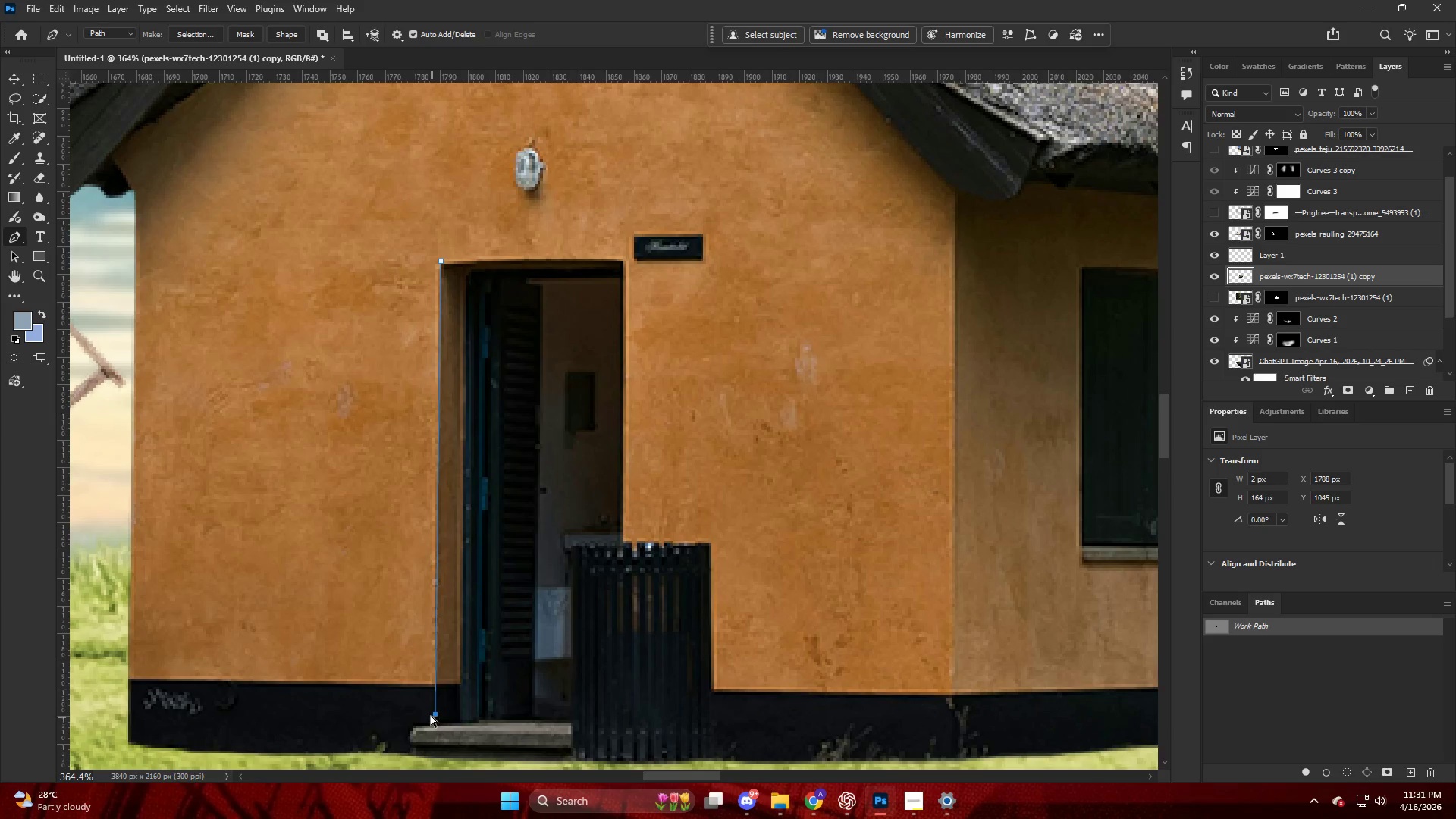 
key(Control+Z)
 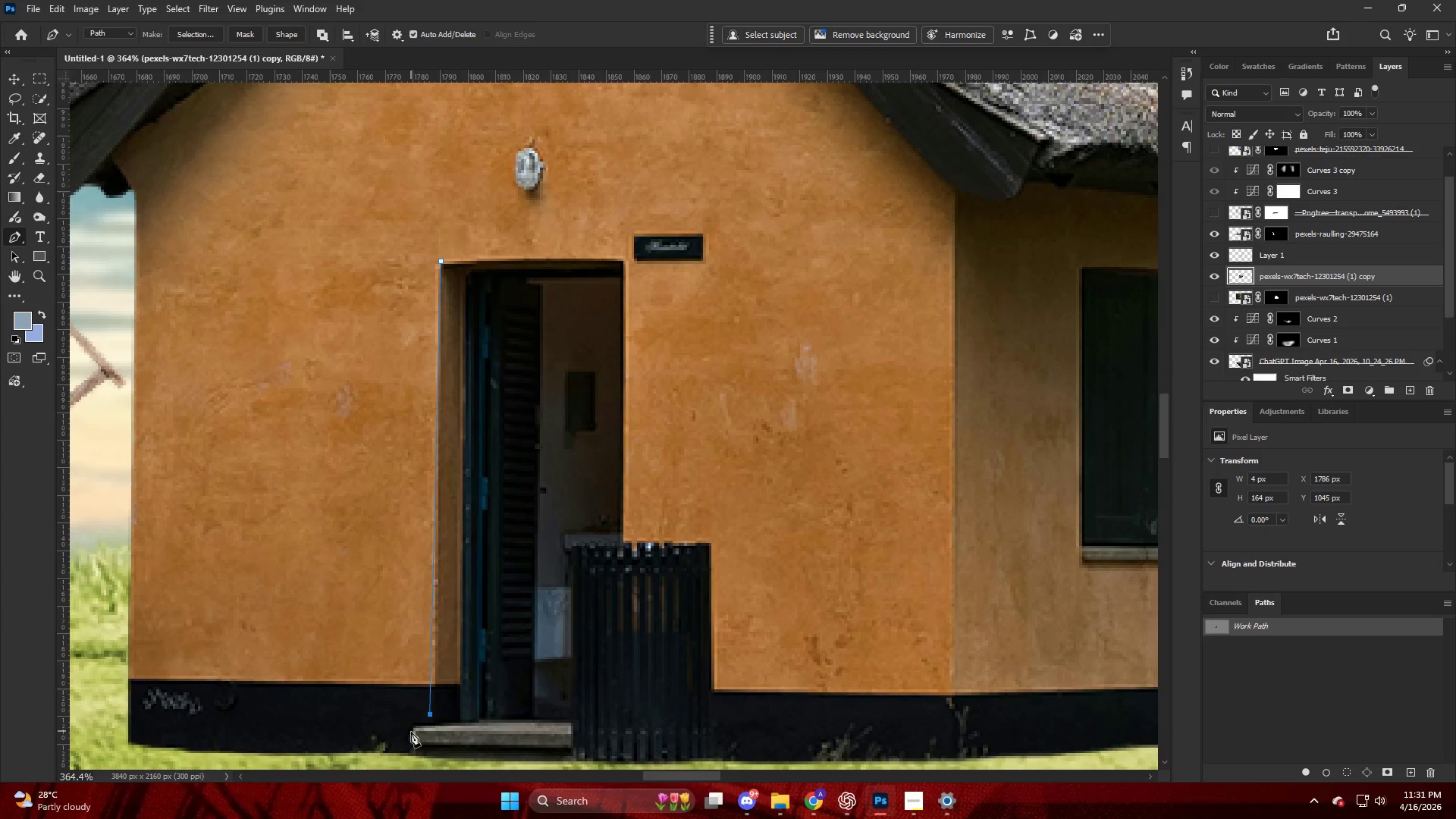 
left_click_drag(start_coordinate=[409, 738], to_coordinate=[409, 746])
 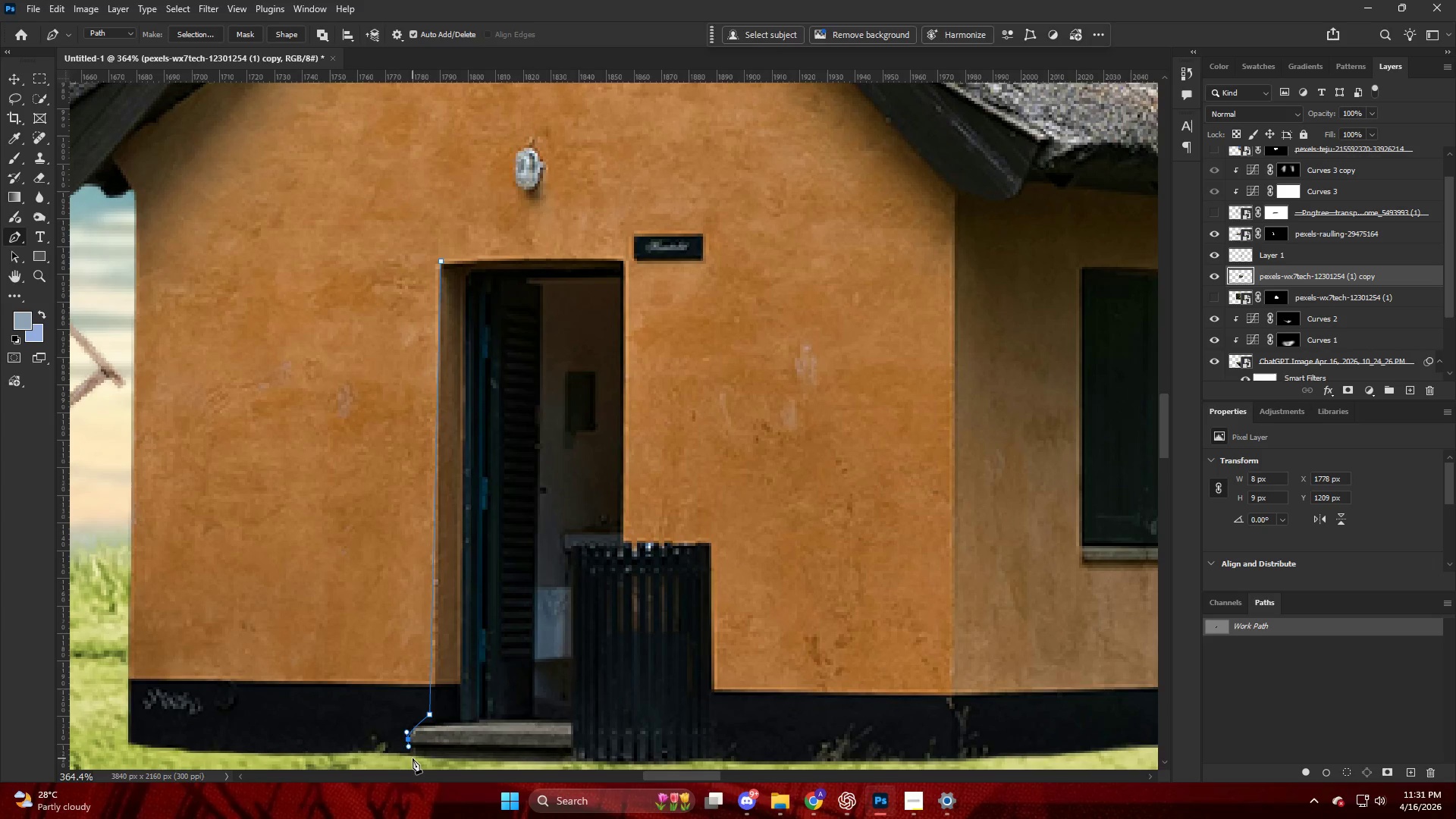 
double_click([413, 758])
 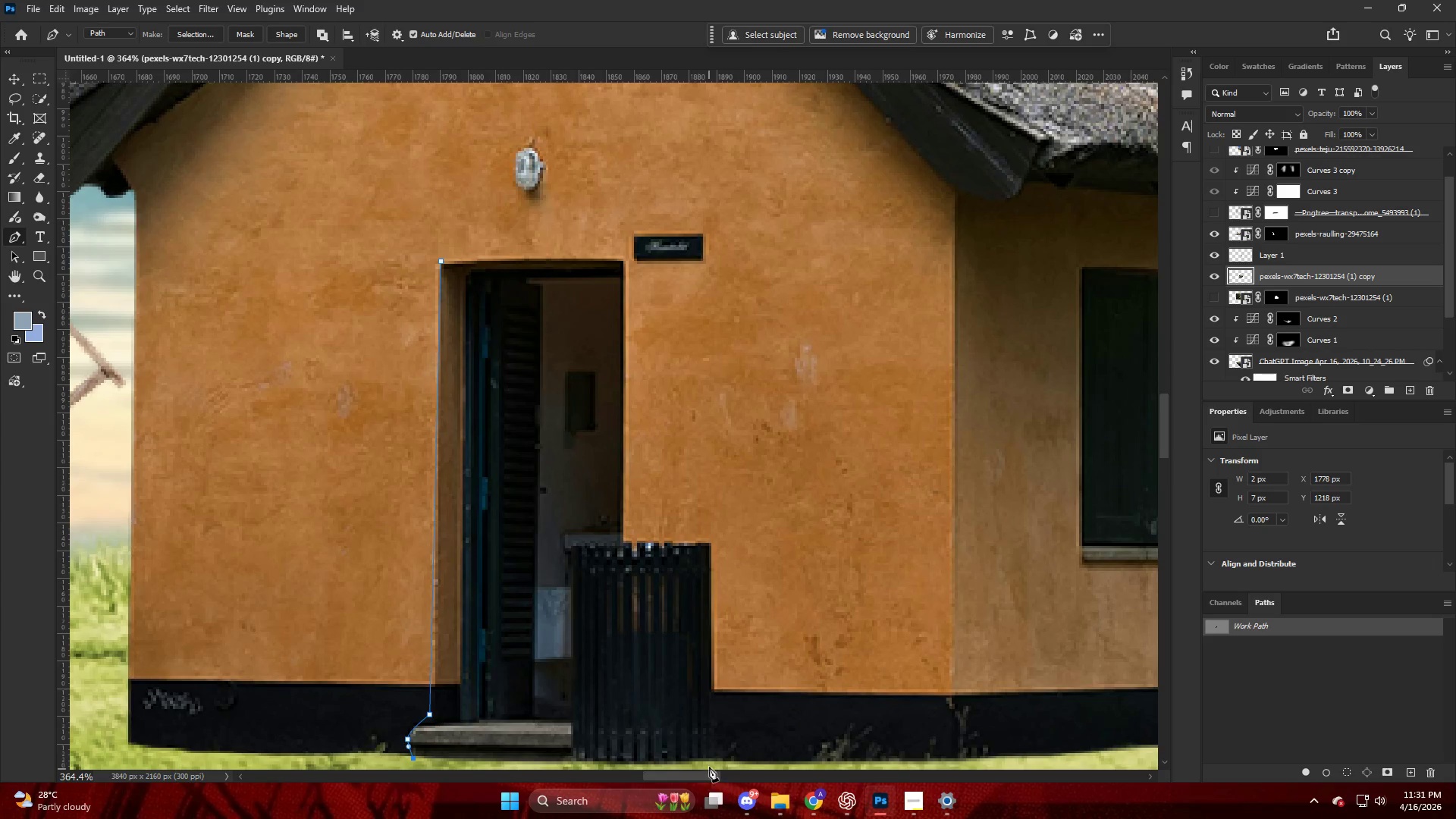 
left_click([712, 761])
 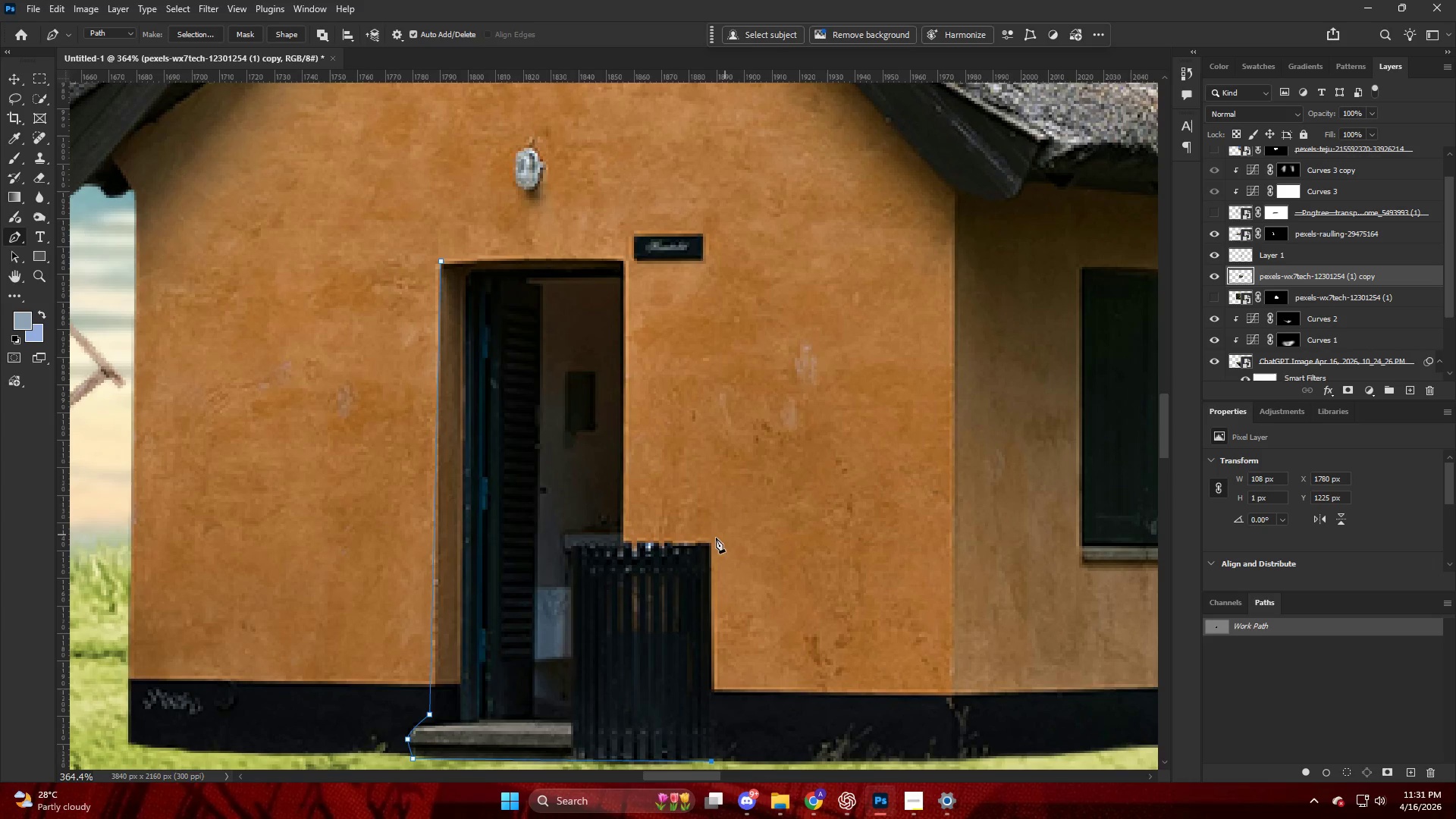 
left_click([715, 538])
 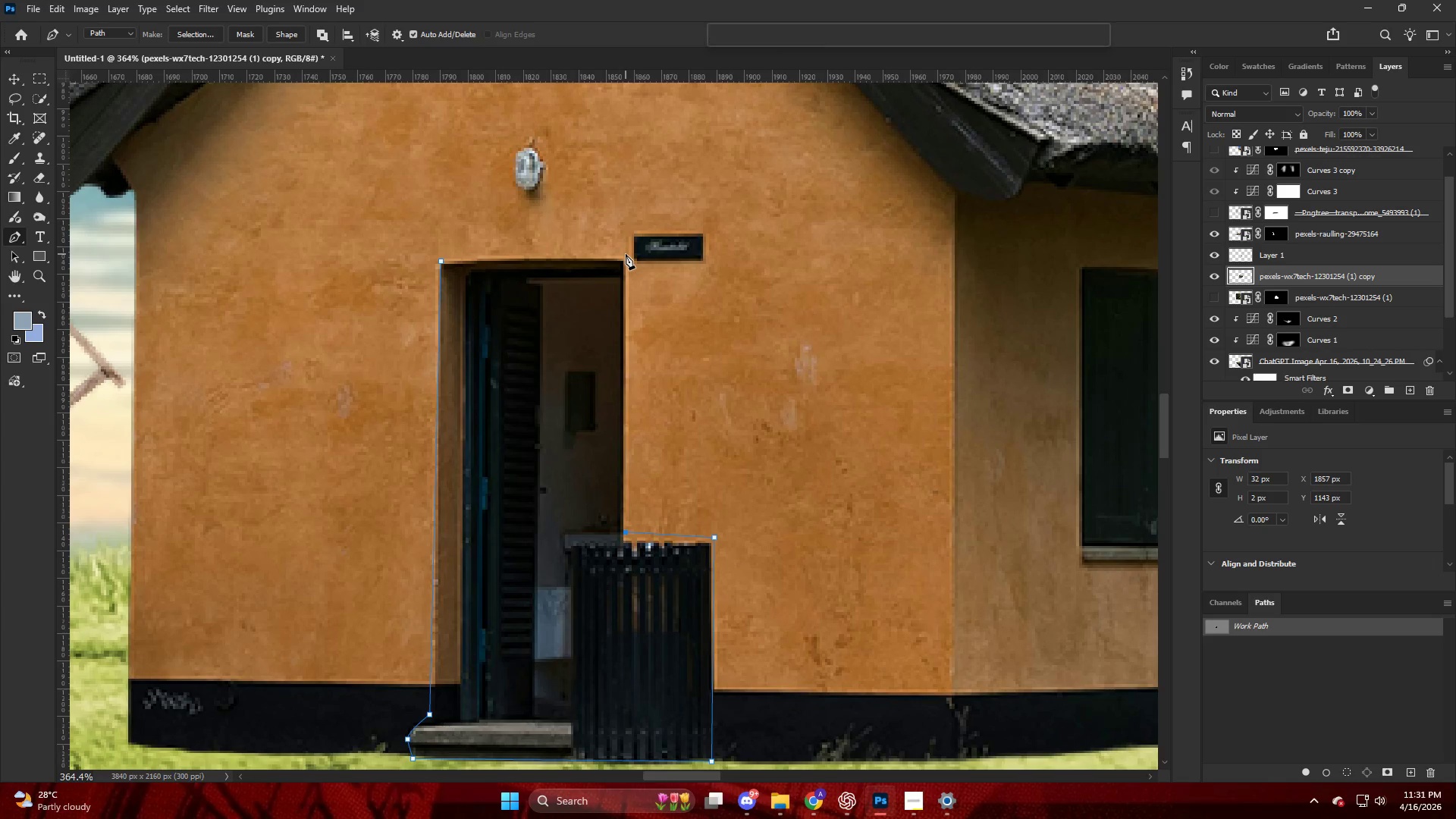 
left_click([441, 255])
 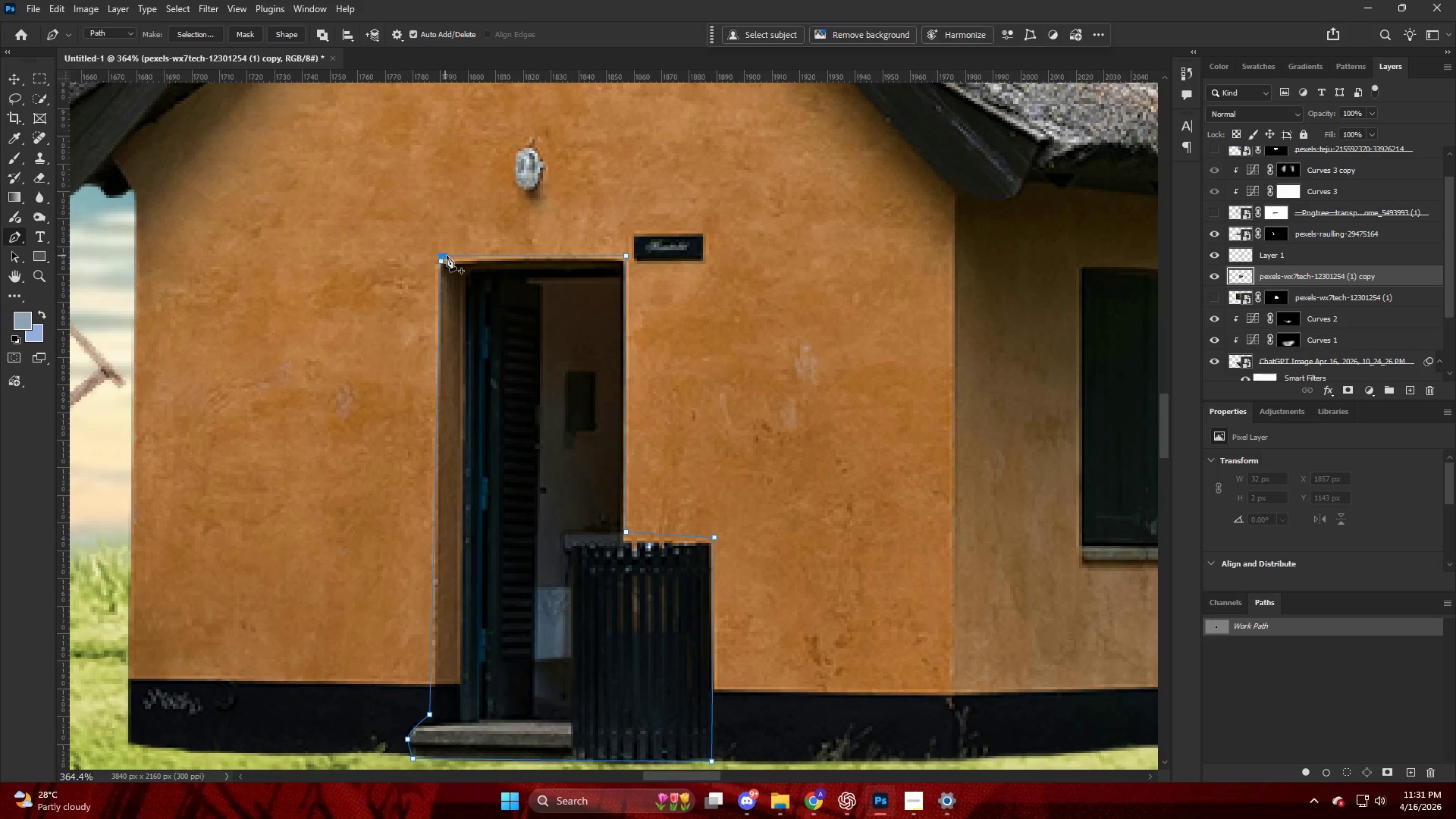 
key(Control+Shift+NumpadEnter)
 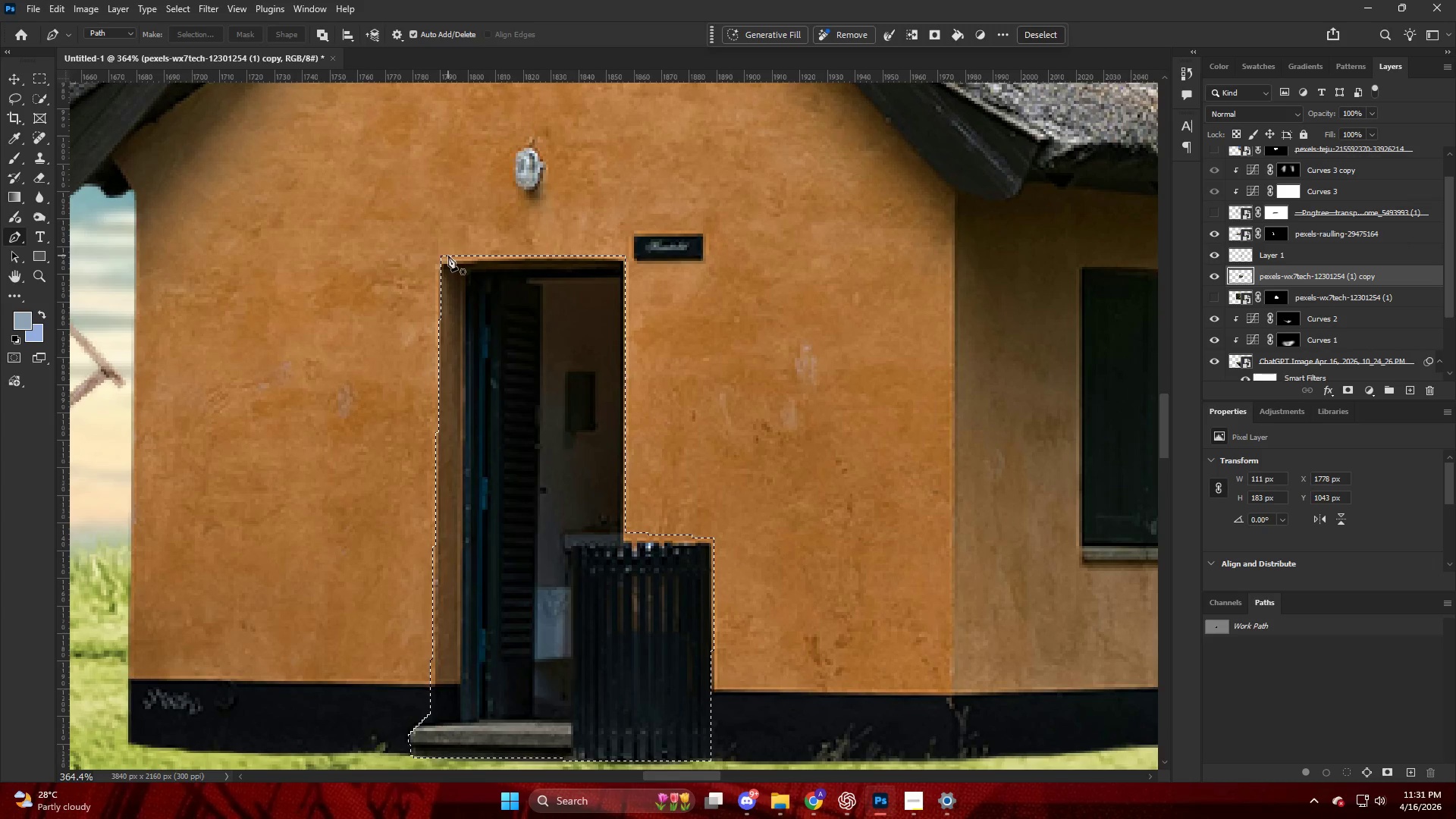 
key(Shift+F5)
 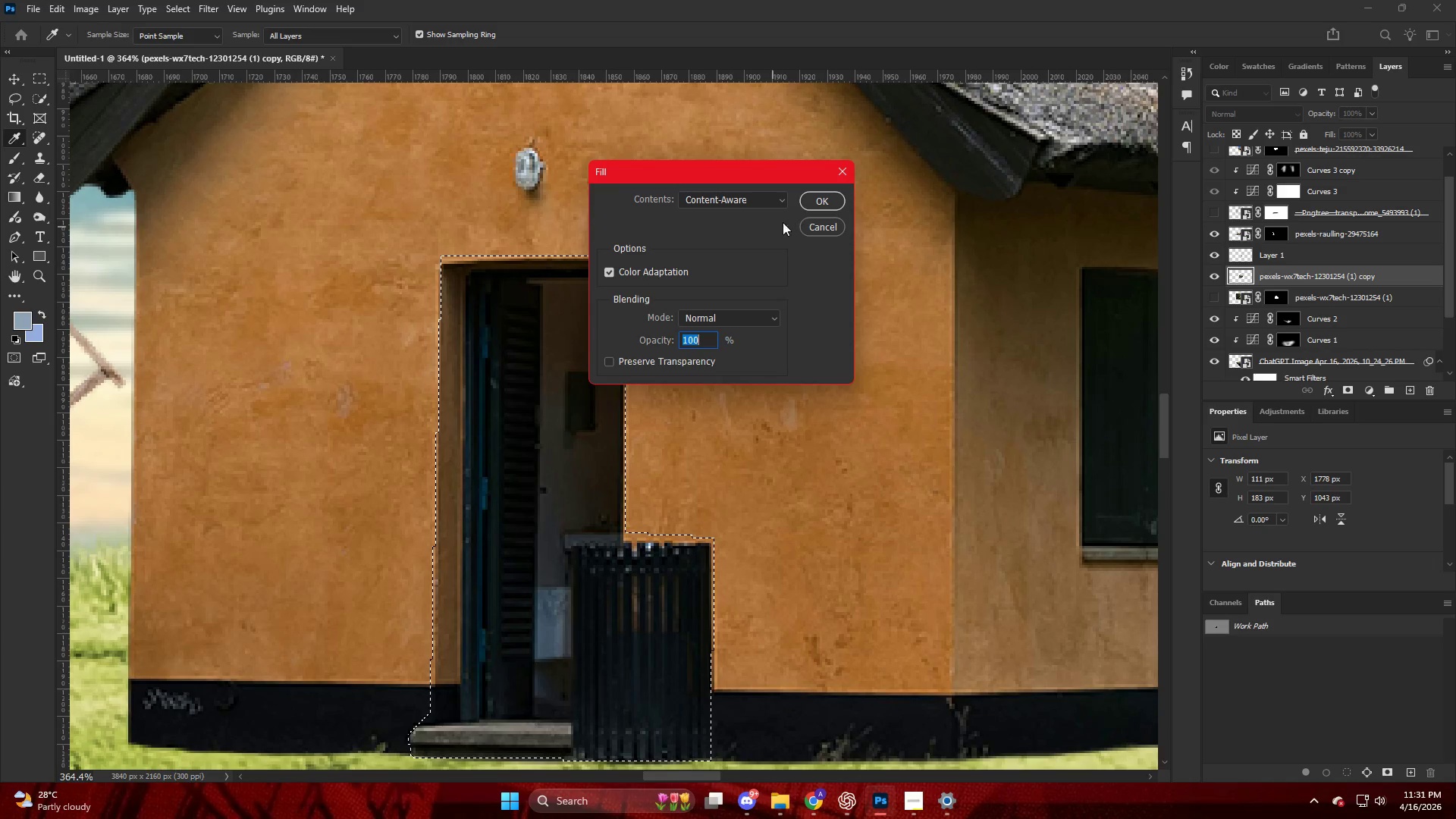 
left_click([824, 194])
 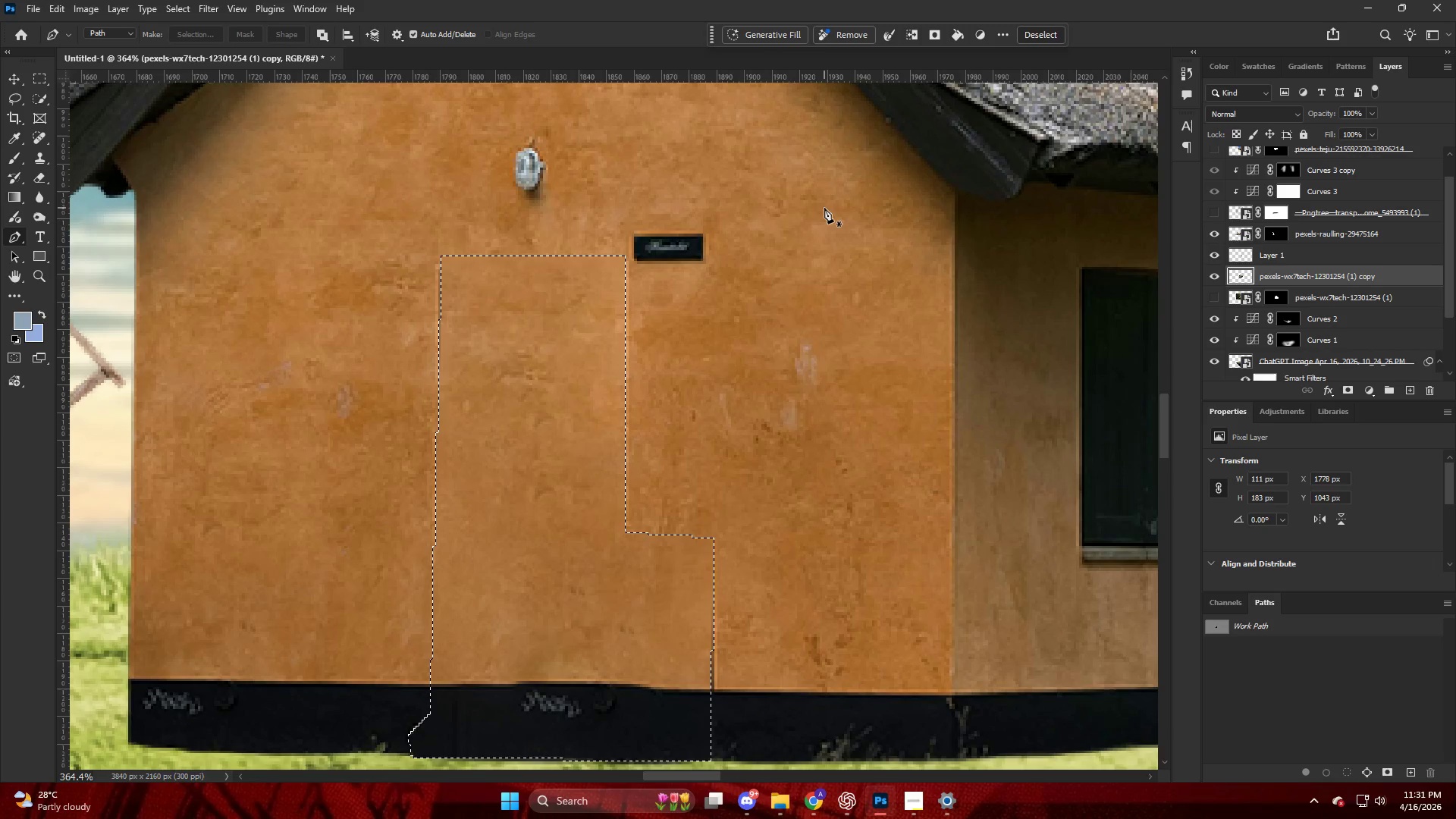 
hold_key(key=AltLeft, duration=0.39)
 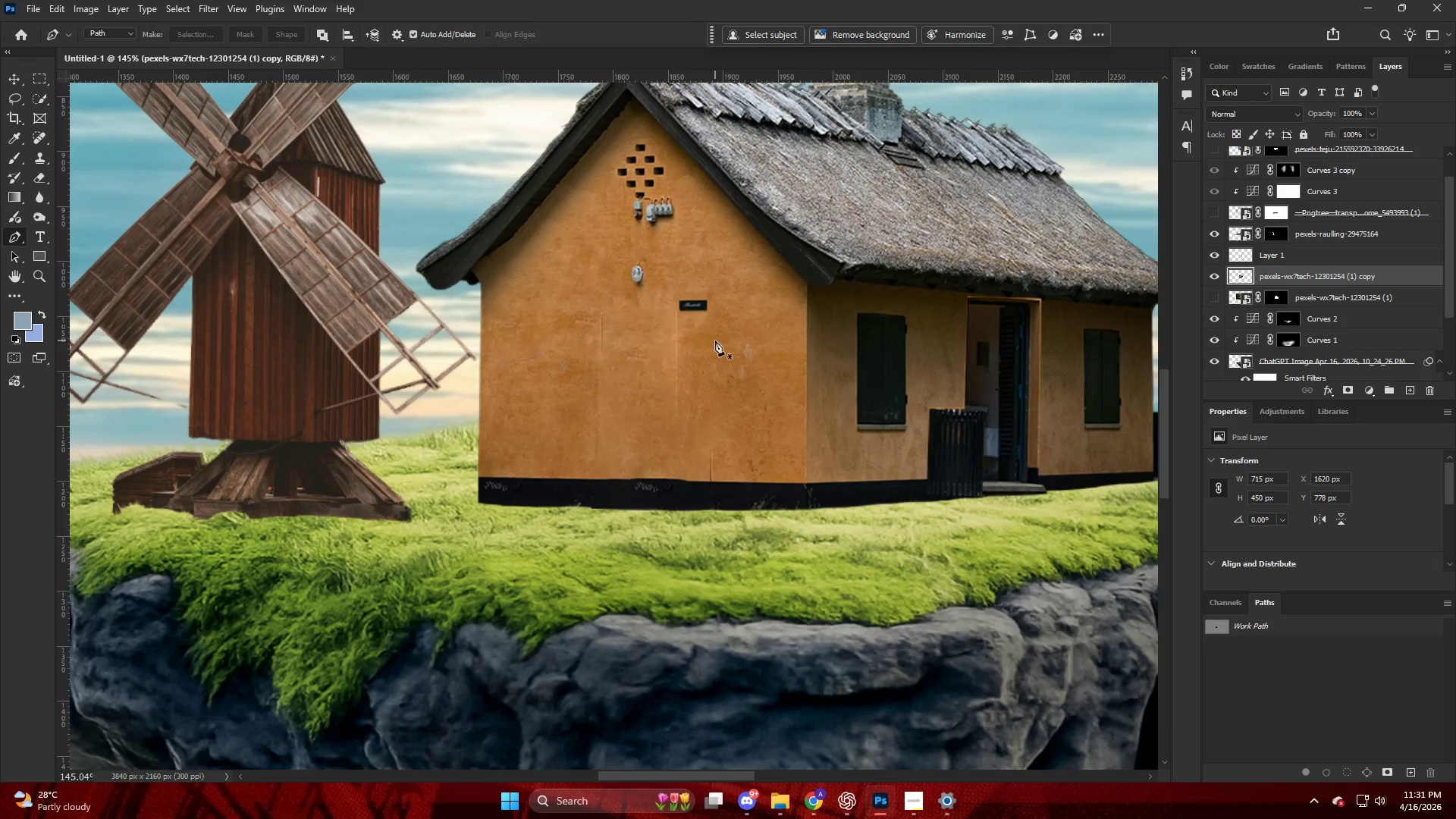 
key(Control+ControlLeft)
 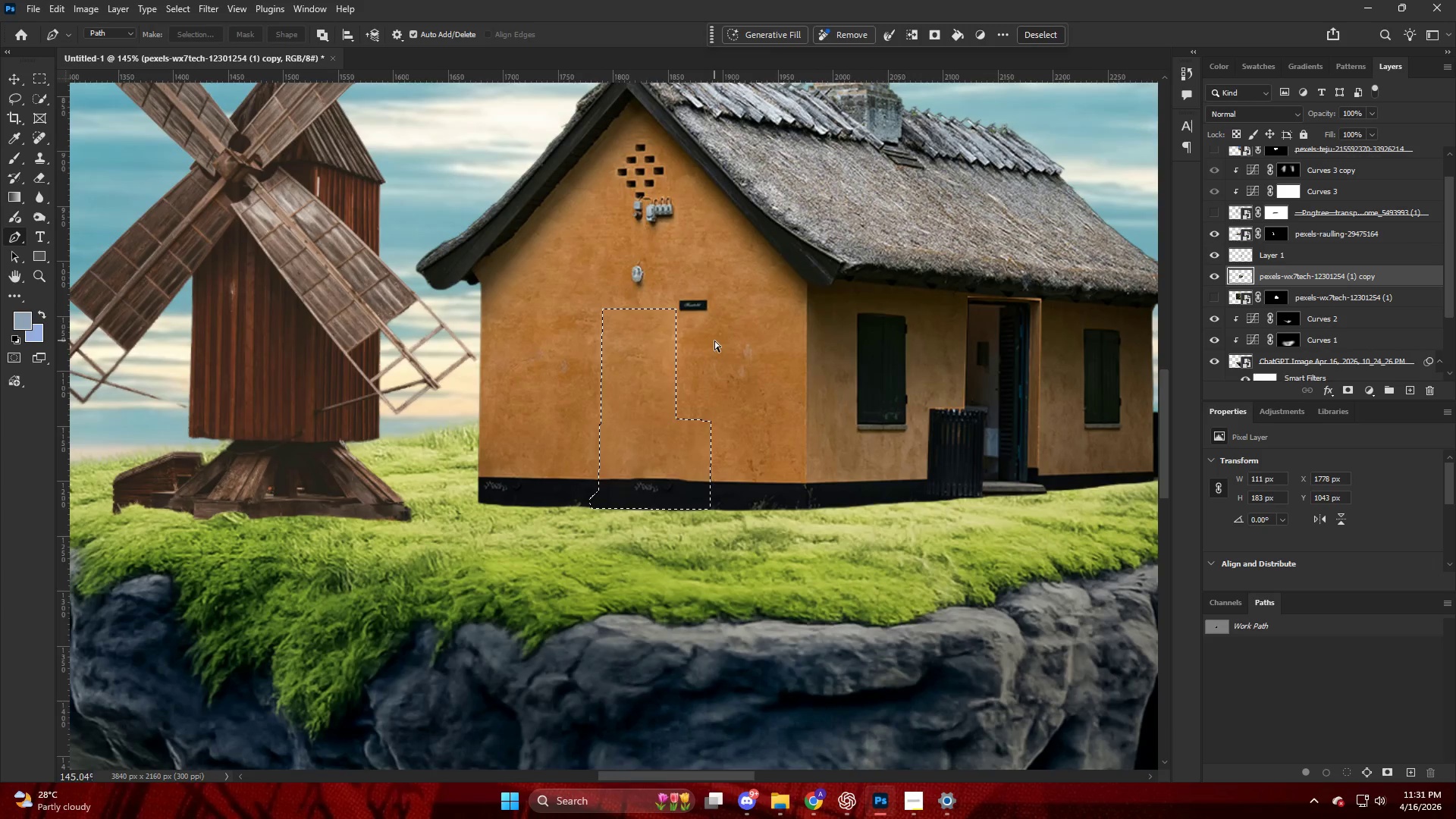 
key(Control+D)
 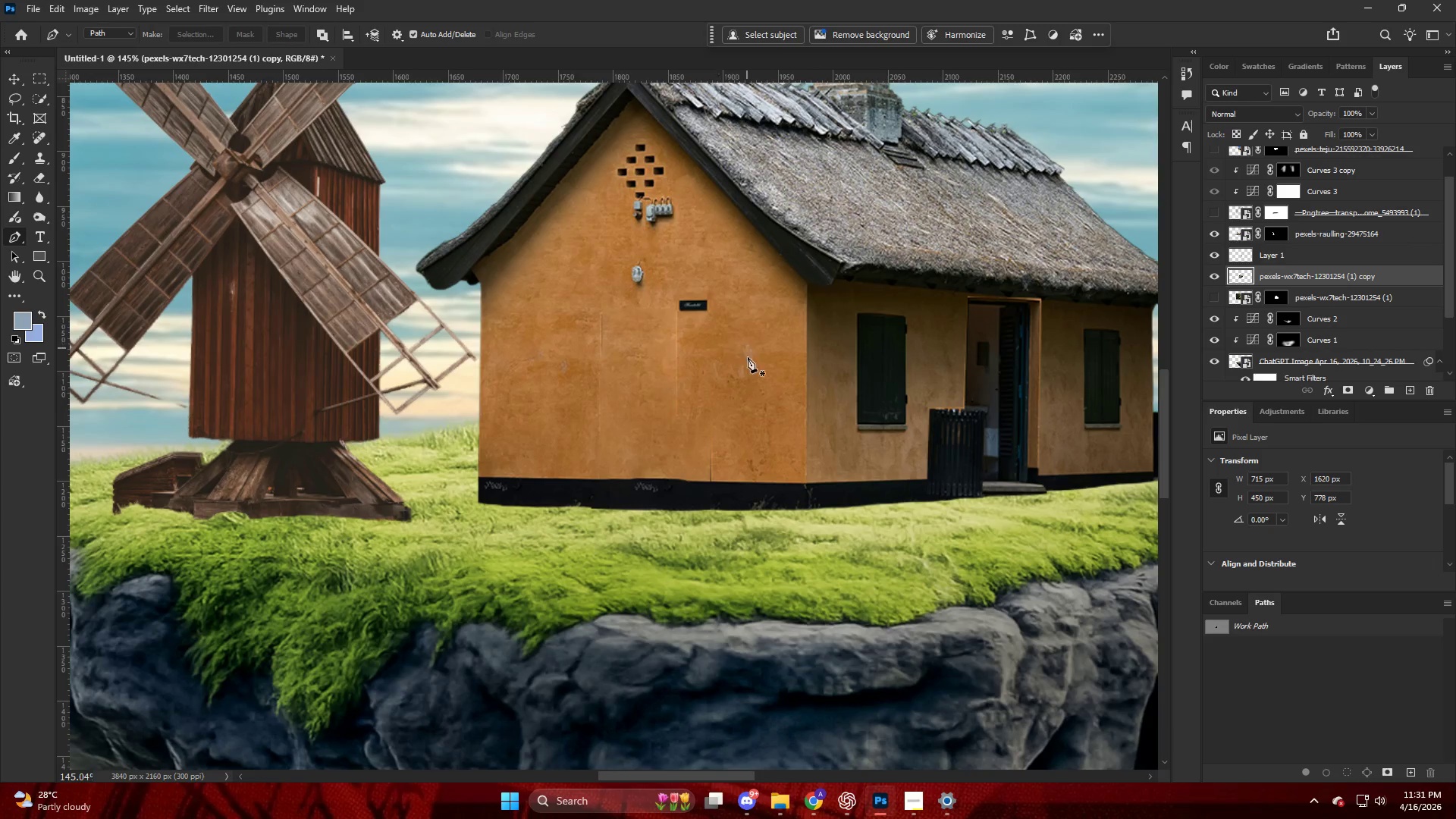 
scroll: coordinate [708, 344], scroll_direction: down, amount: 10.0
 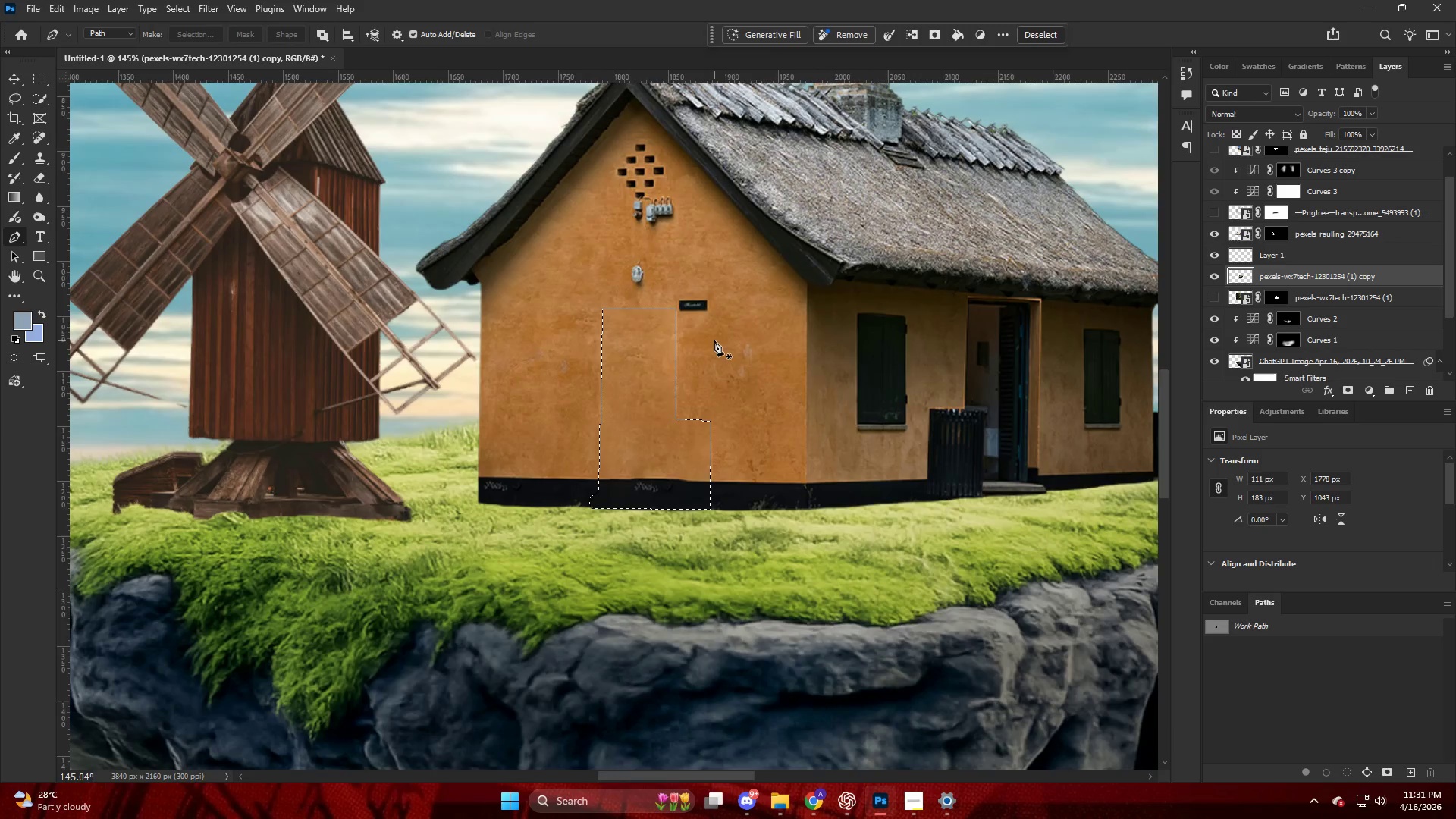 
hold_key(key=AltLeft, duration=0.47)
 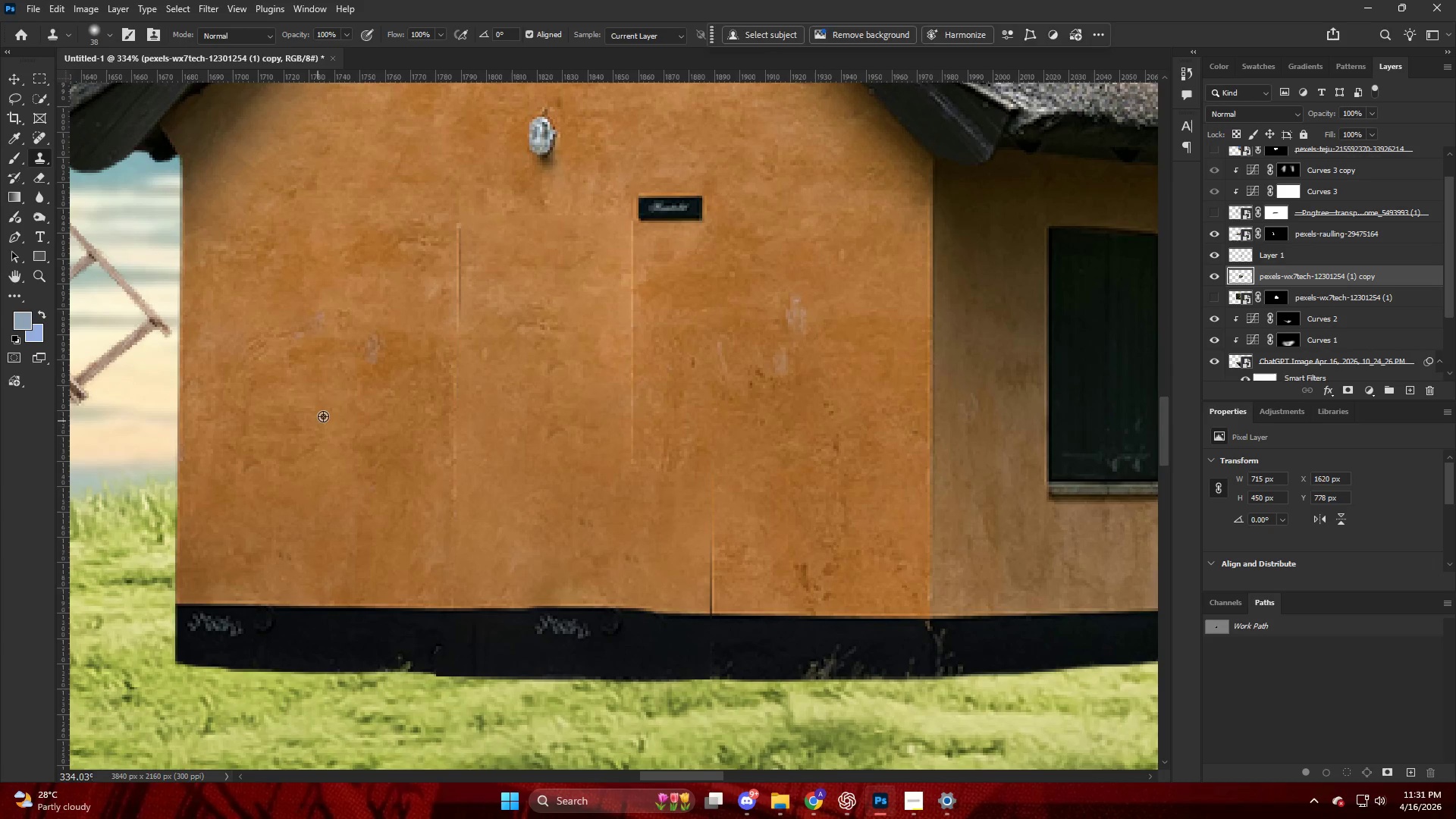 
key(S)
 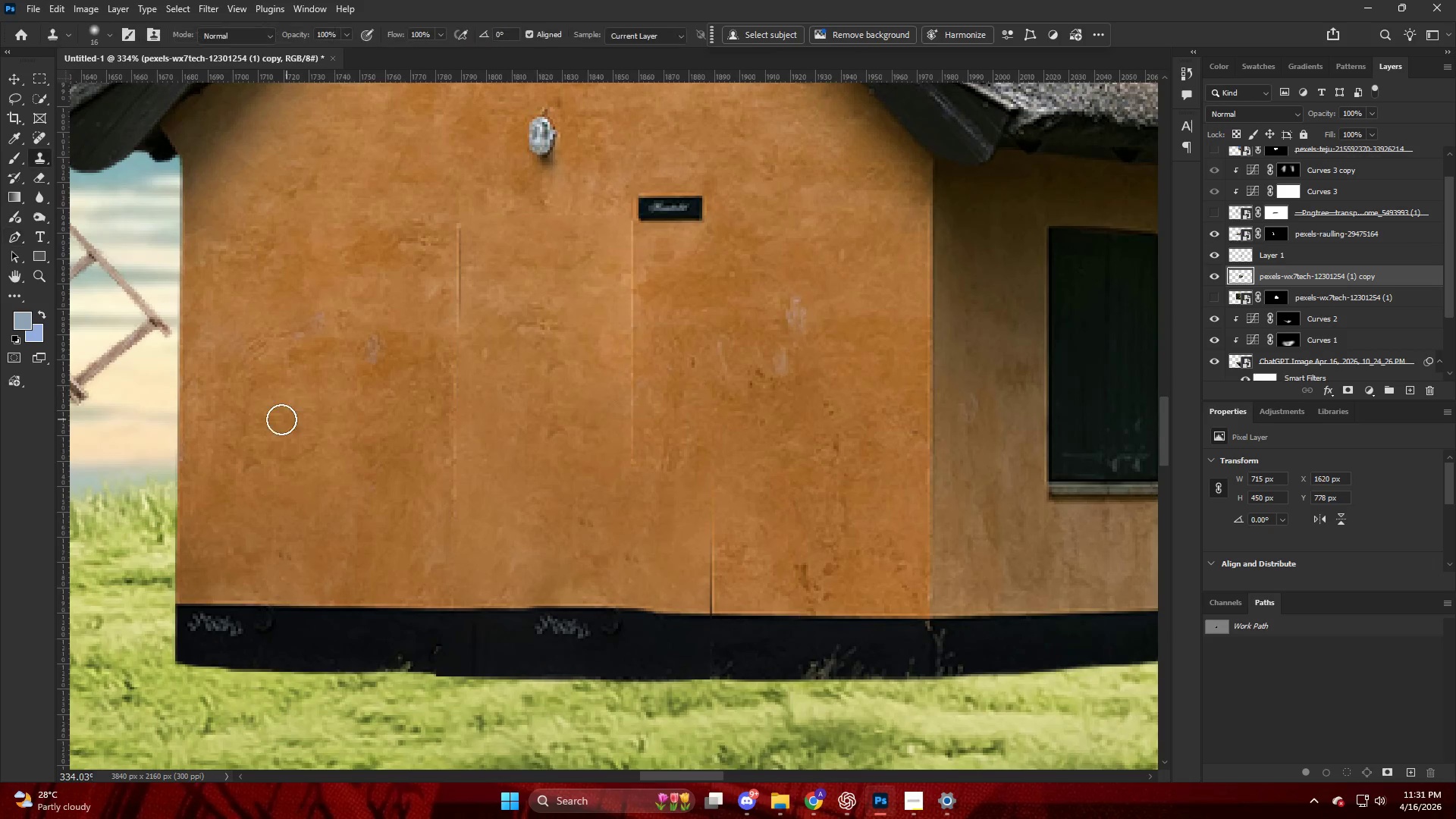 
hold_key(key=AltLeft, duration=0.5)
 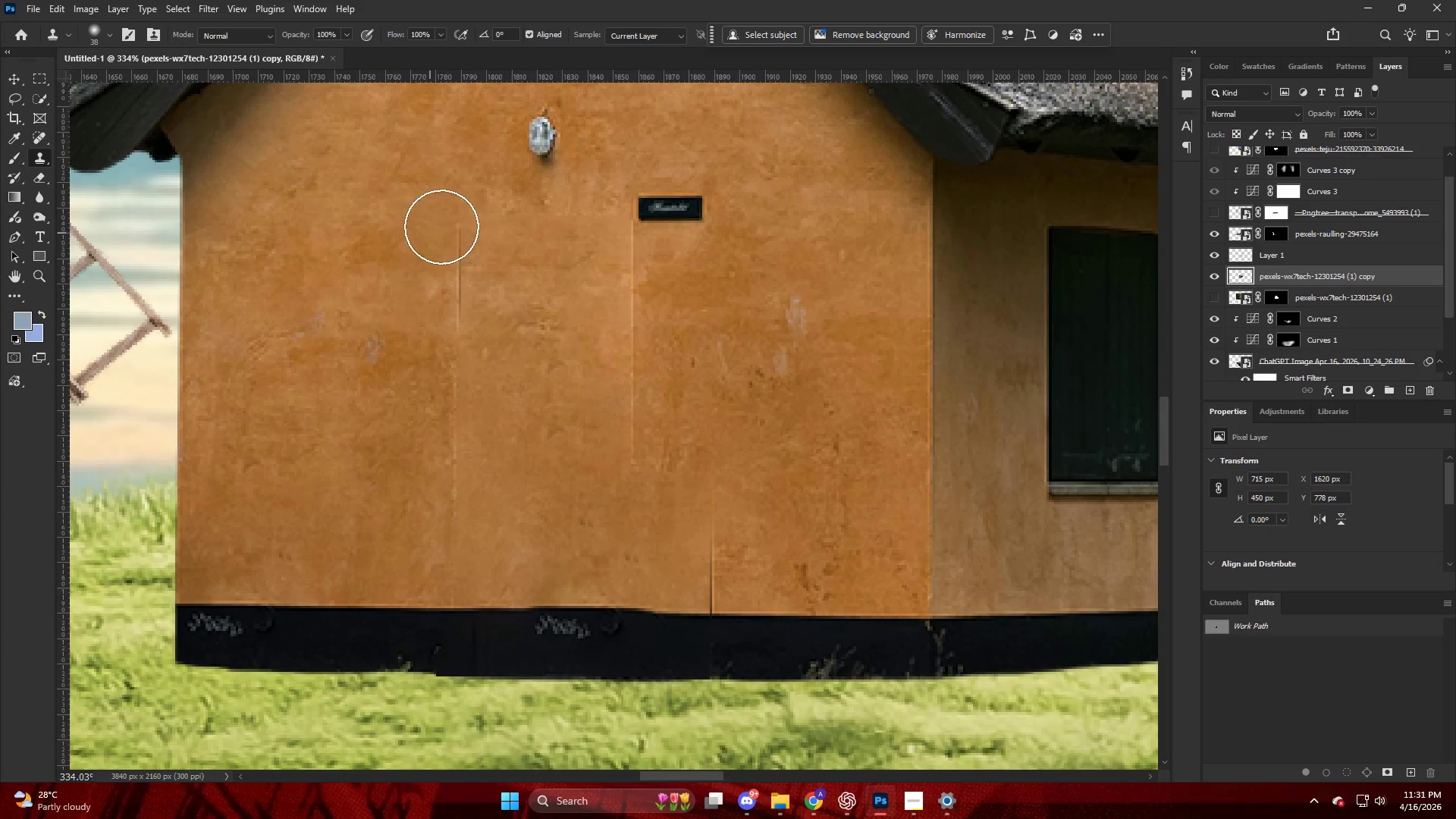 
scroll: coordinate [707, 378], scroll_direction: up, amount: 9.0
 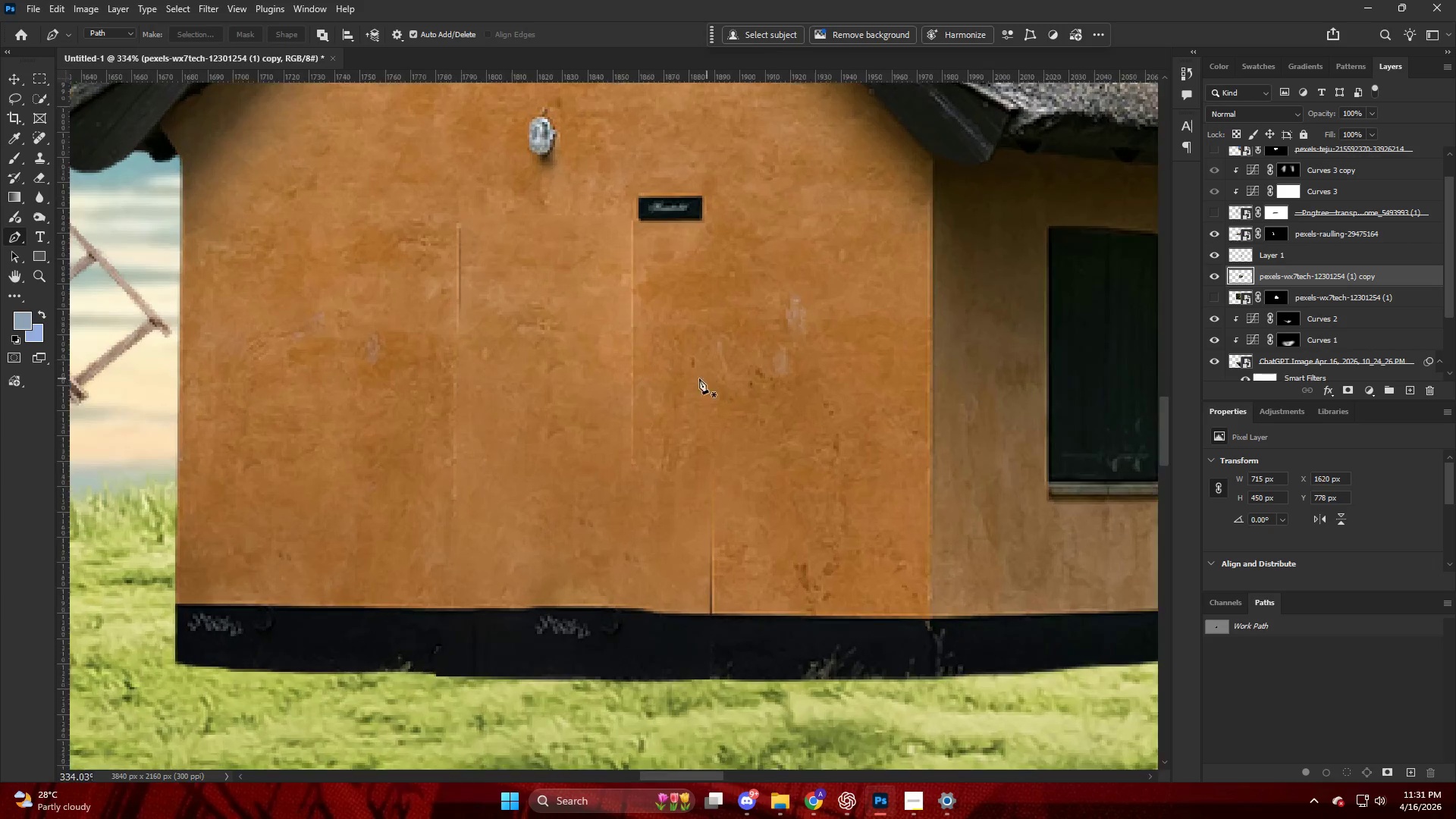 
left_click_drag(start_coordinate=[457, 239], to_coordinate=[431, 493])
 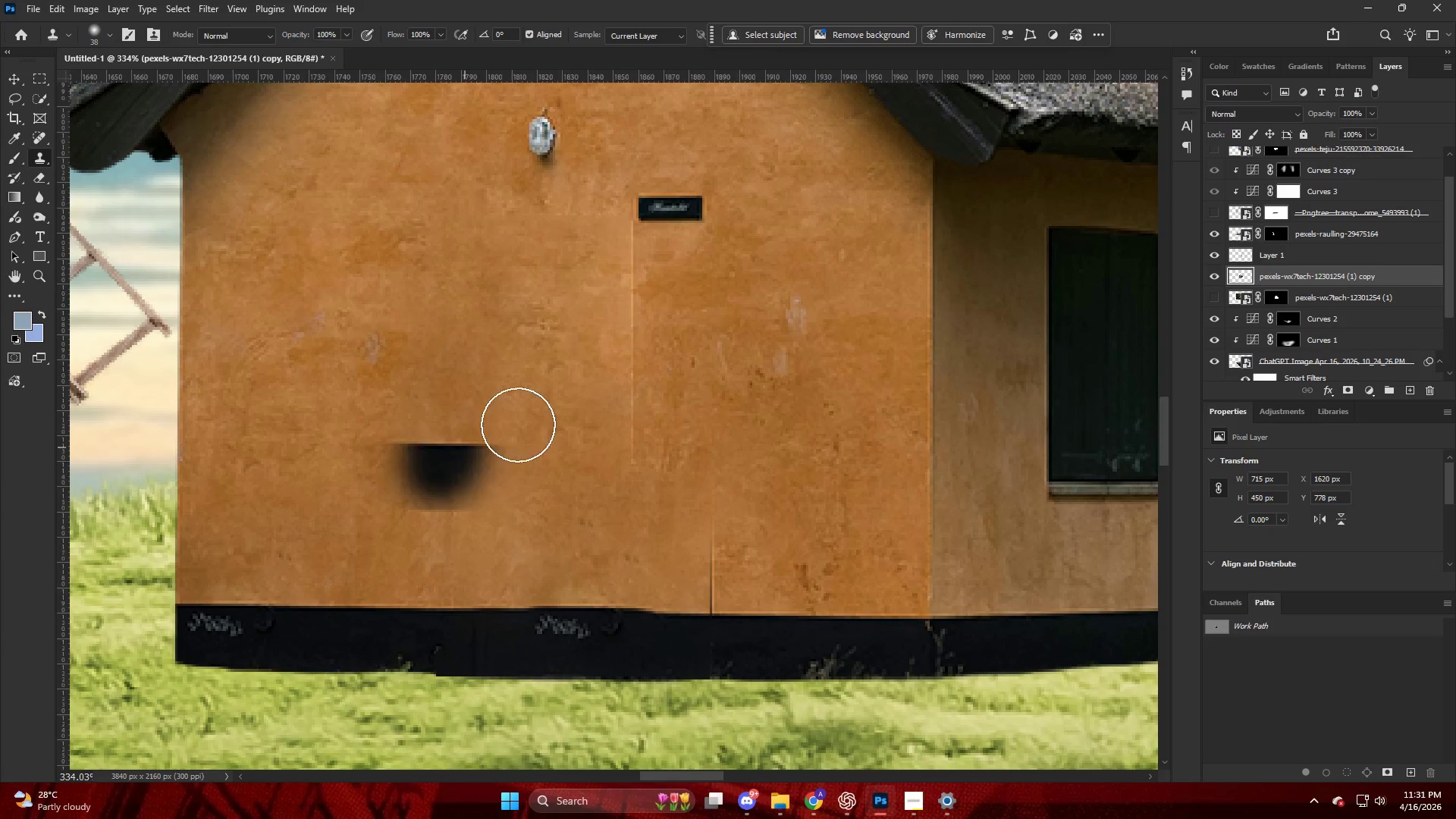 
key(Control+ControlLeft)
 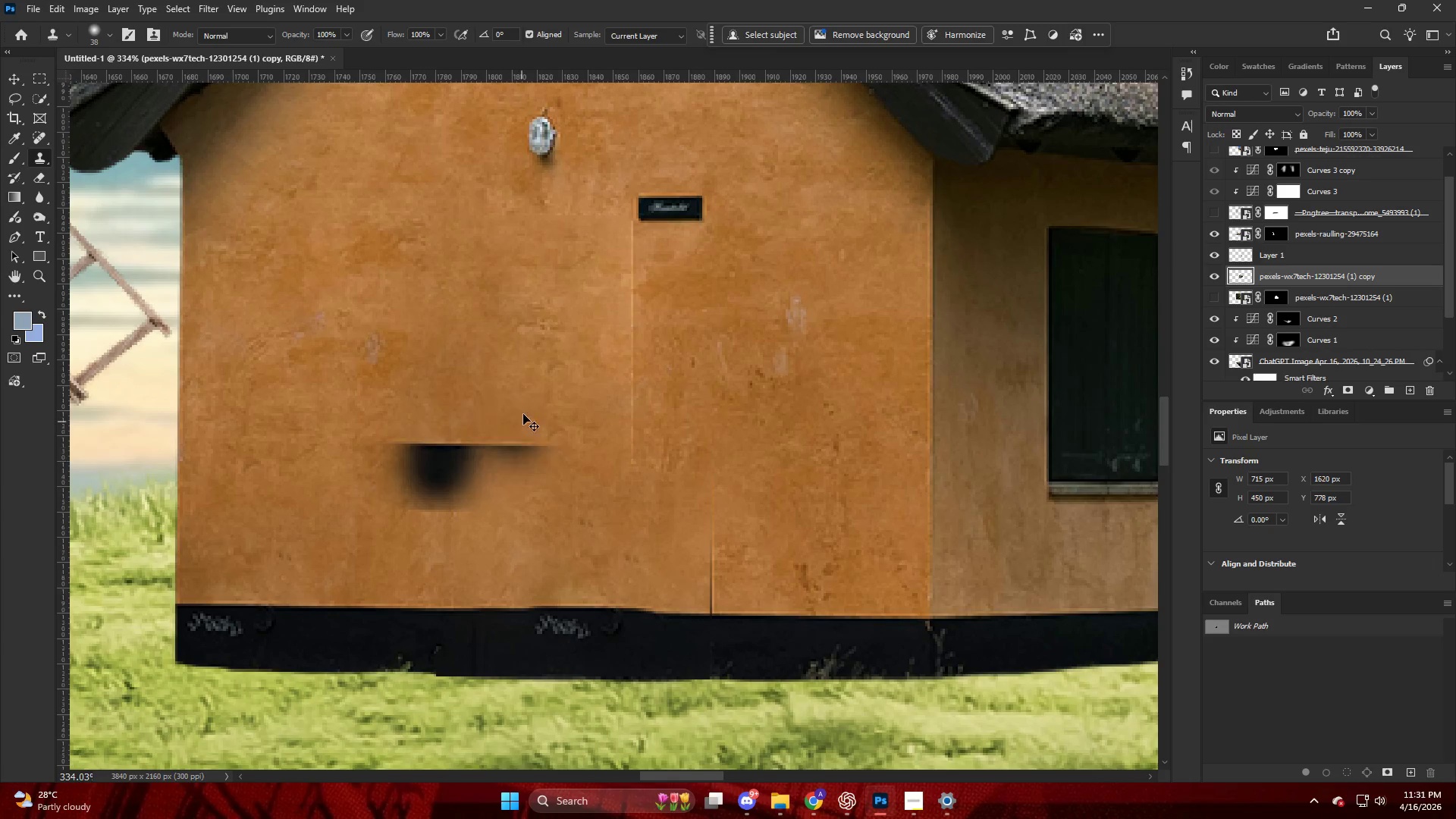 
key(Control+Z)
 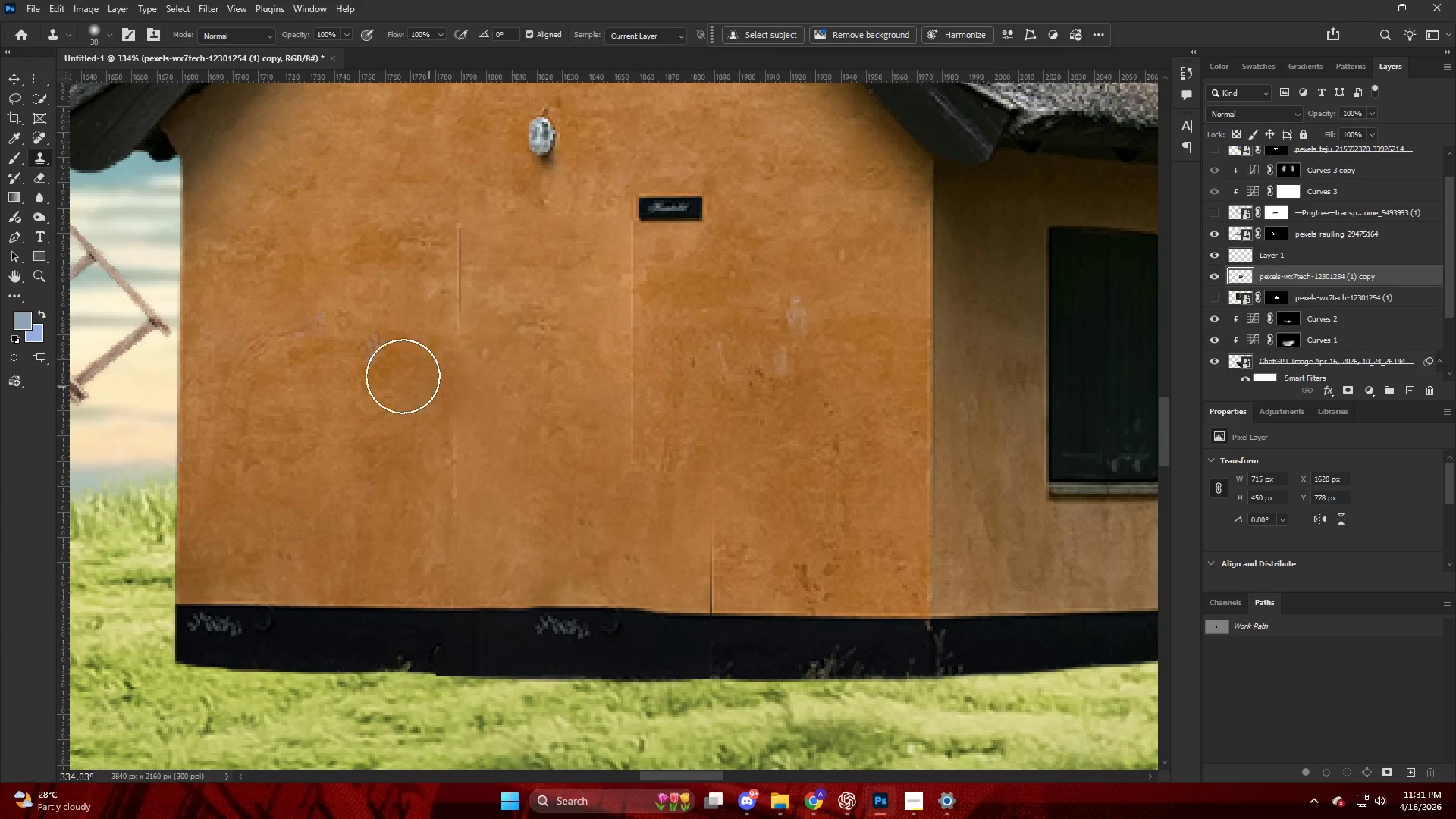 
hold_key(key=AltLeft, duration=0.45)
 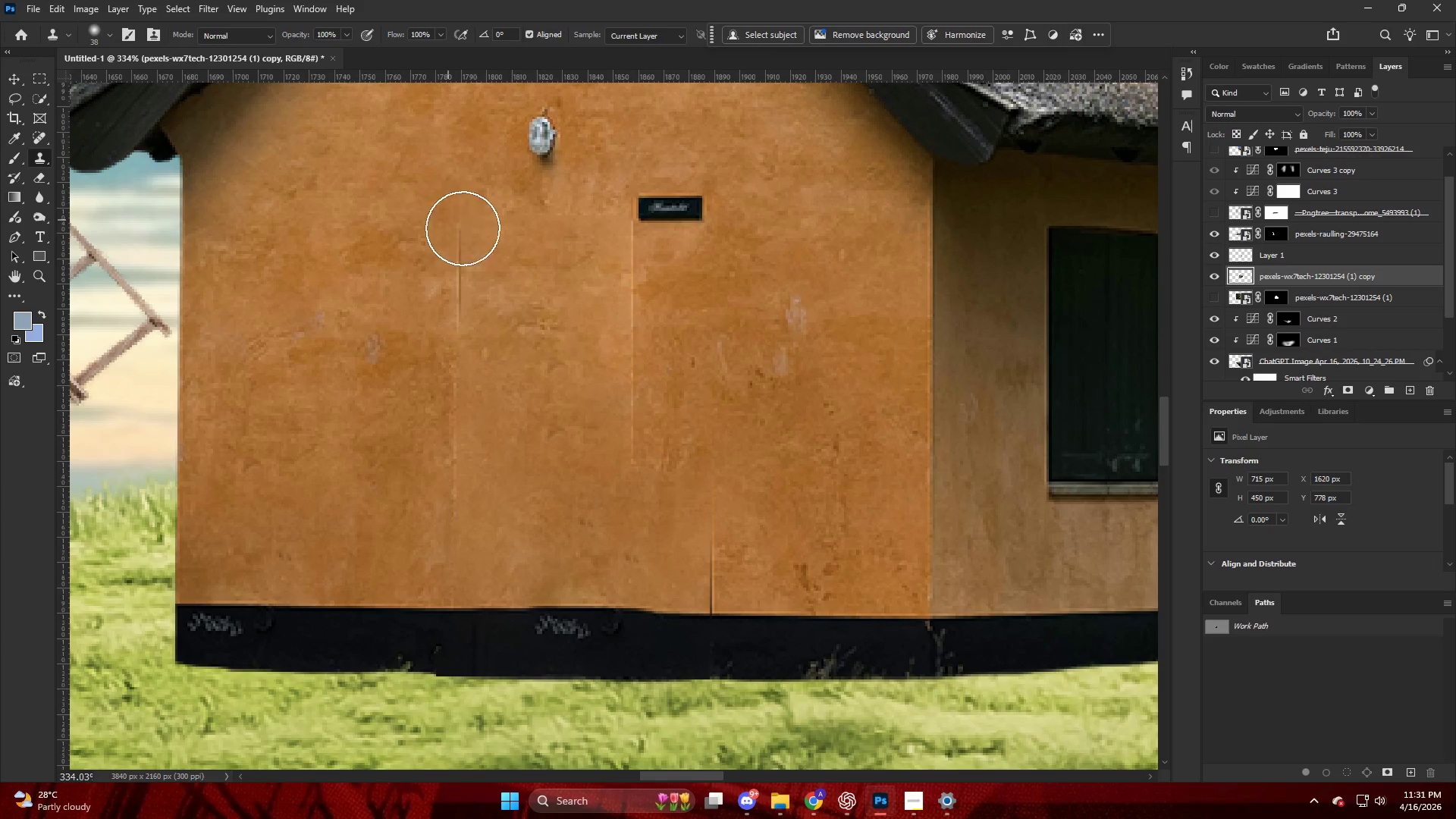 
left_click_drag(start_coordinate=[465, 239], to_coordinate=[447, 415])
 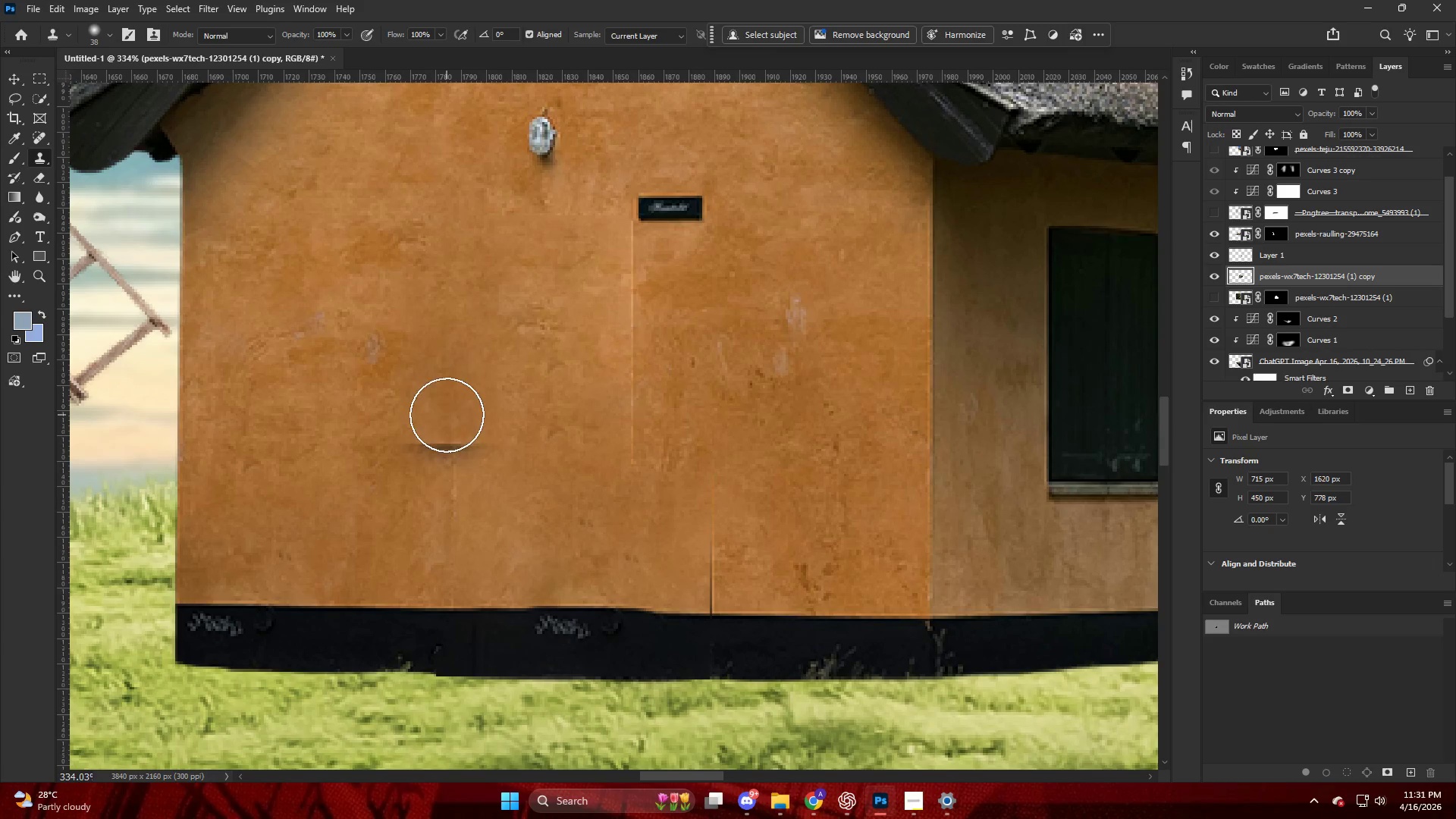 
key(Alt+AltLeft)
 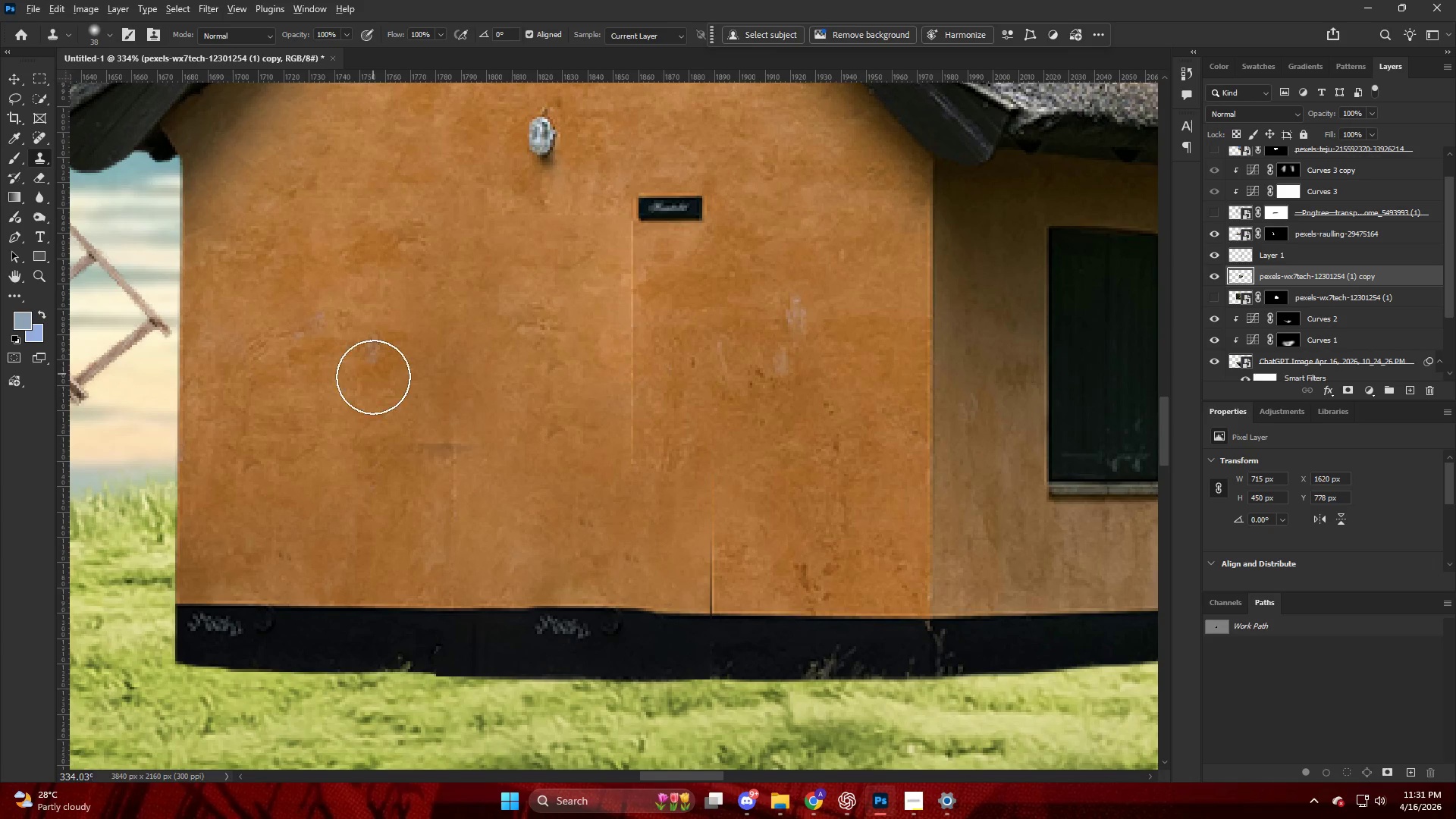 
key(Control+ControlLeft)
 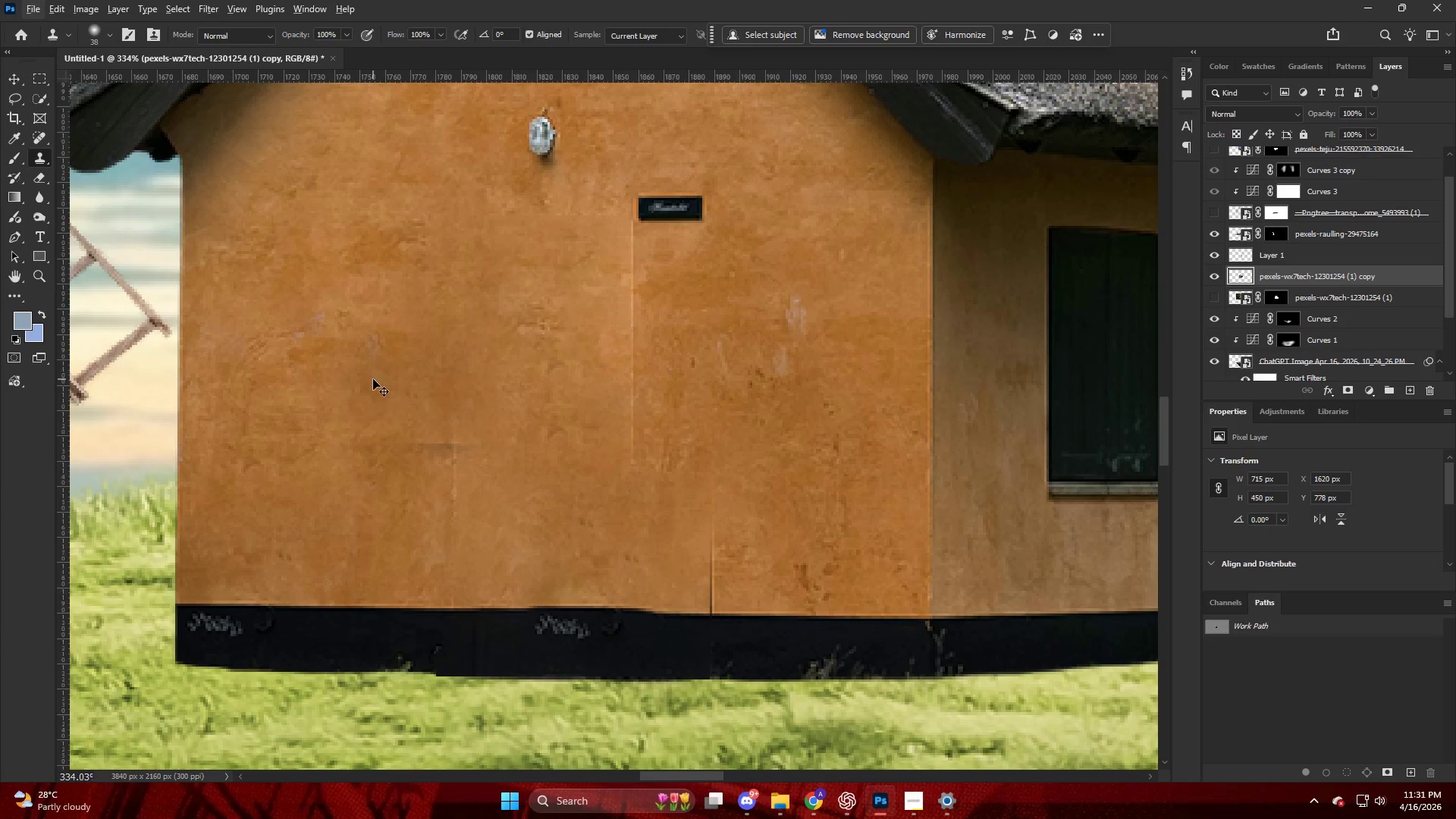 
key(Control+Z)
 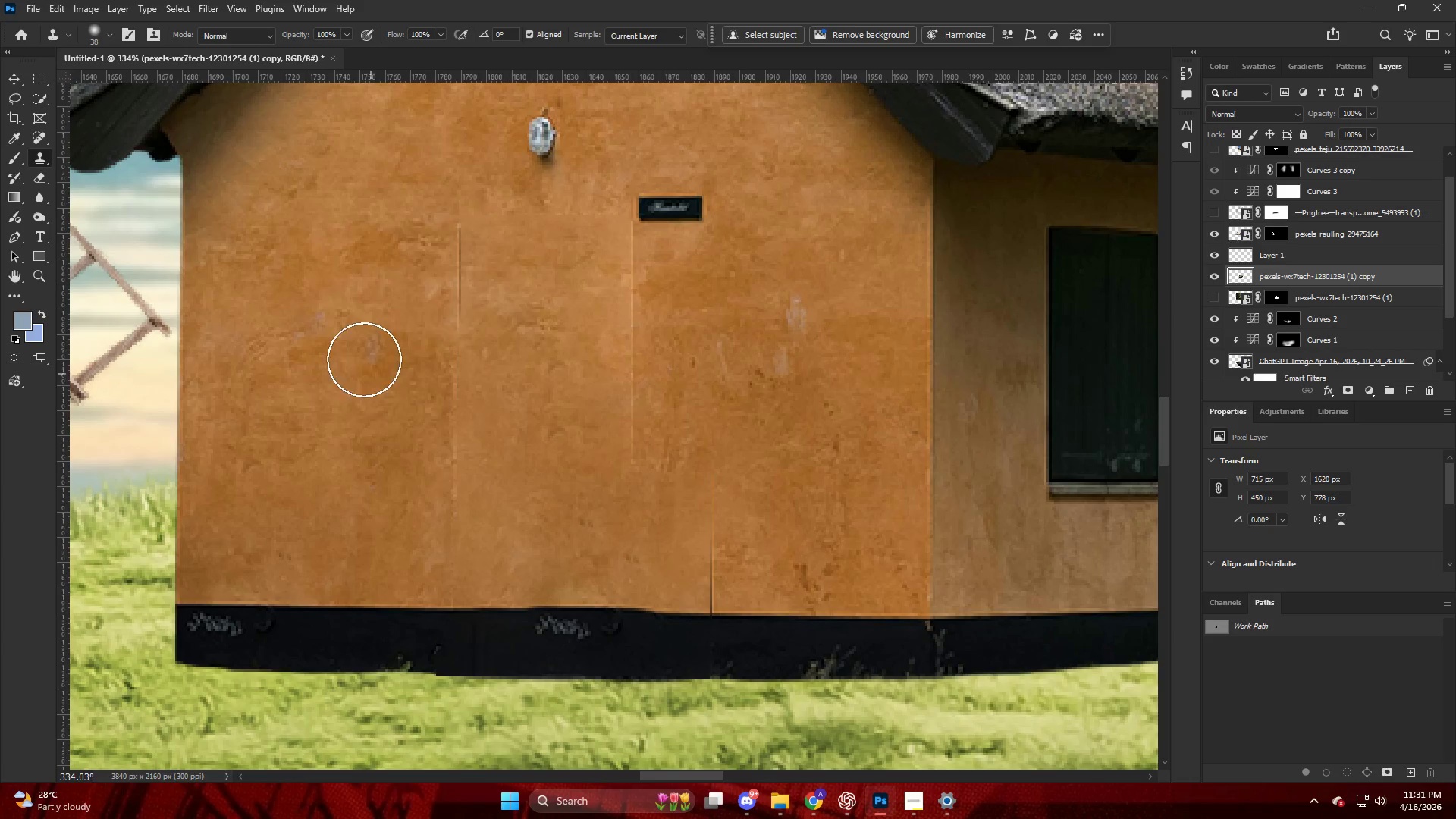 
hold_key(key=AltLeft, duration=0.44)
 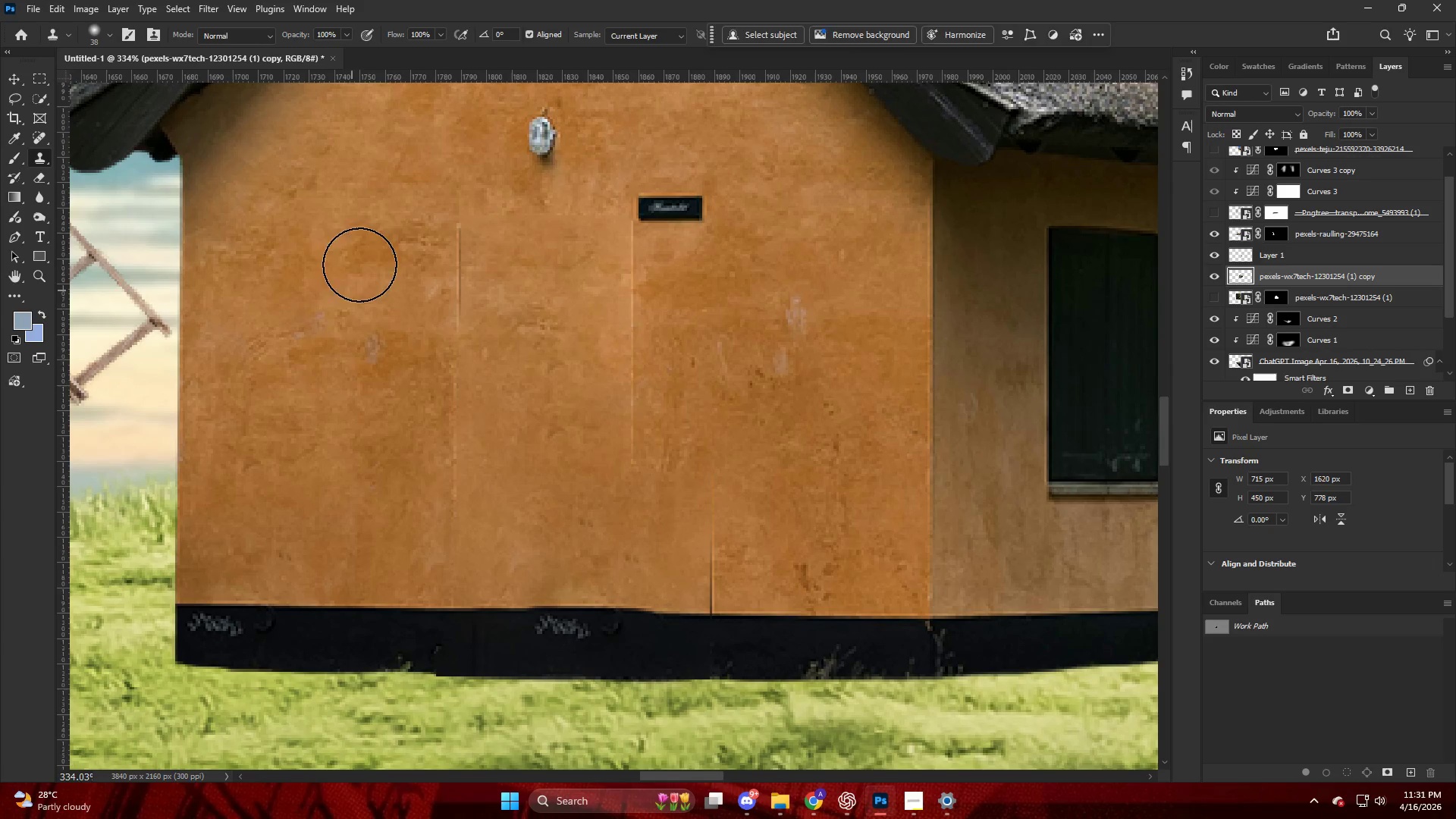 
key(Alt+AltLeft)
 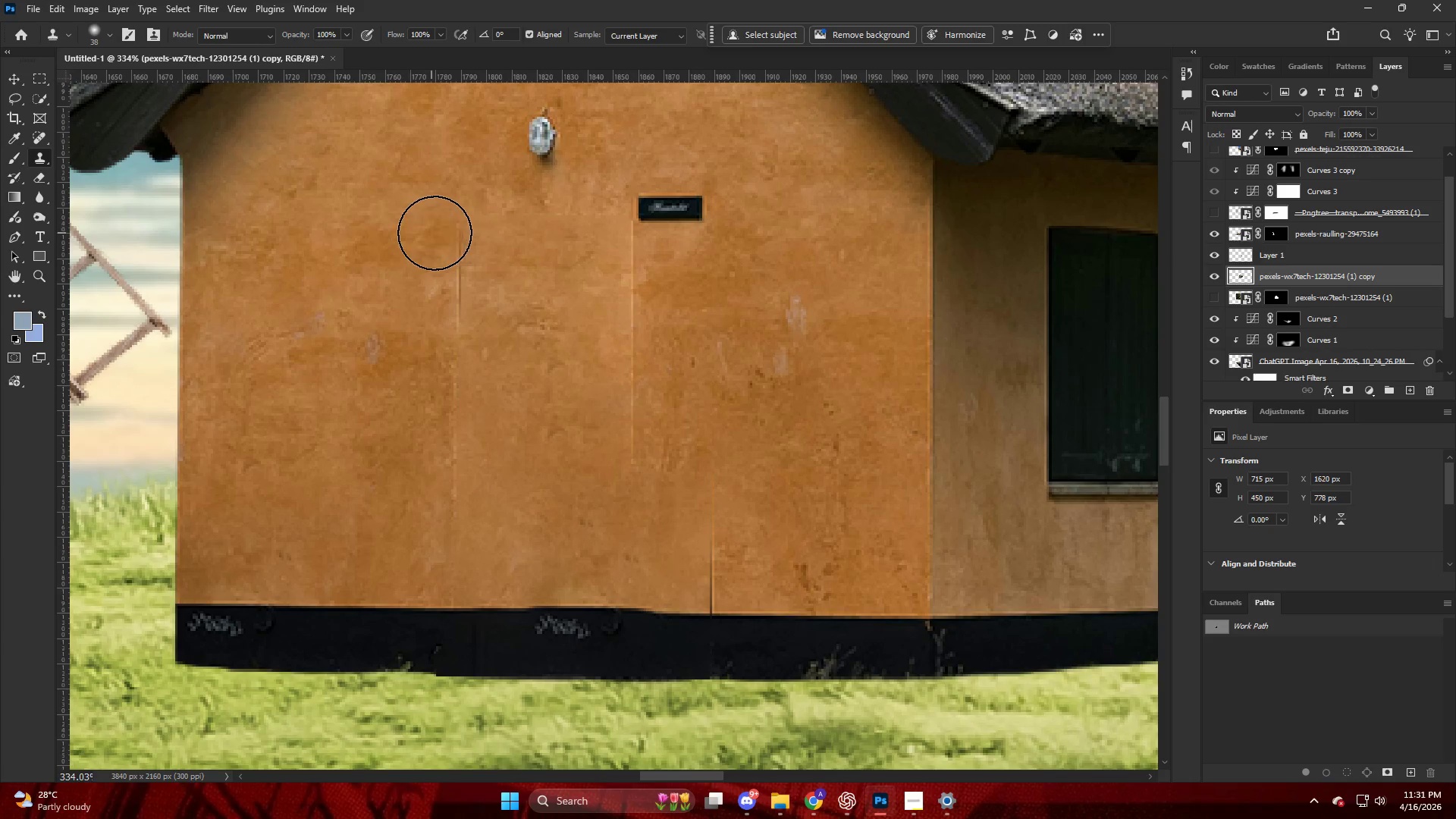 
left_click_drag(start_coordinate=[453, 235], to_coordinate=[446, 451])
 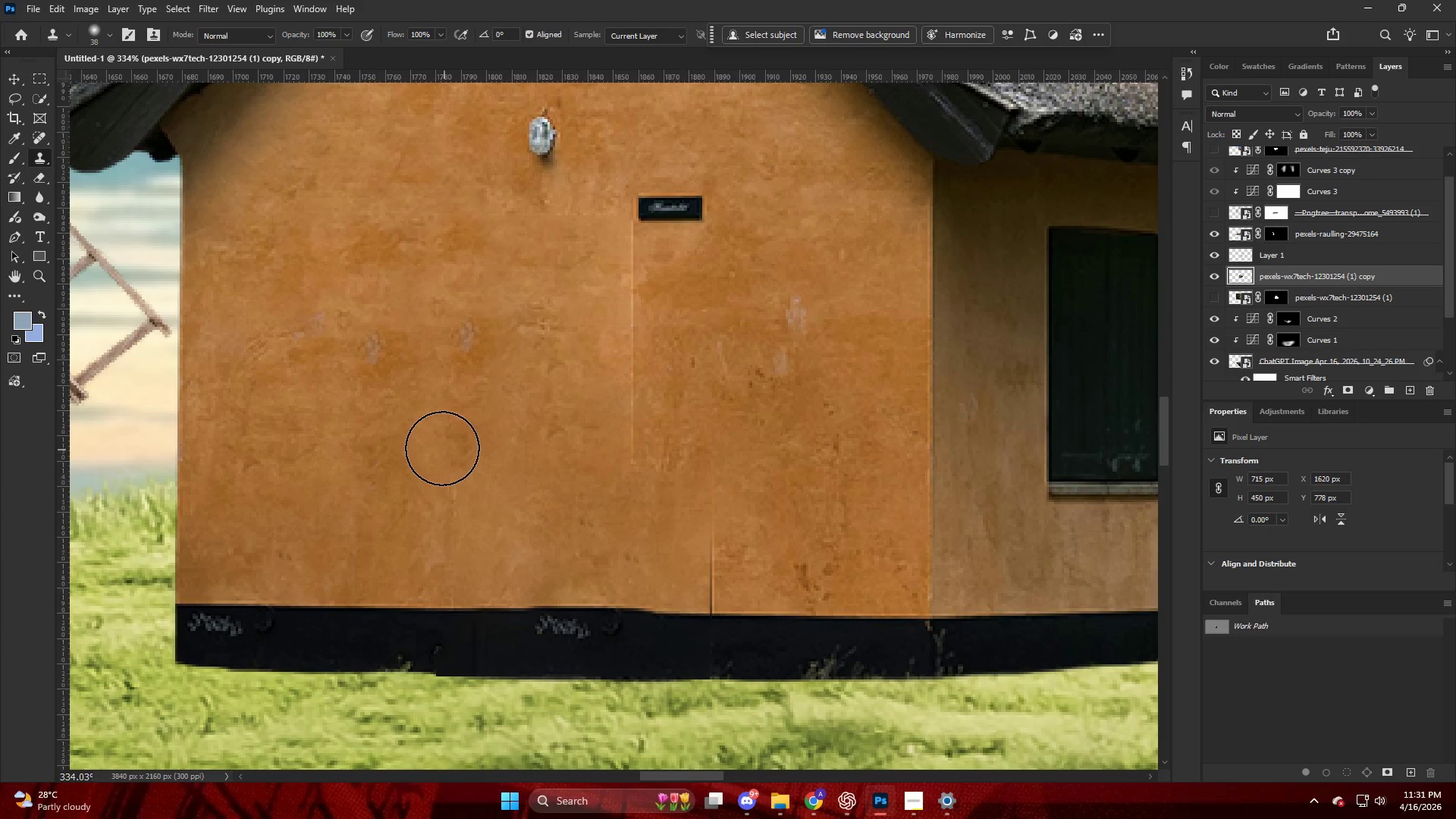 
key(Alt+AltLeft)
 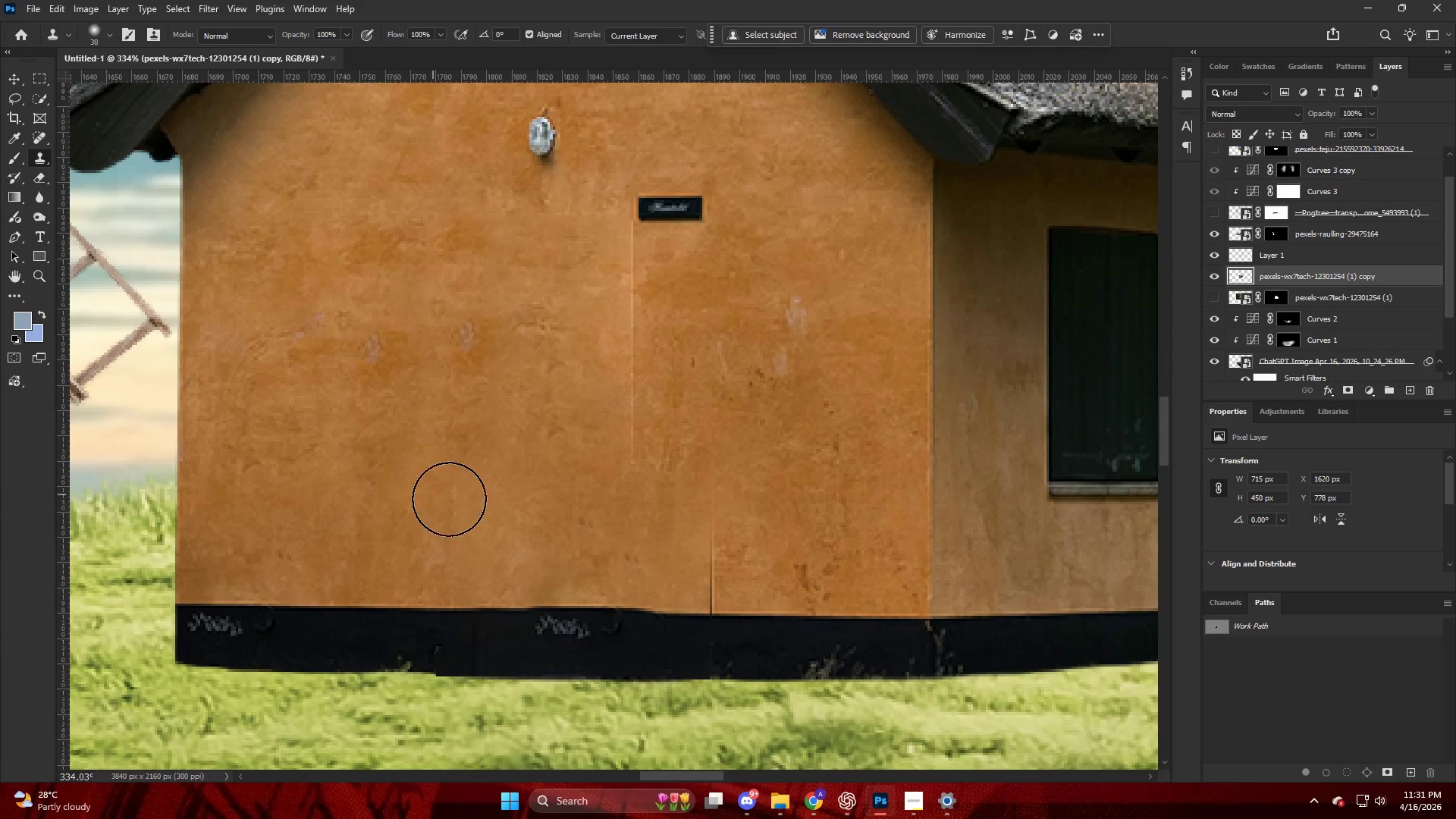 
double_click([449, 499])
 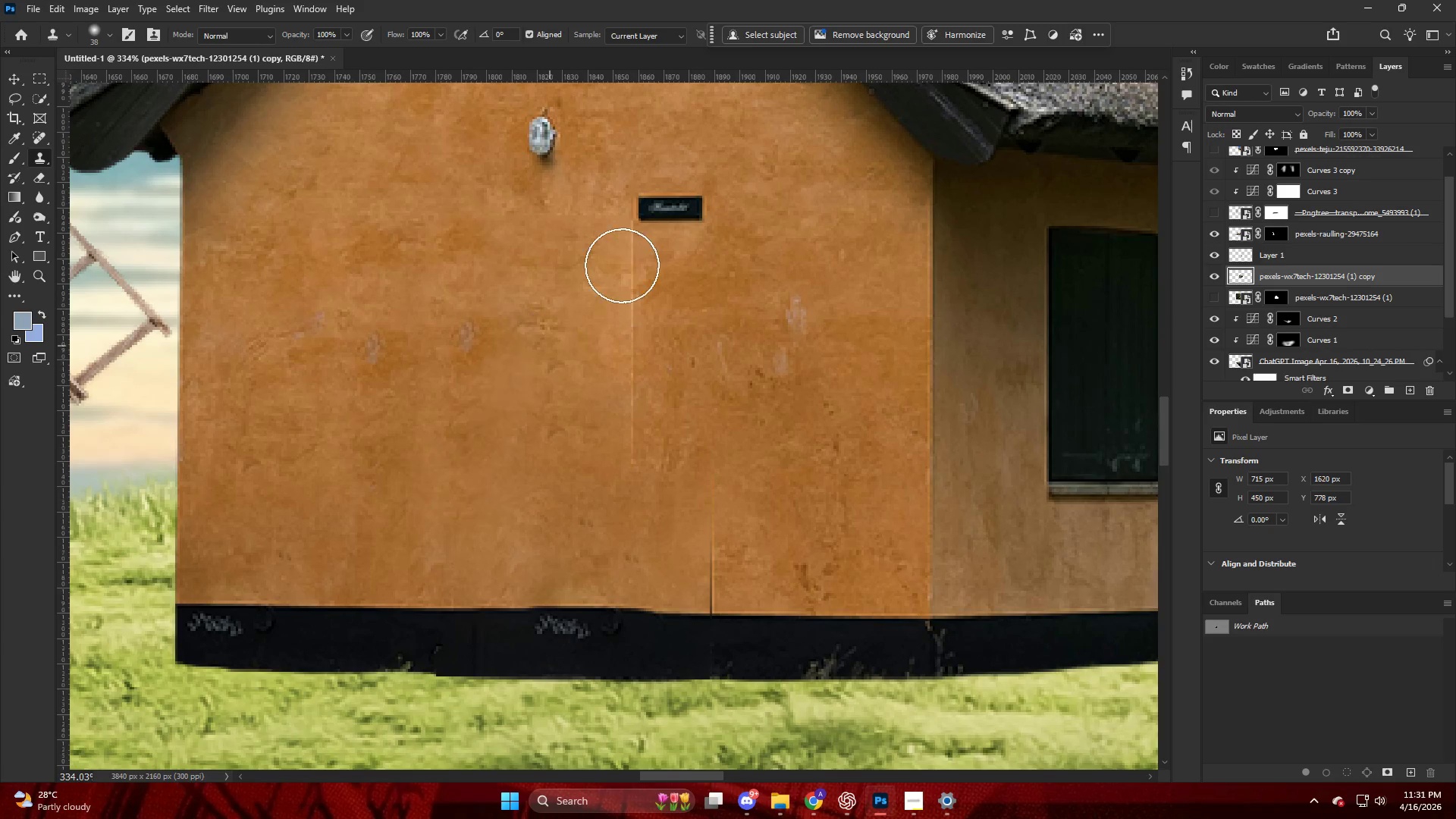 
hold_key(key=AltLeft, duration=0.36)
left_click([487, 285])
 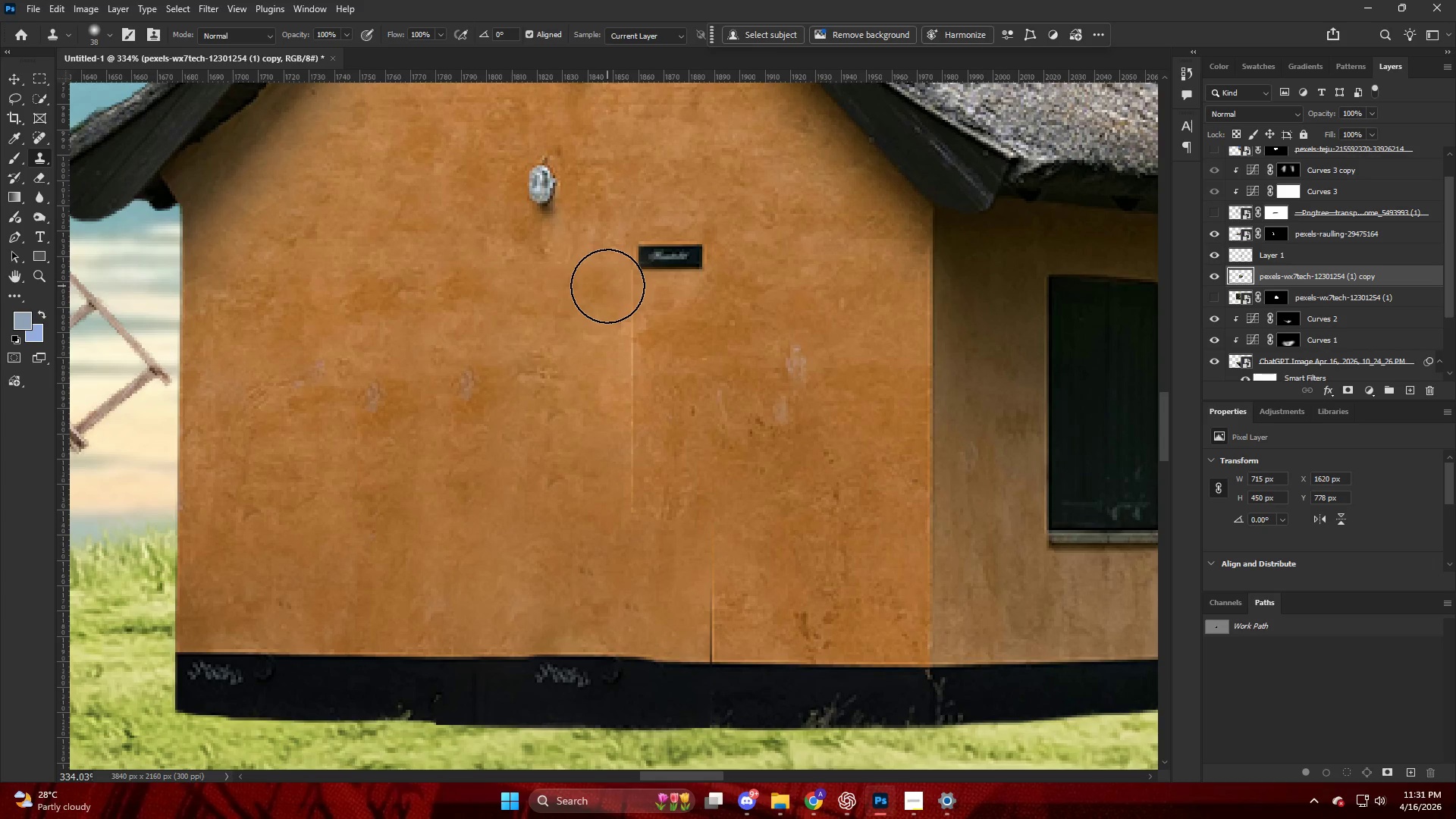 
scroll: coordinate [648, 242], scroll_direction: up, amount: 4.0
 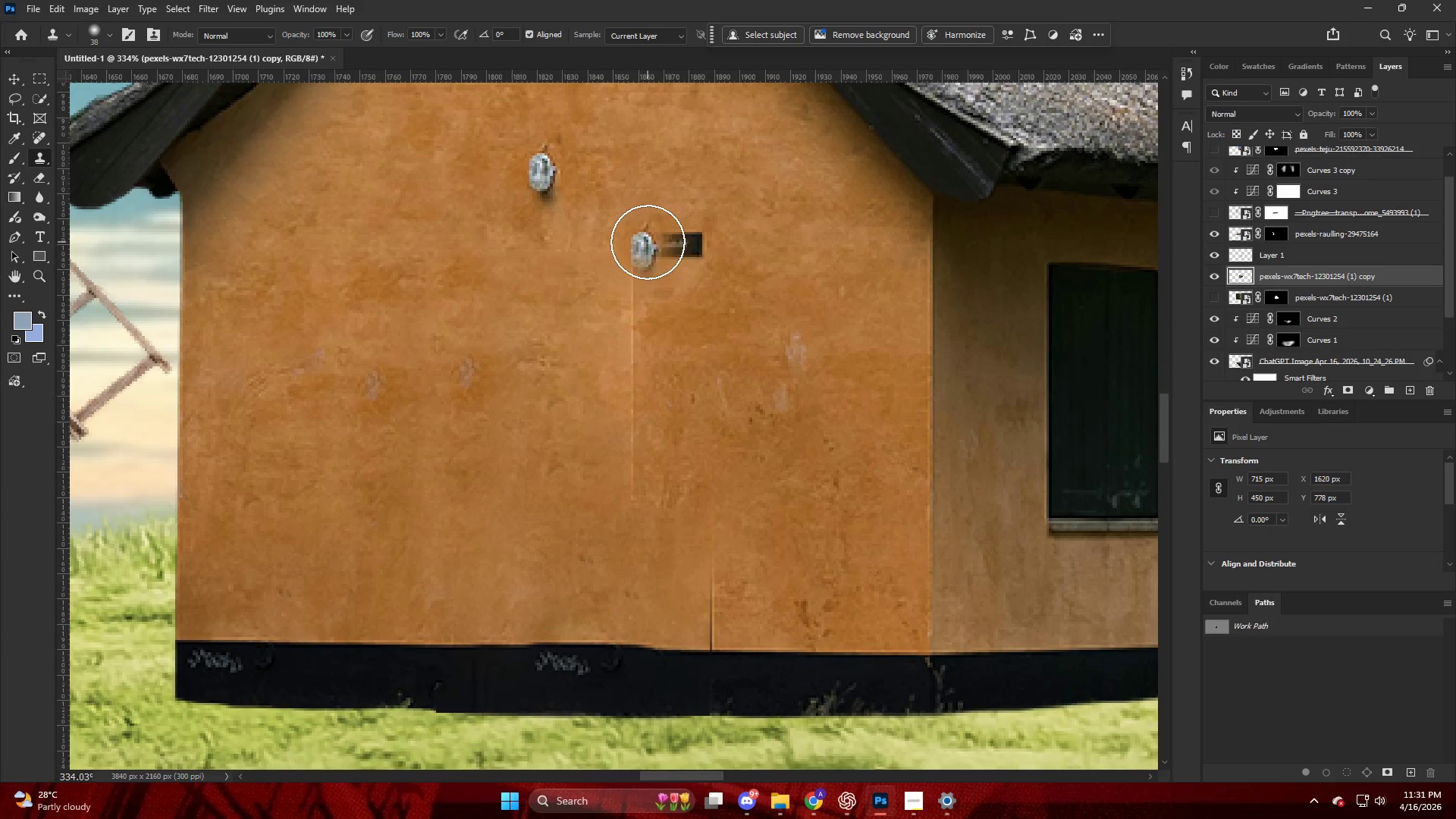 
left_click_drag(start_coordinate=[608, 288], to_coordinate=[625, 519])
 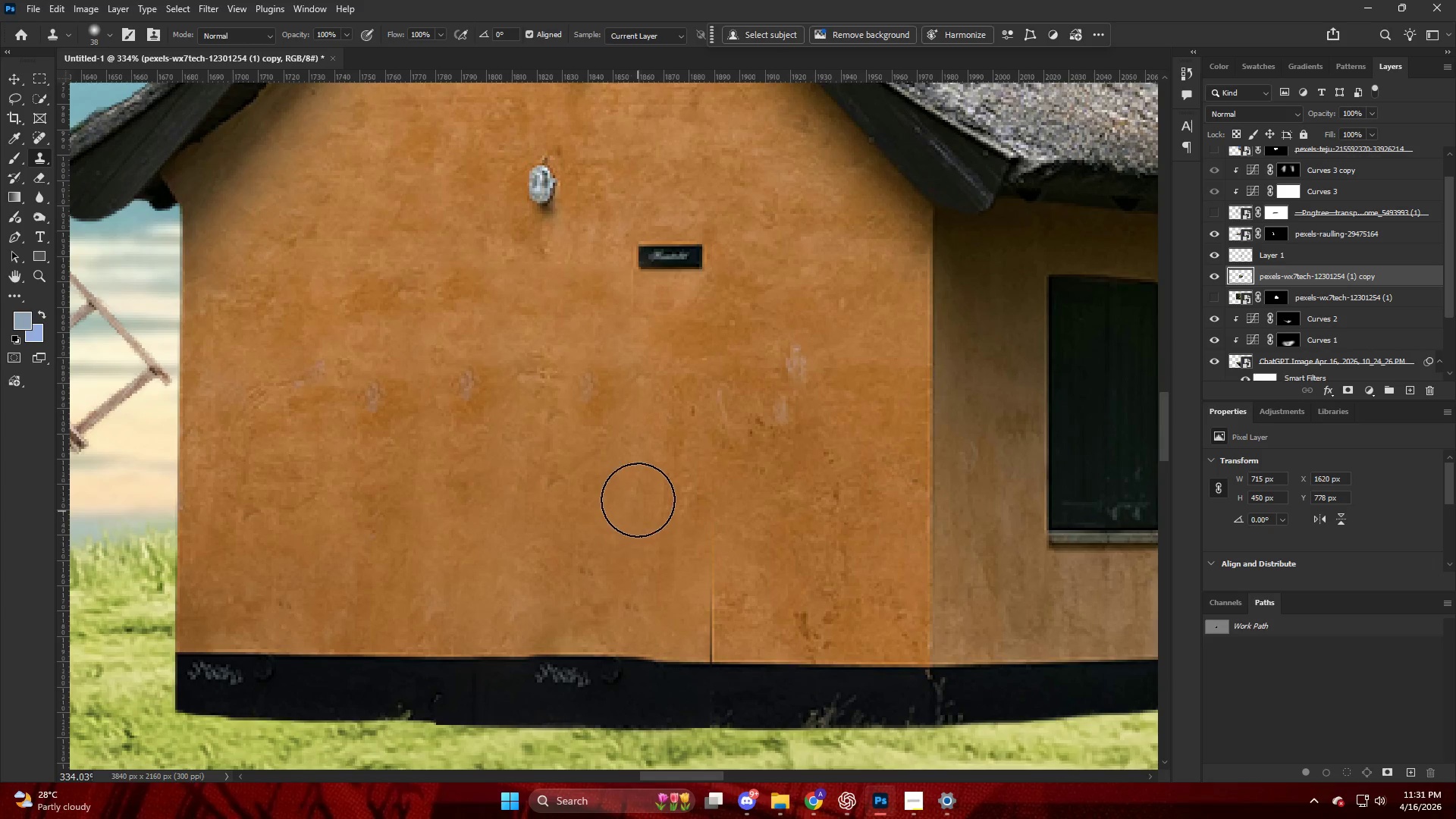 
key(Alt+AltLeft)
 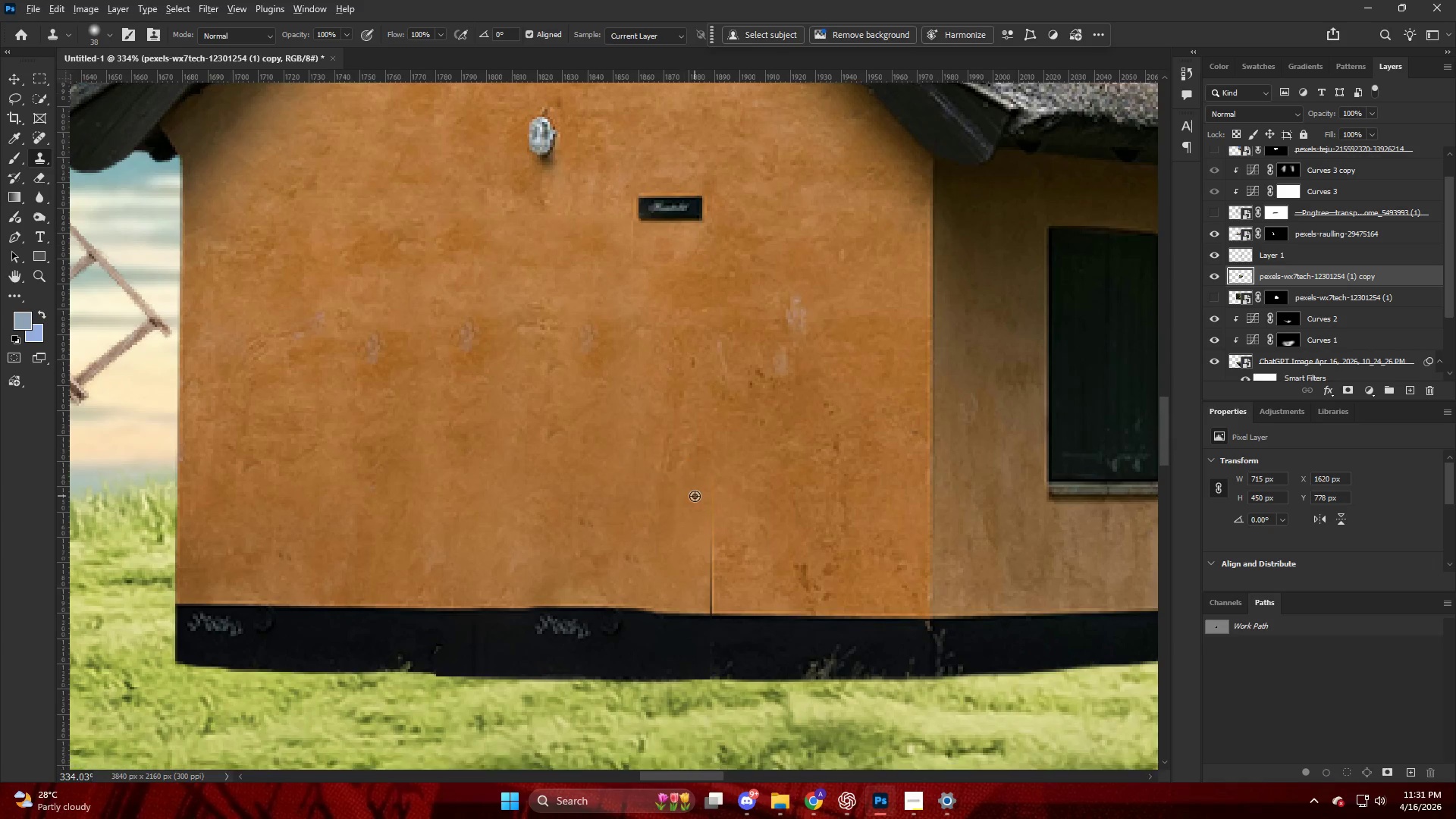 
left_click([695, 496])
 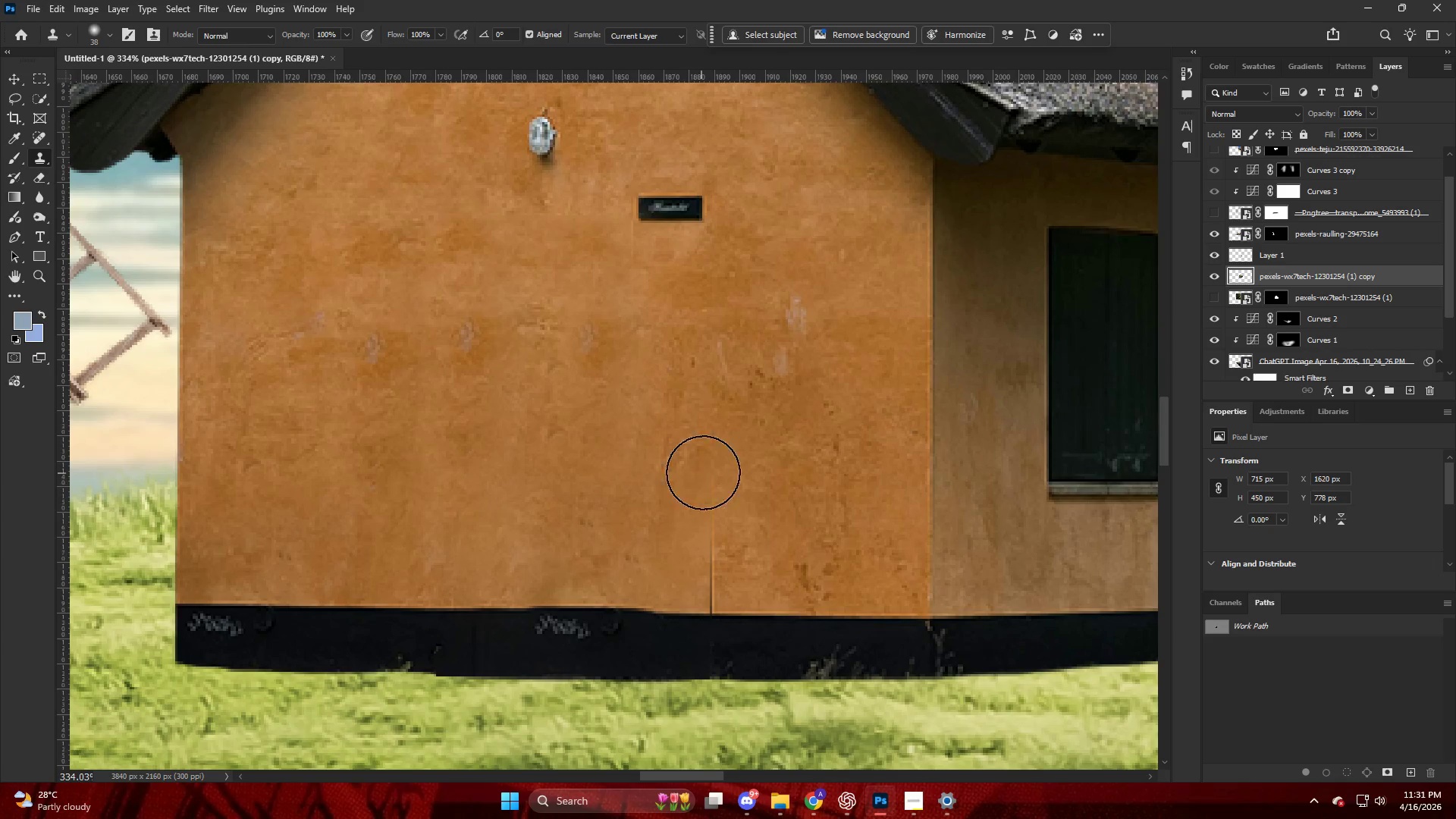 
scroll: coordinate [644, 491], scroll_direction: down, amount: 4.0
 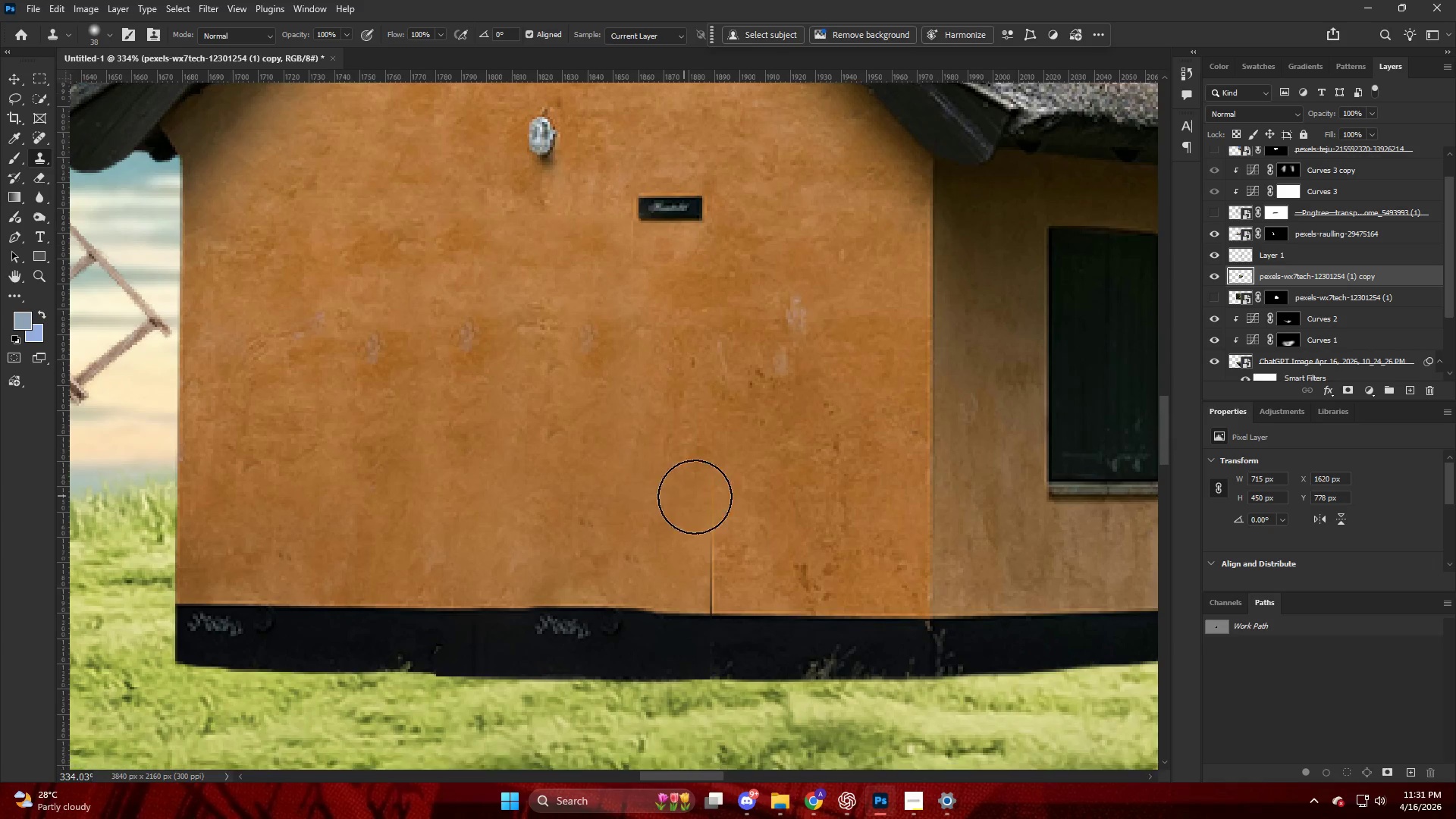 
left_click_drag(start_coordinate=[722, 542], to_coordinate=[705, 570])
 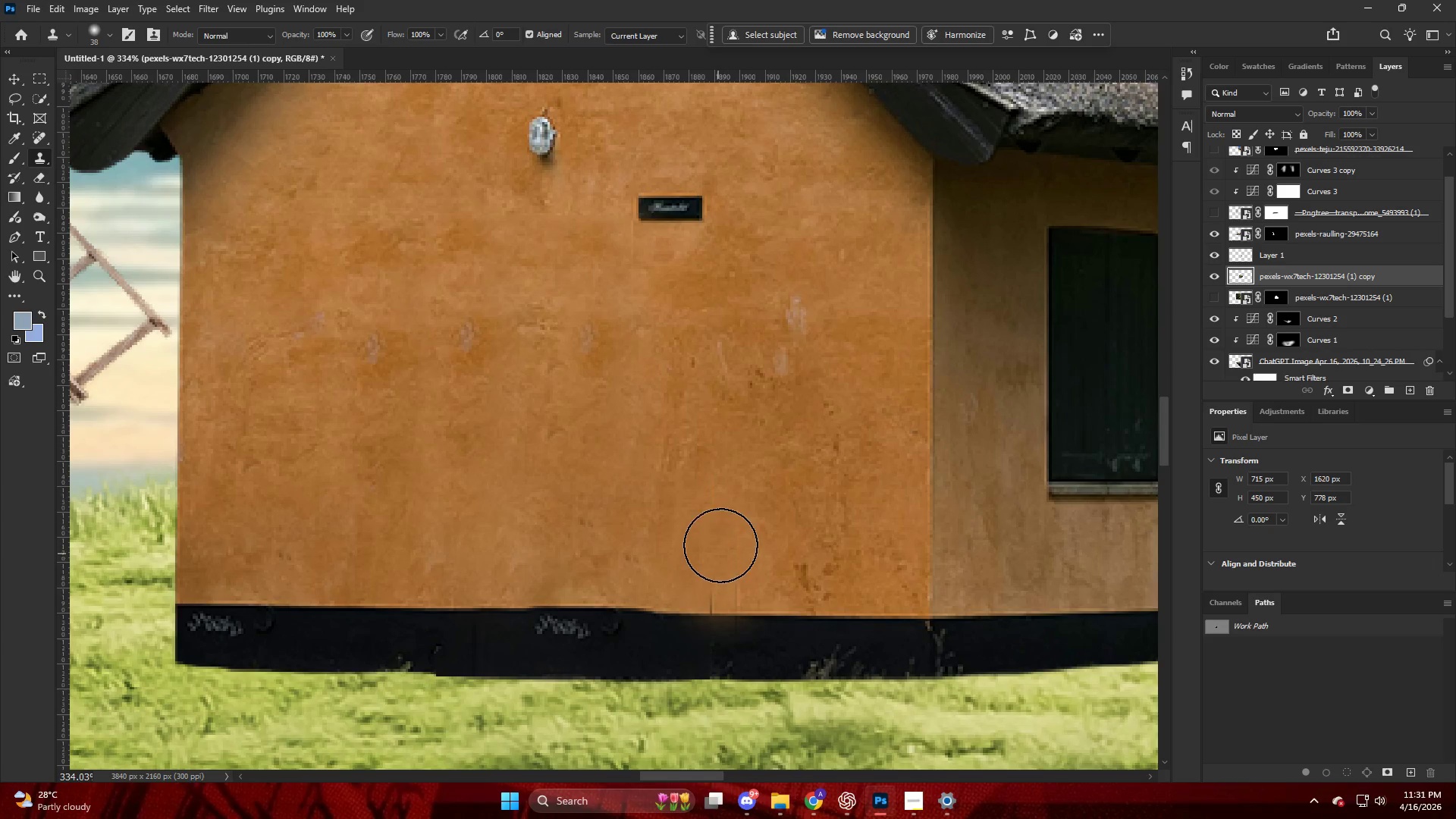 
hold_key(key=AltLeft, duration=1.89)
 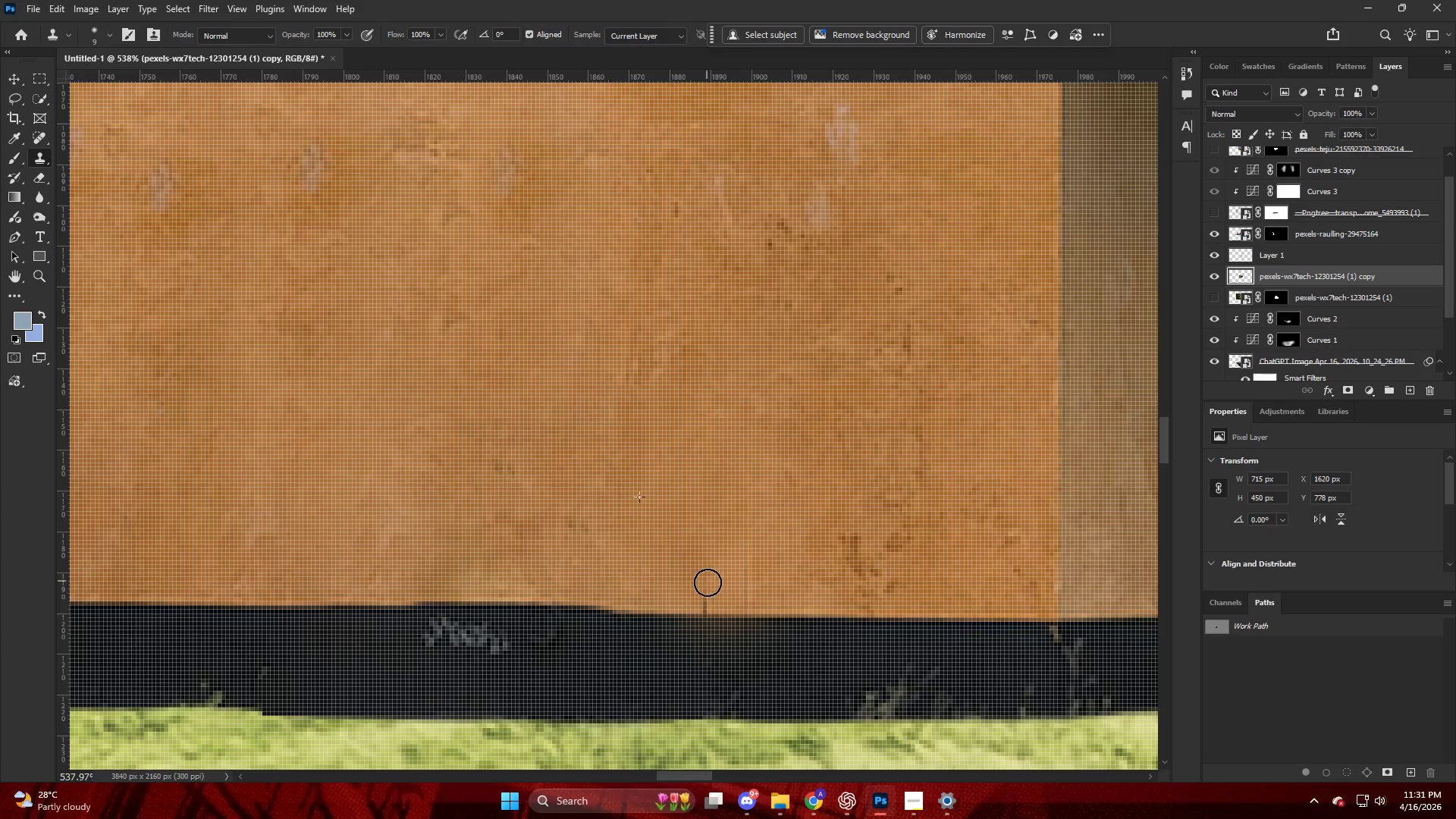 
scroll: coordinate [720, 535], scroll_direction: down, amount: 3.0
 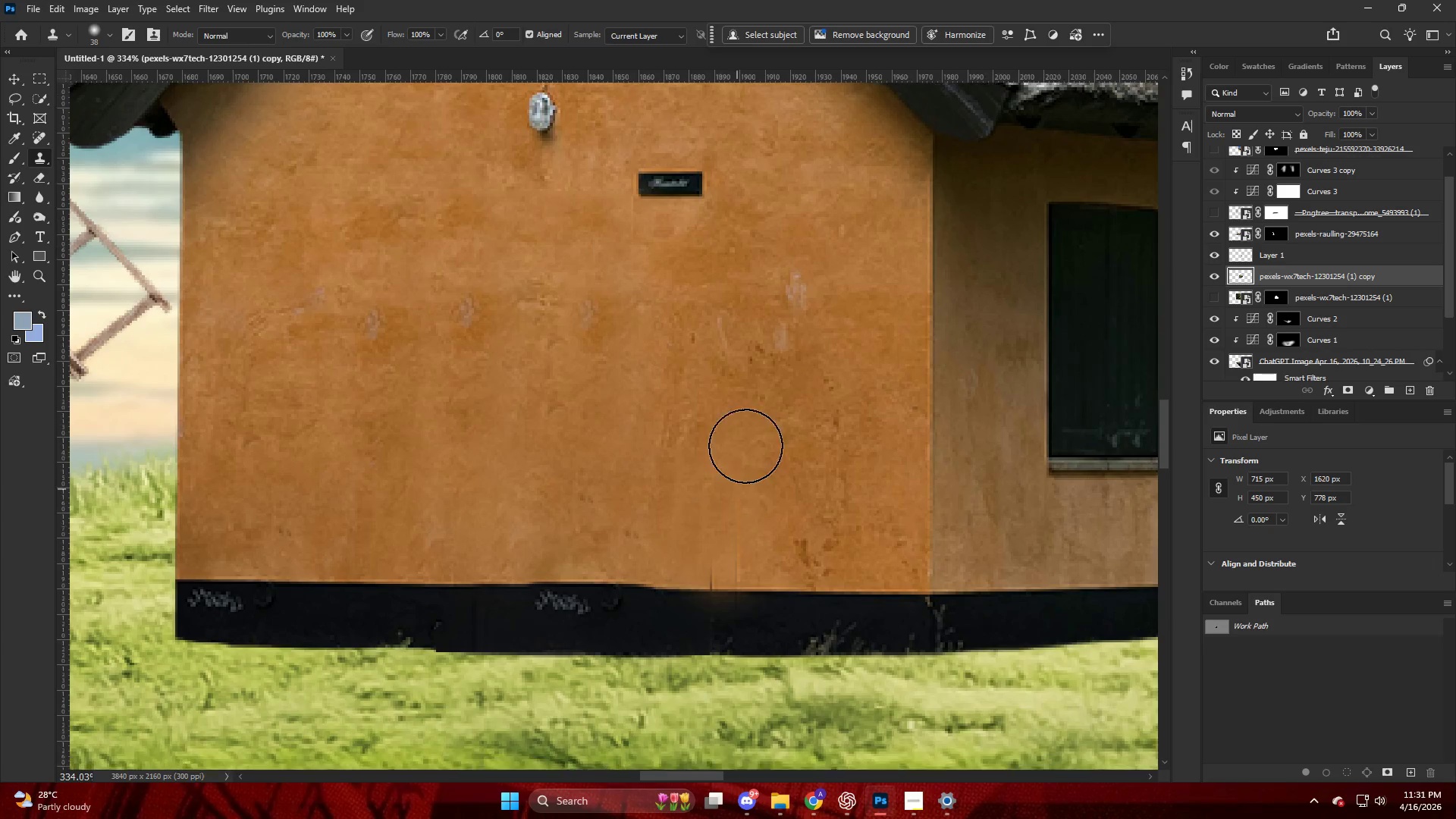 
scroll: coordinate [722, 511], scroll_direction: up, amount: 4.0
 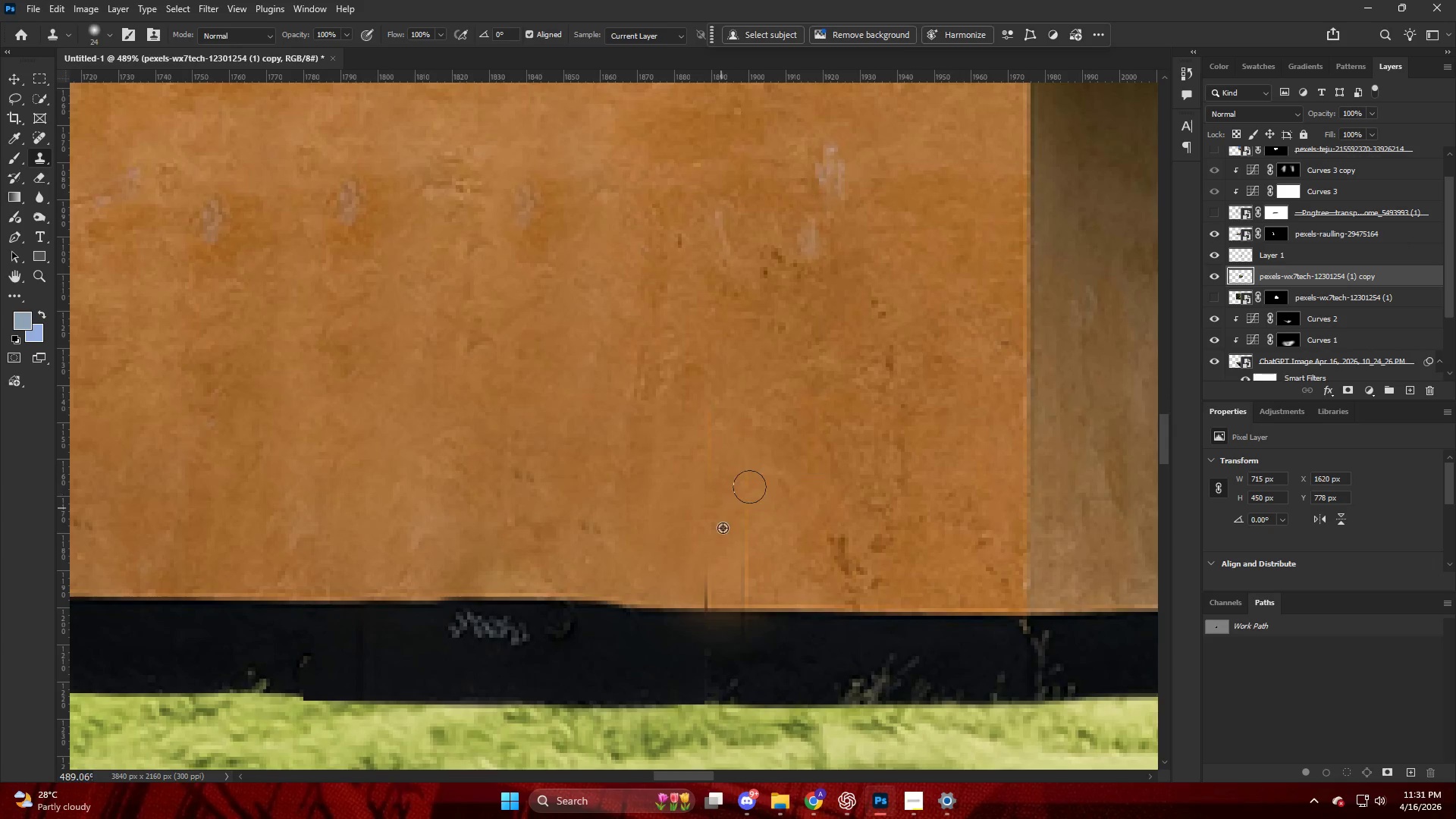 
left_click_drag(start_coordinate=[628, 469], to_coordinate=[633, 471])
 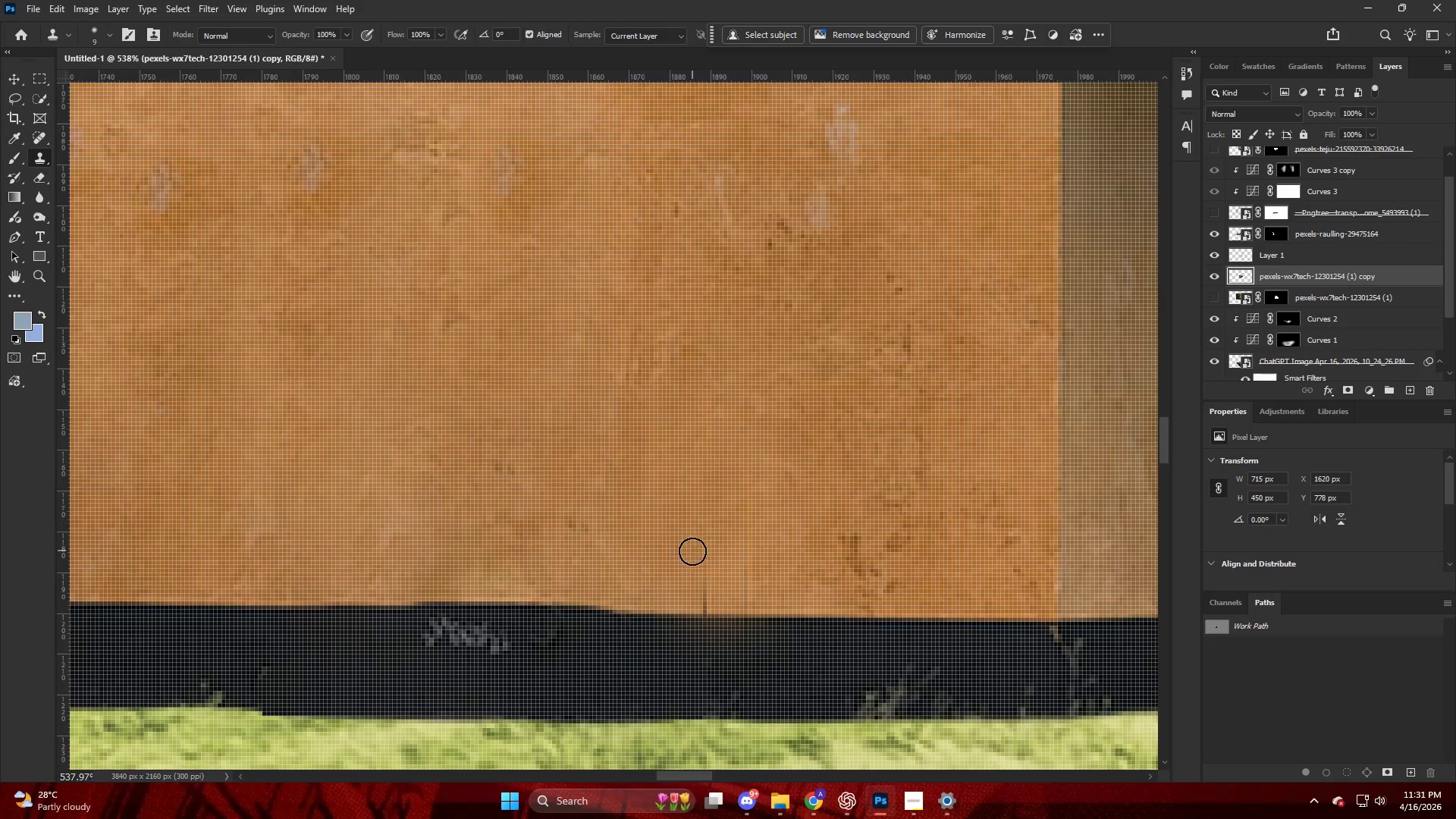 
scroll: coordinate [722, 548], scroll_direction: up, amount: 1.0
 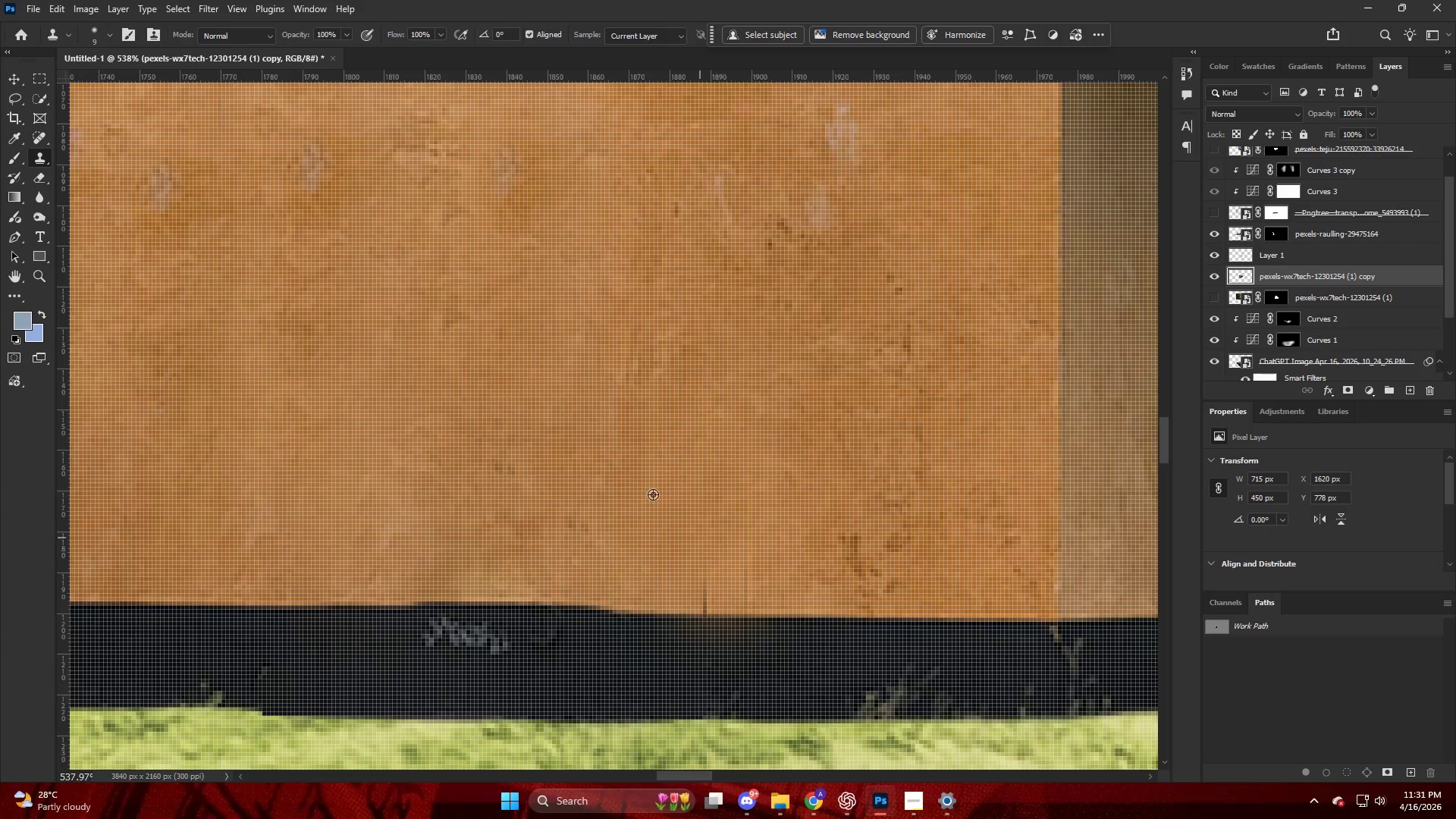 
left_click_drag(start_coordinate=[692, 551], to_coordinate=[708, 595])
 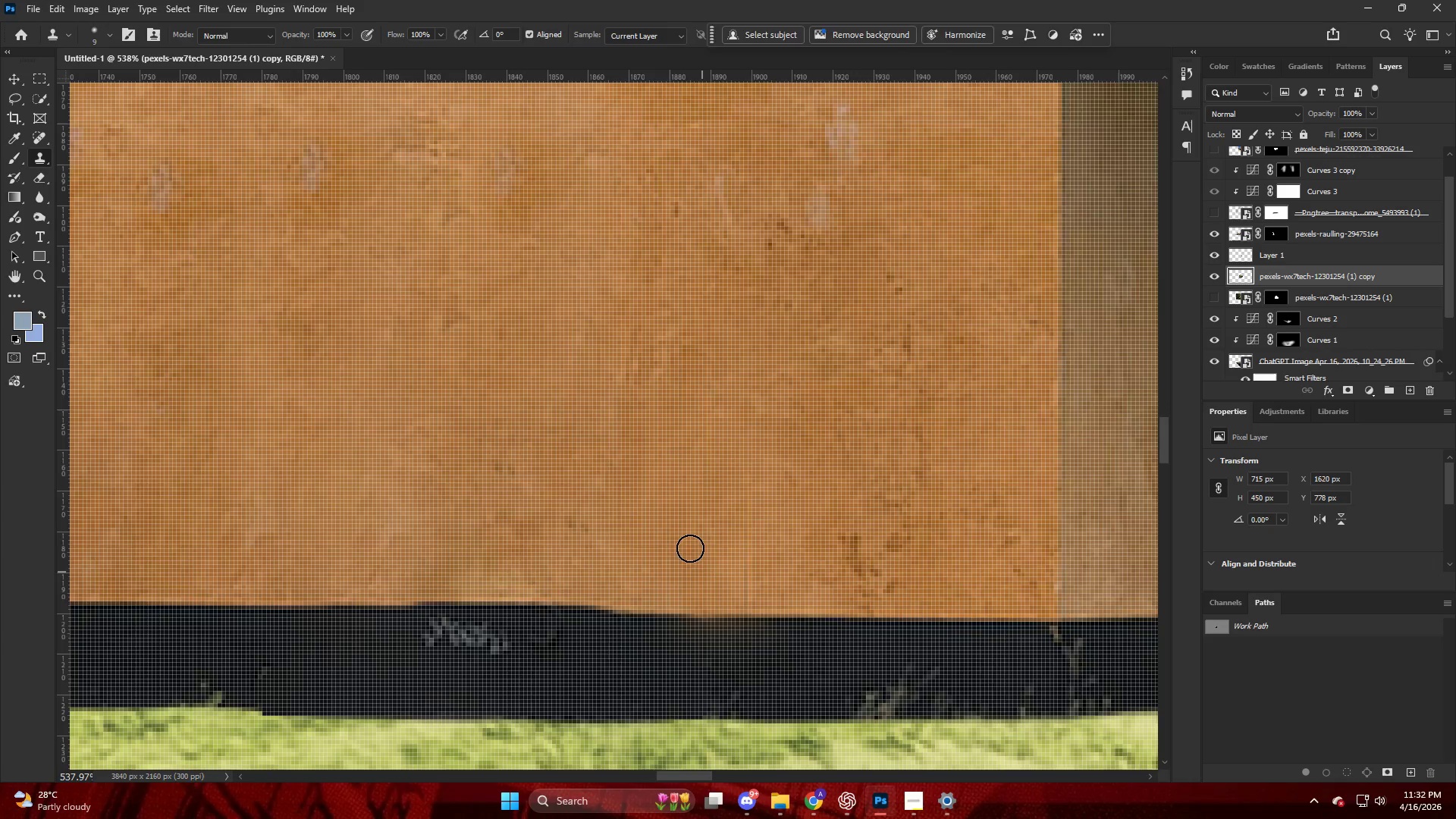 
key(Alt+AltLeft)
 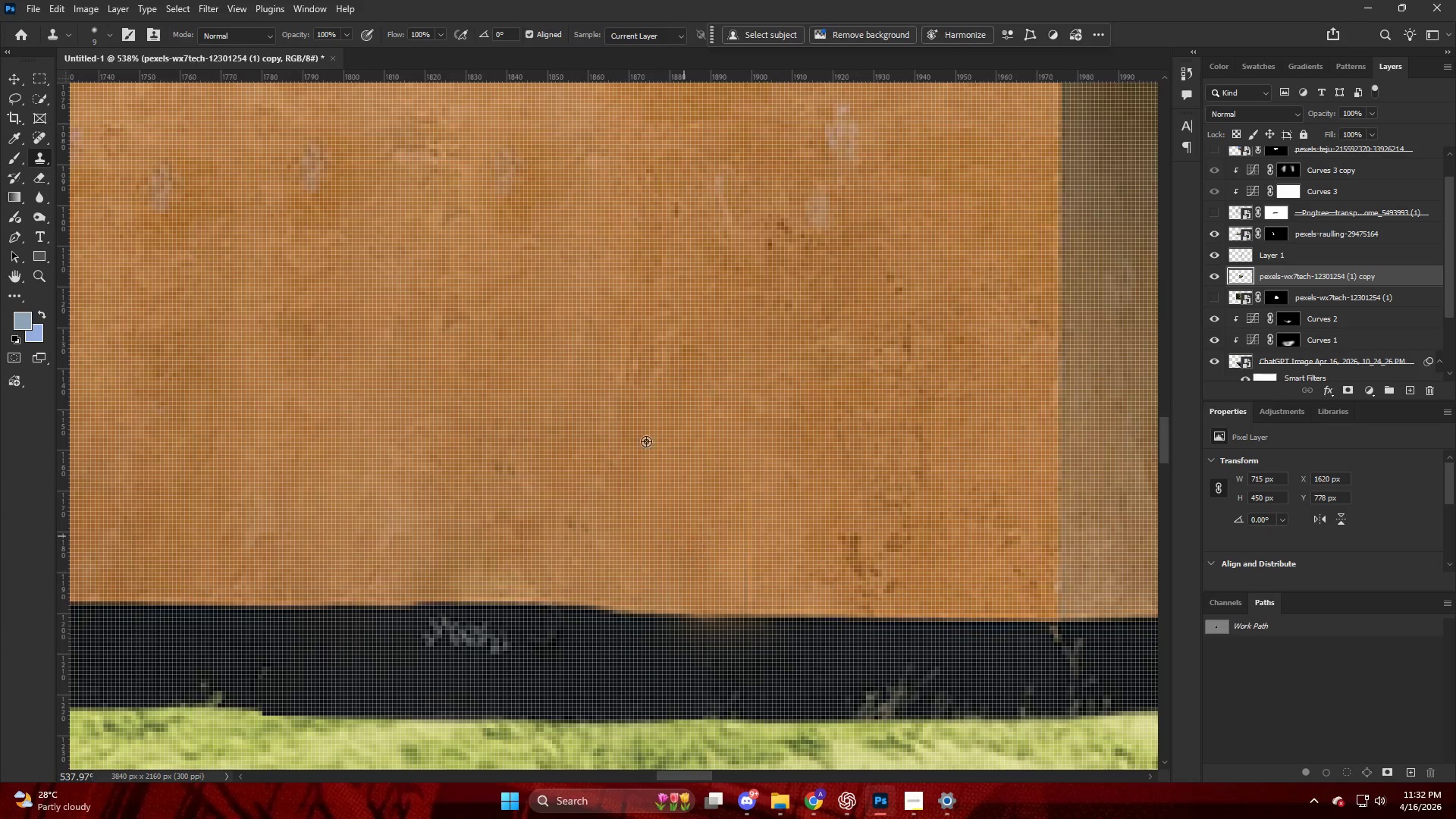 
left_click([639, 431])
 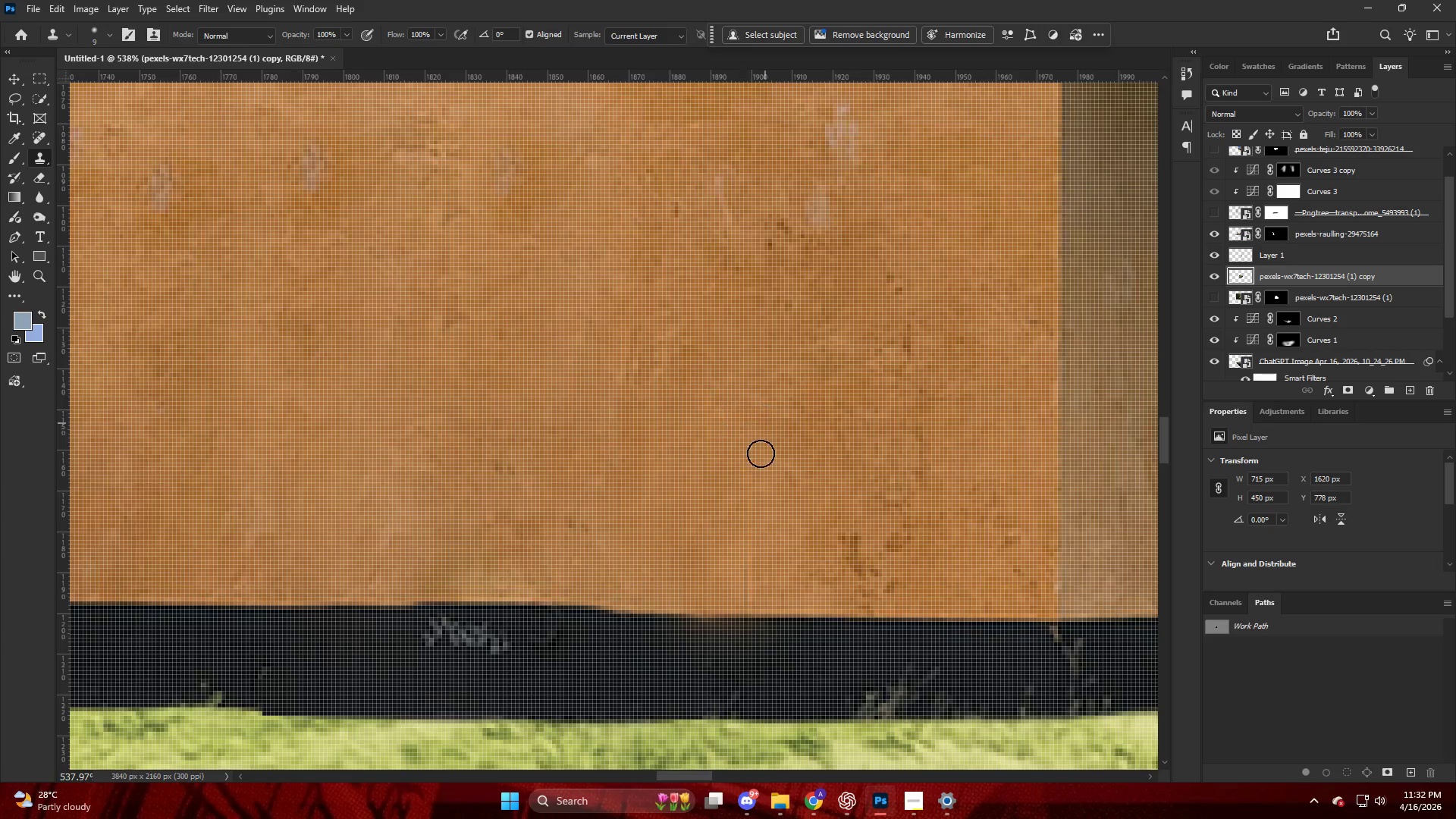 
left_click_drag(start_coordinate=[759, 464], to_coordinate=[748, 584])
 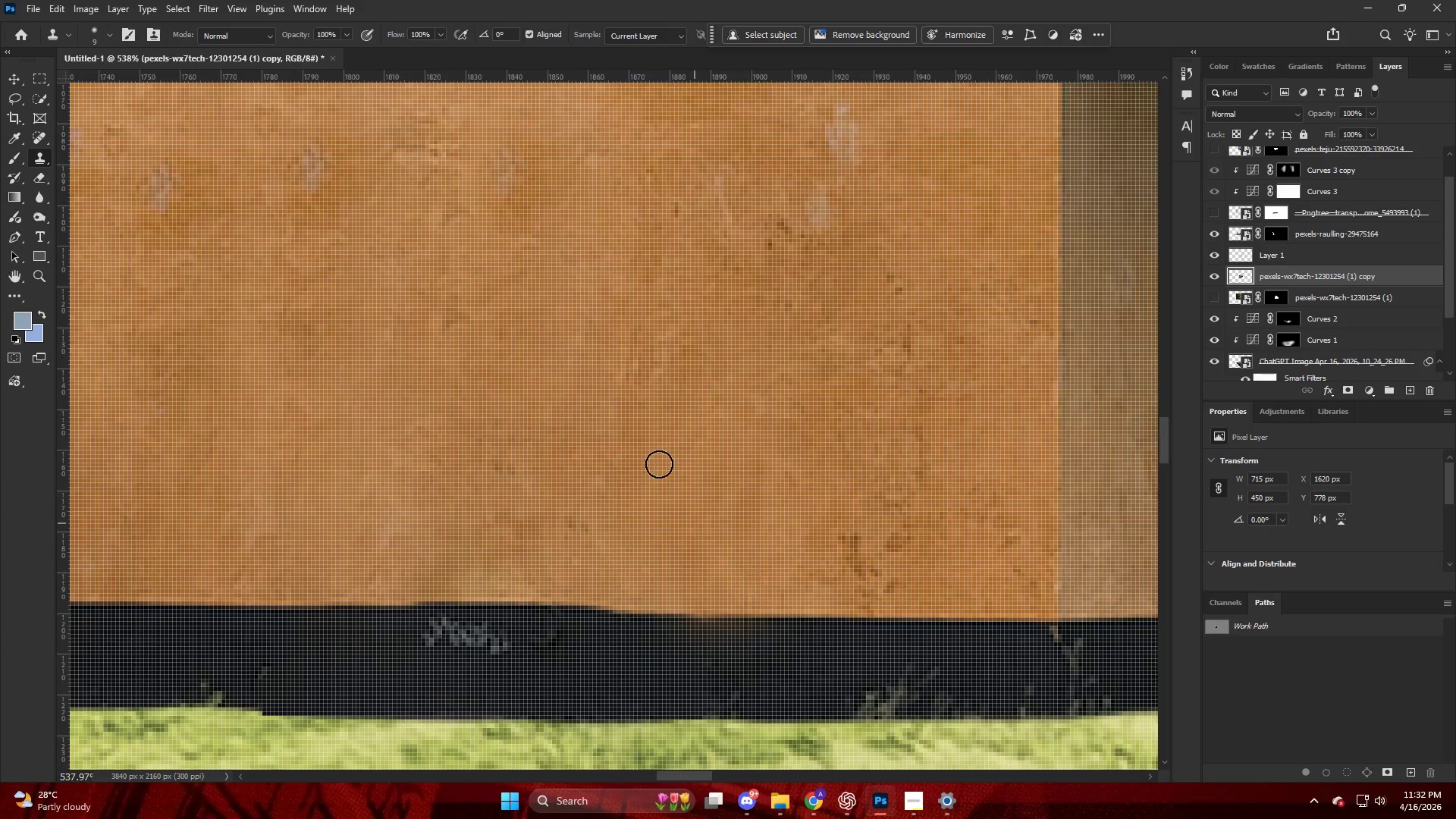 
hold_key(key=AltLeft, duration=0.38)
hold_key(key=AltLeft, duration=1.55)
scroll: coordinate [556, 341], scroll_direction: up, amount: 8.0
 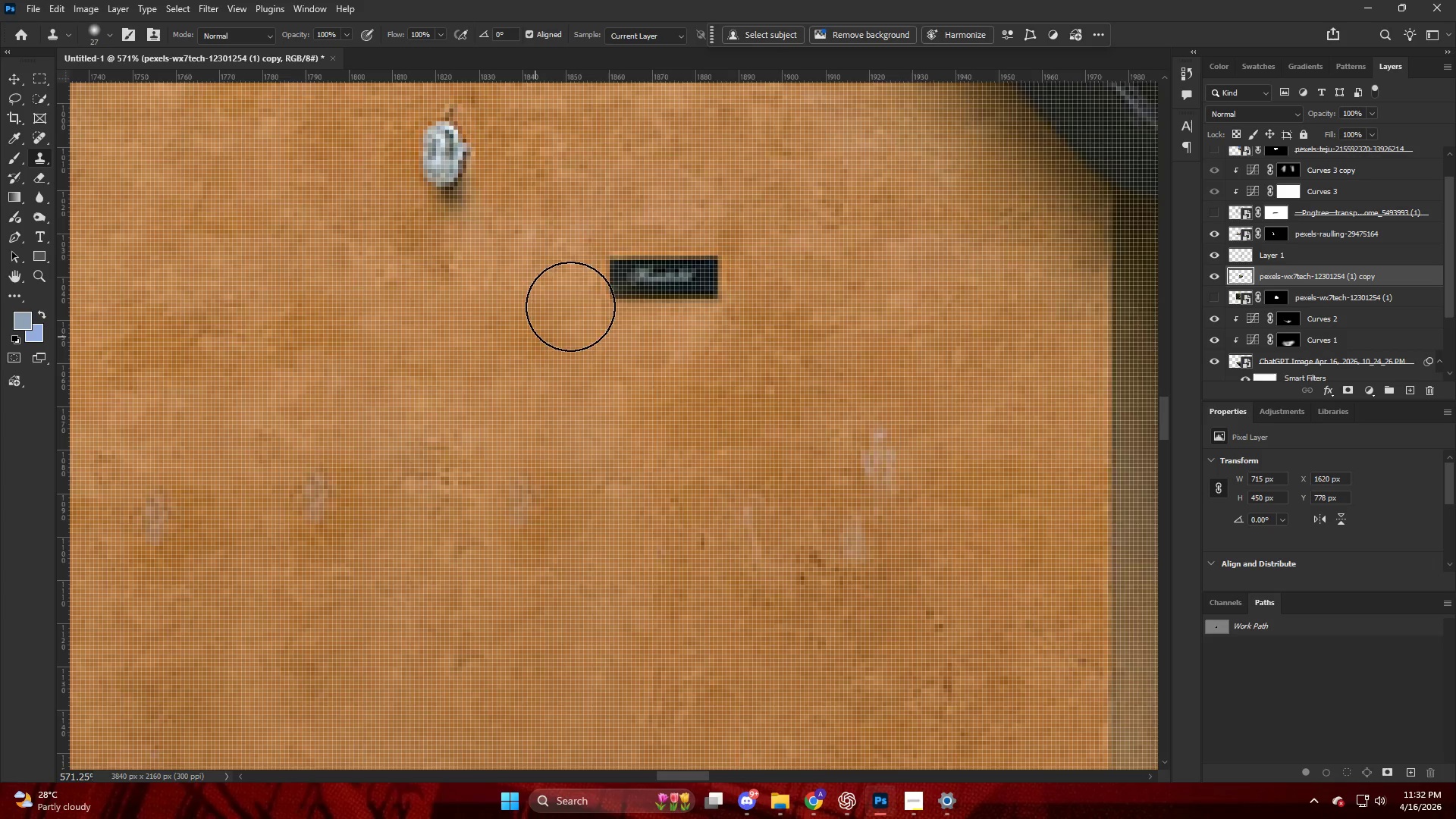 
left_click_drag(start_coordinate=[624, 265], to_coordinate=[689, 275])
 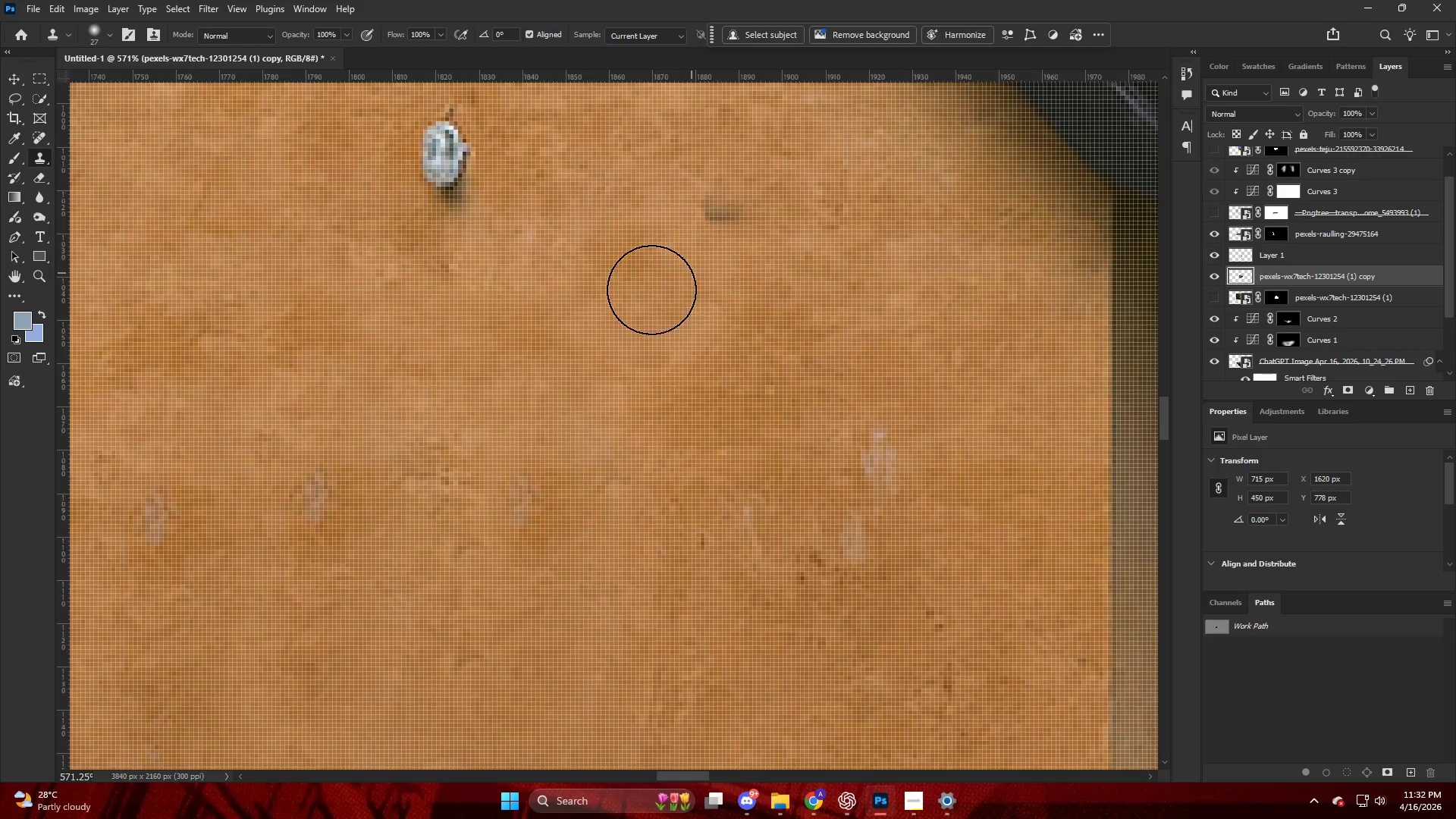 
key(Alt+AltLeft)
 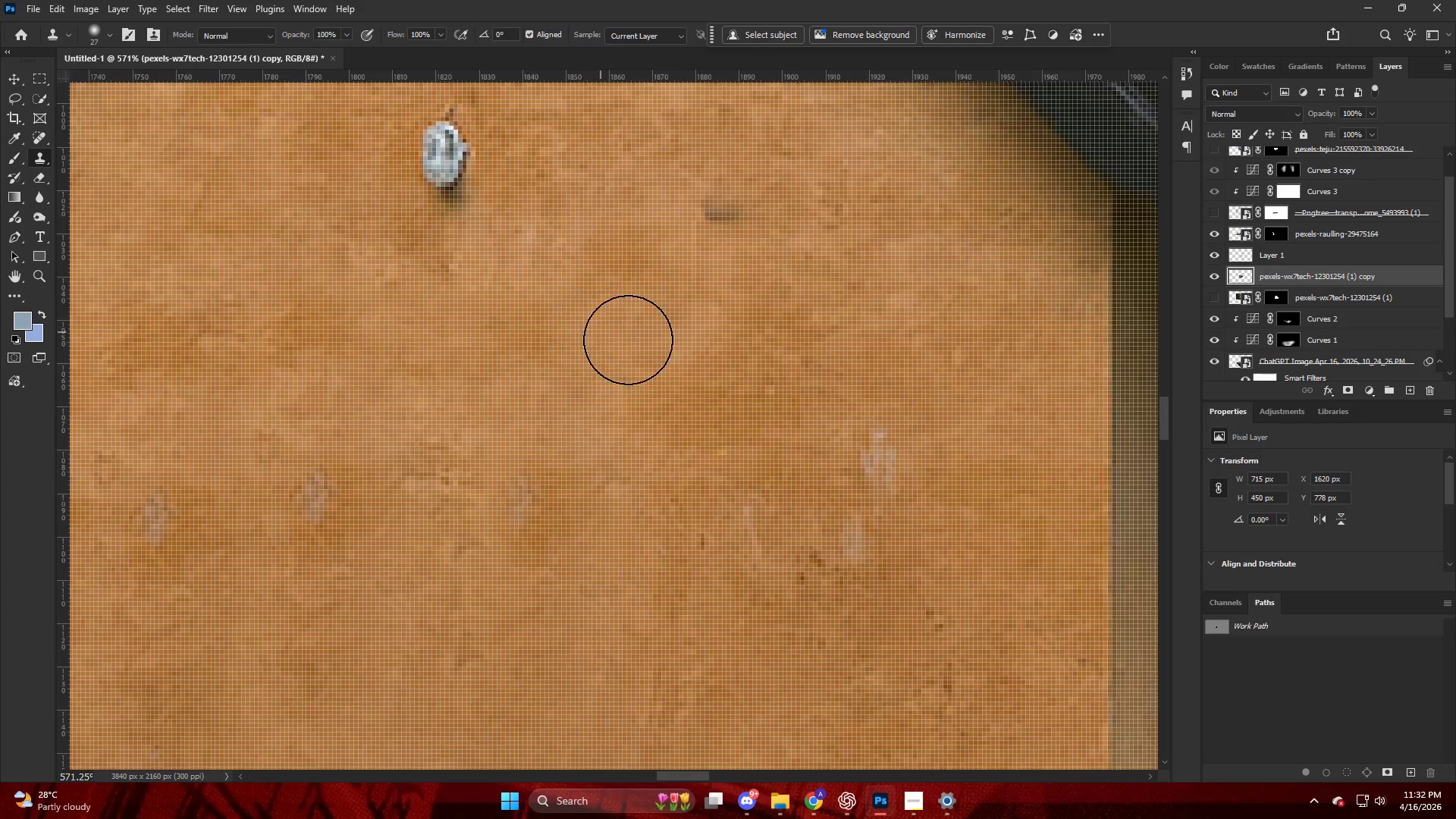 
key(Alt+AltLeft)
 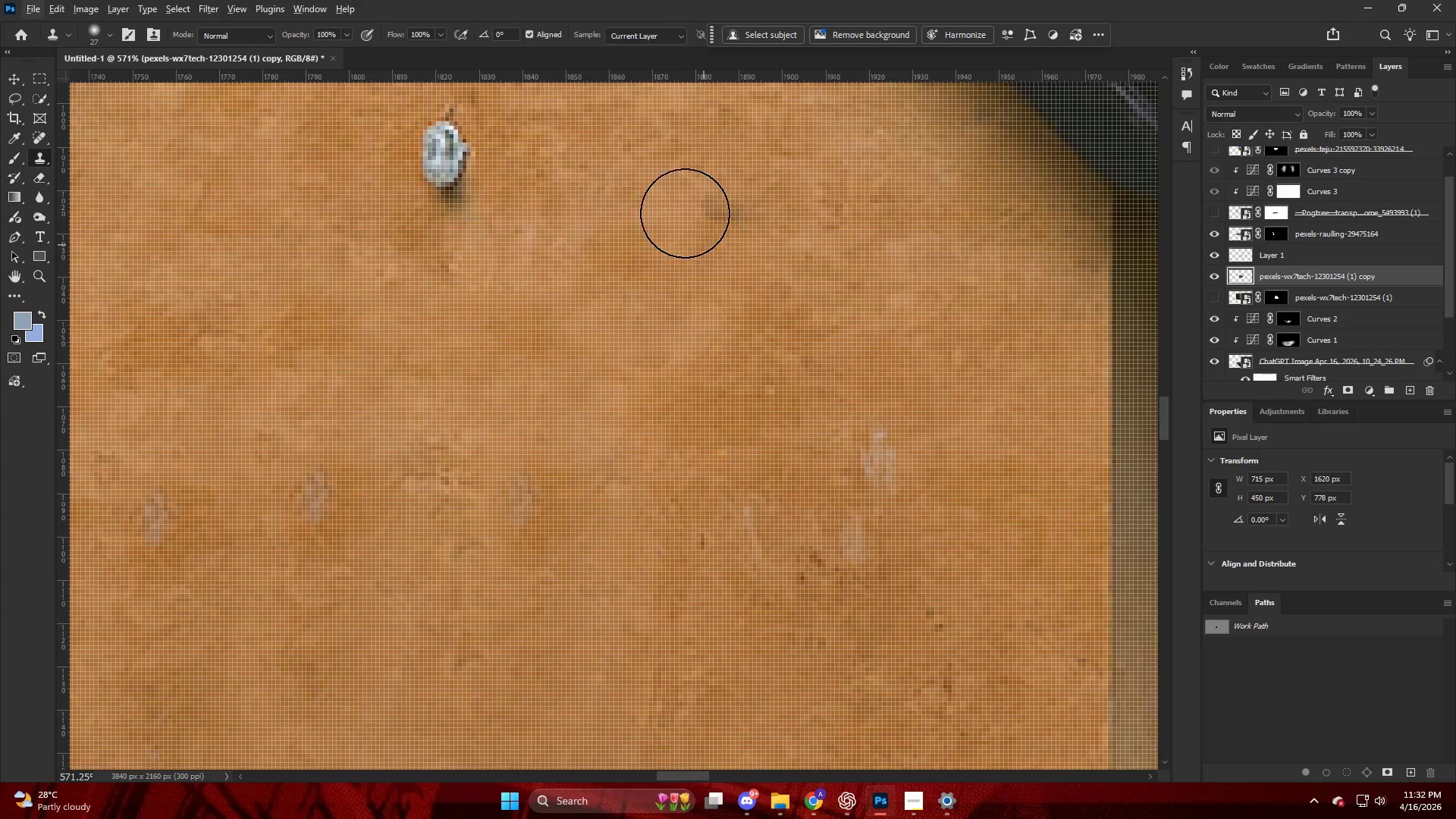 
left_click_drag(start_coordinate=[673, 194], to_coordinate=[717, 220])
 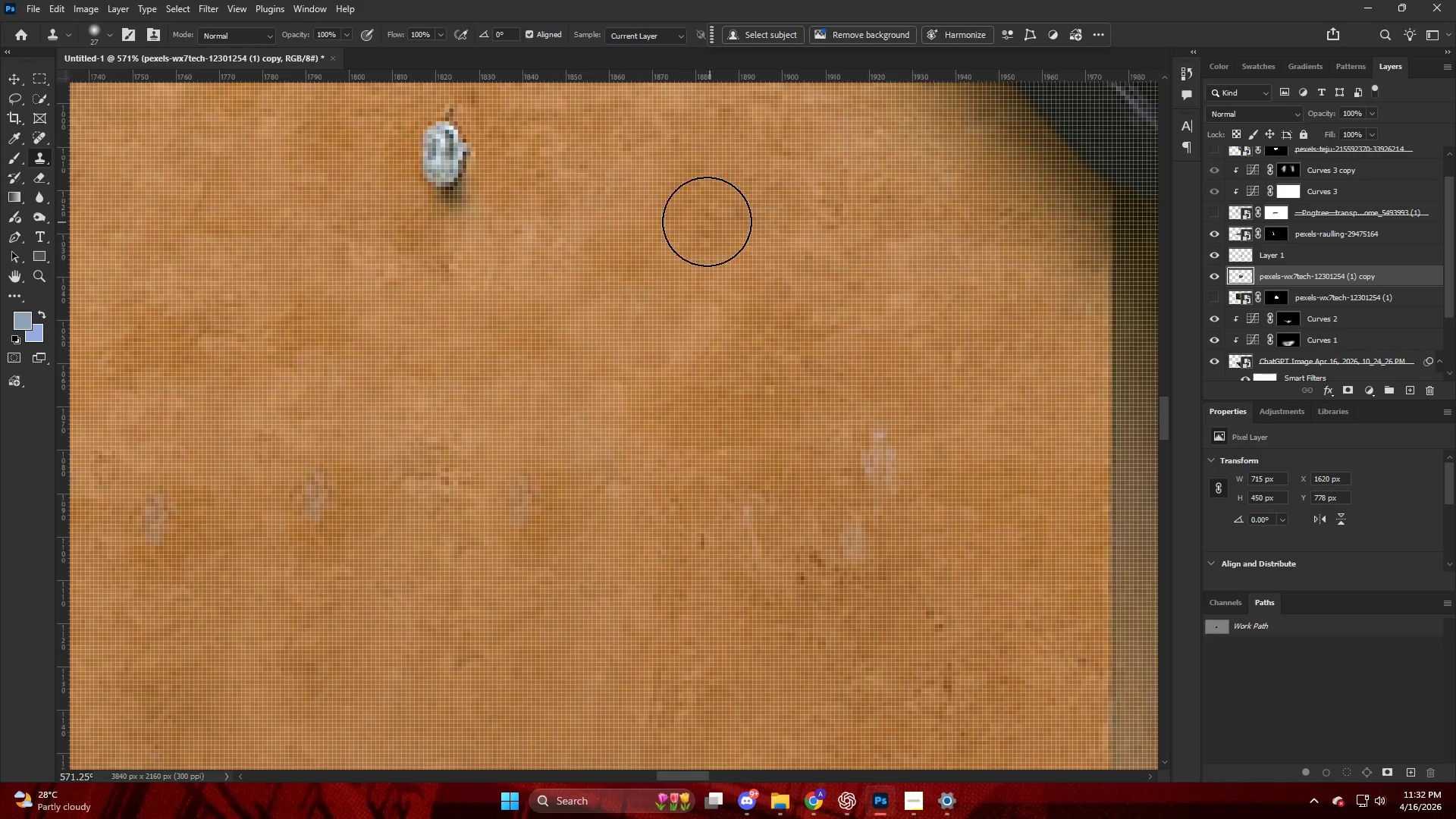 
hold_key(key=AltLeft, duration=0.66)
 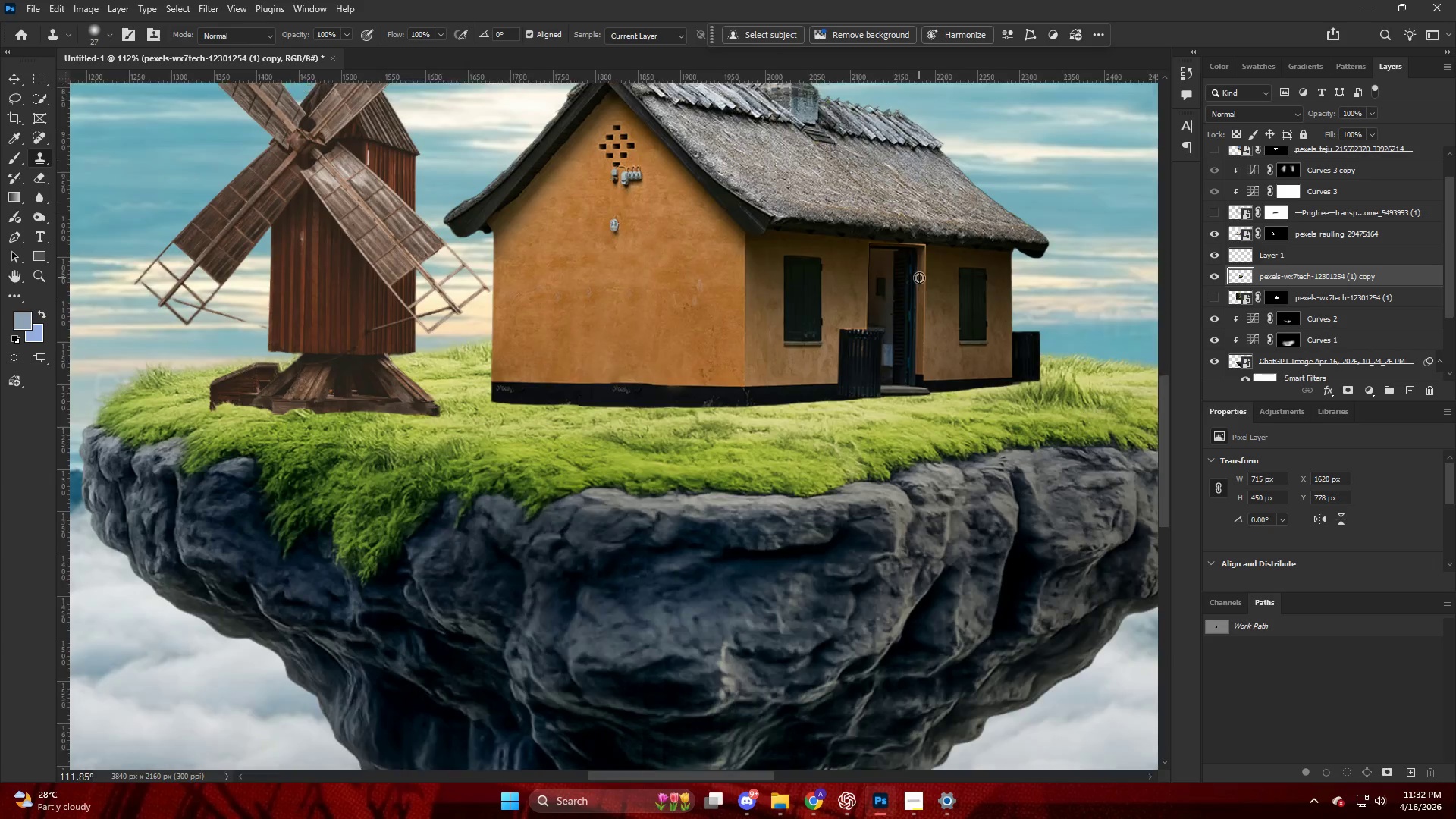 
hold_key(key=AltLeft, duration=0.52)
 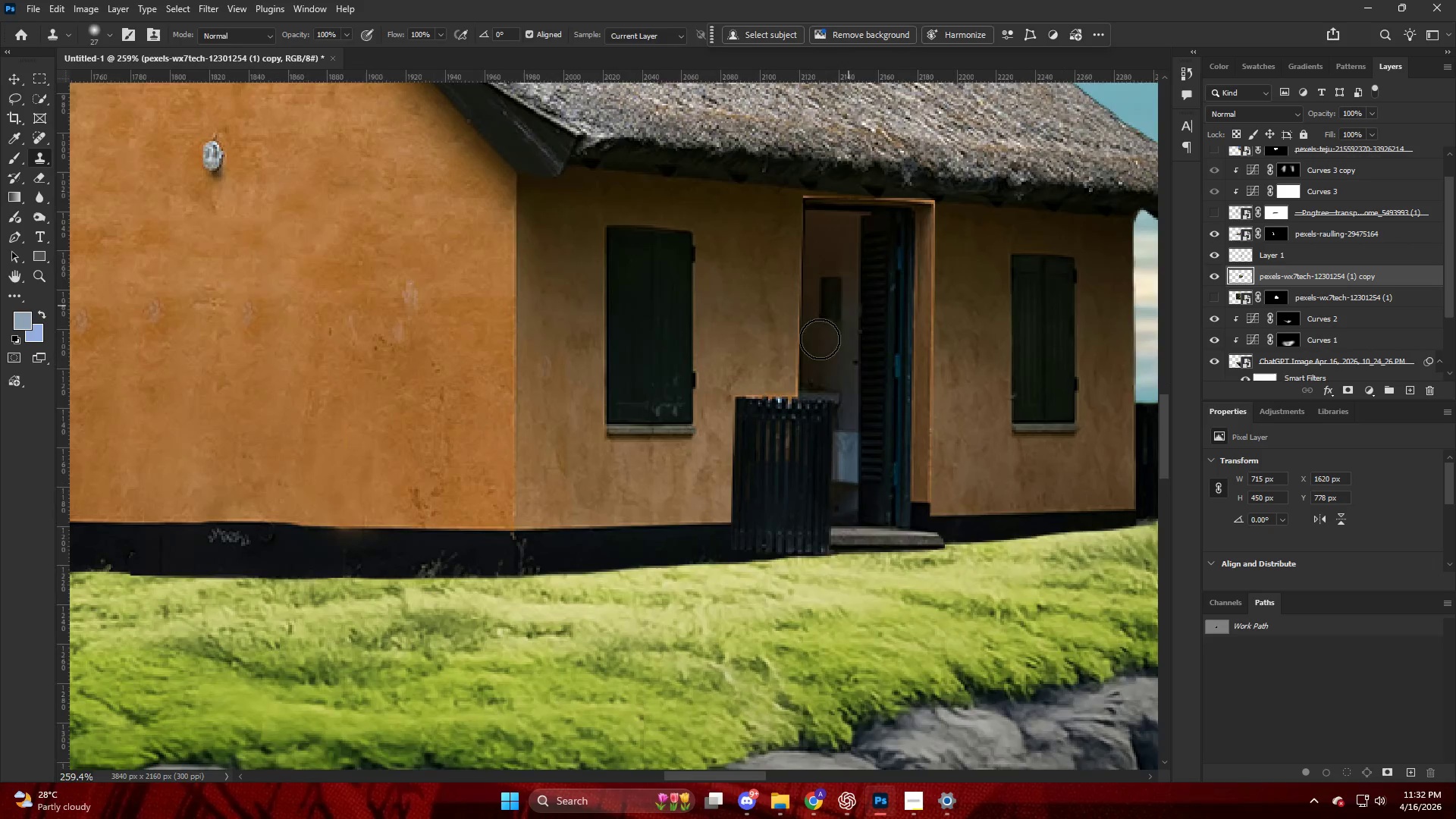 
key(V)
 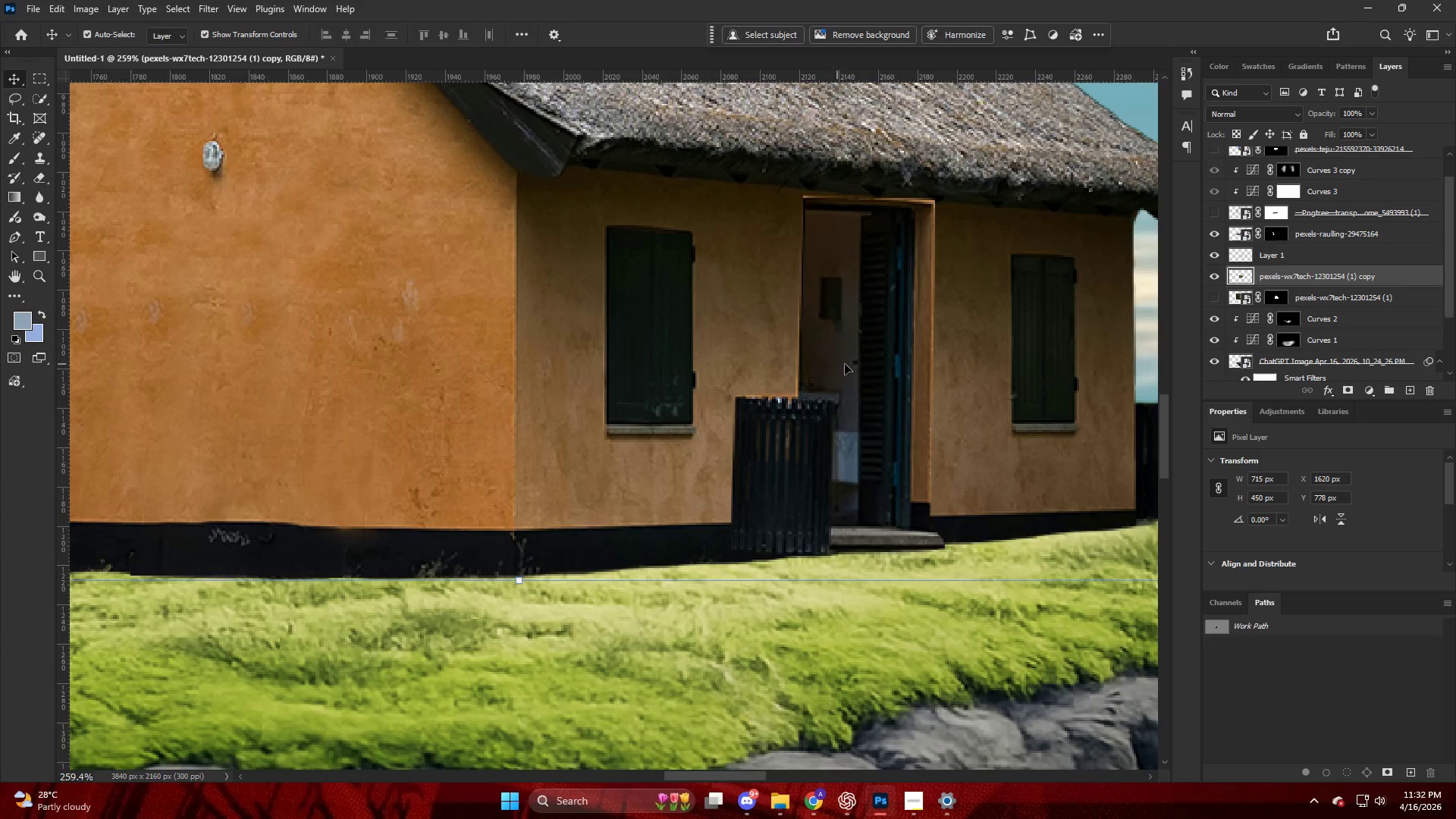 
left_click_drag(start_coordinate=[846, 364], to_coordinate=[833, 370])
 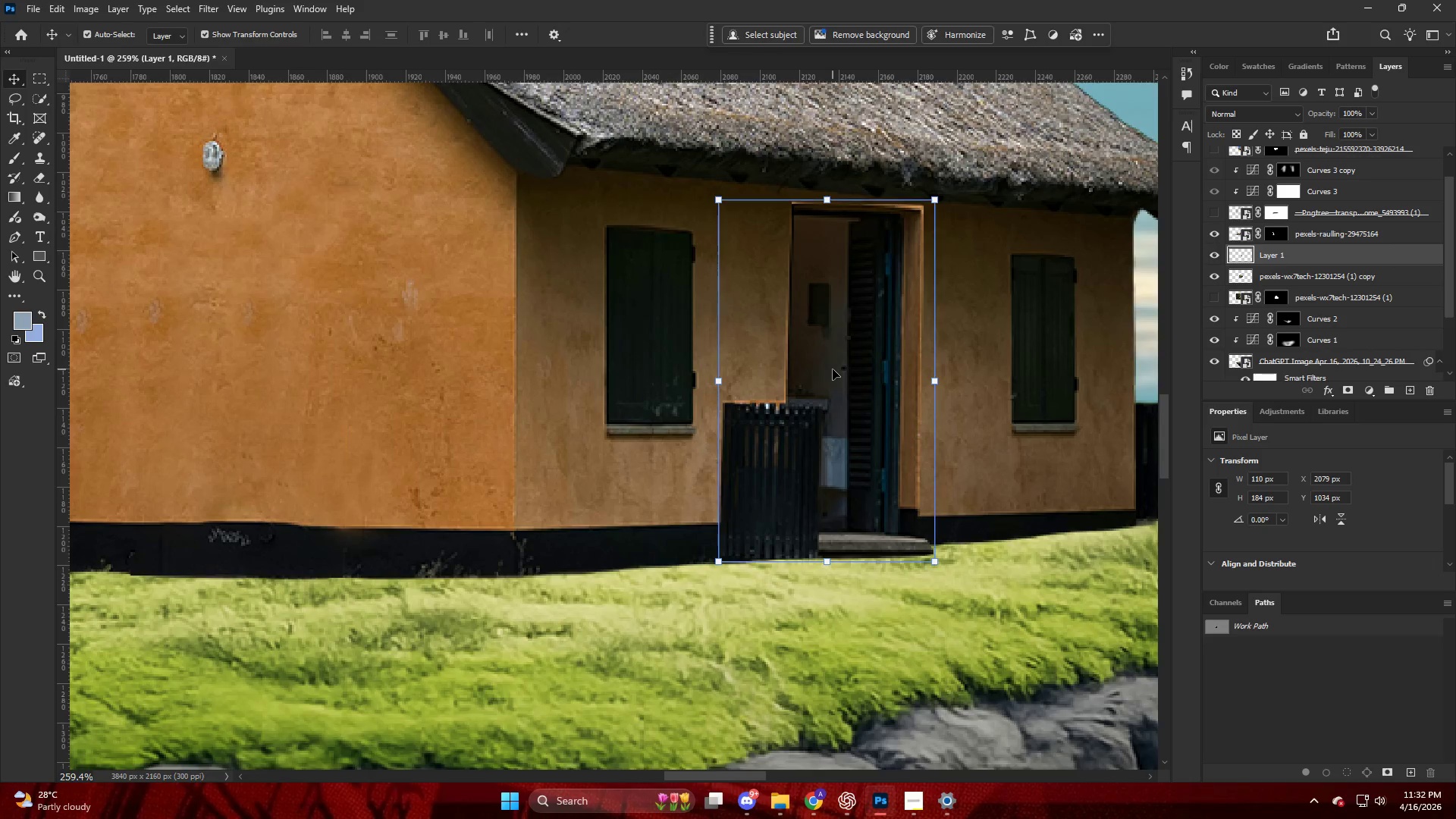 
scroll: coordinate [919, 278], scroll_direction: down, amount: 9.0
 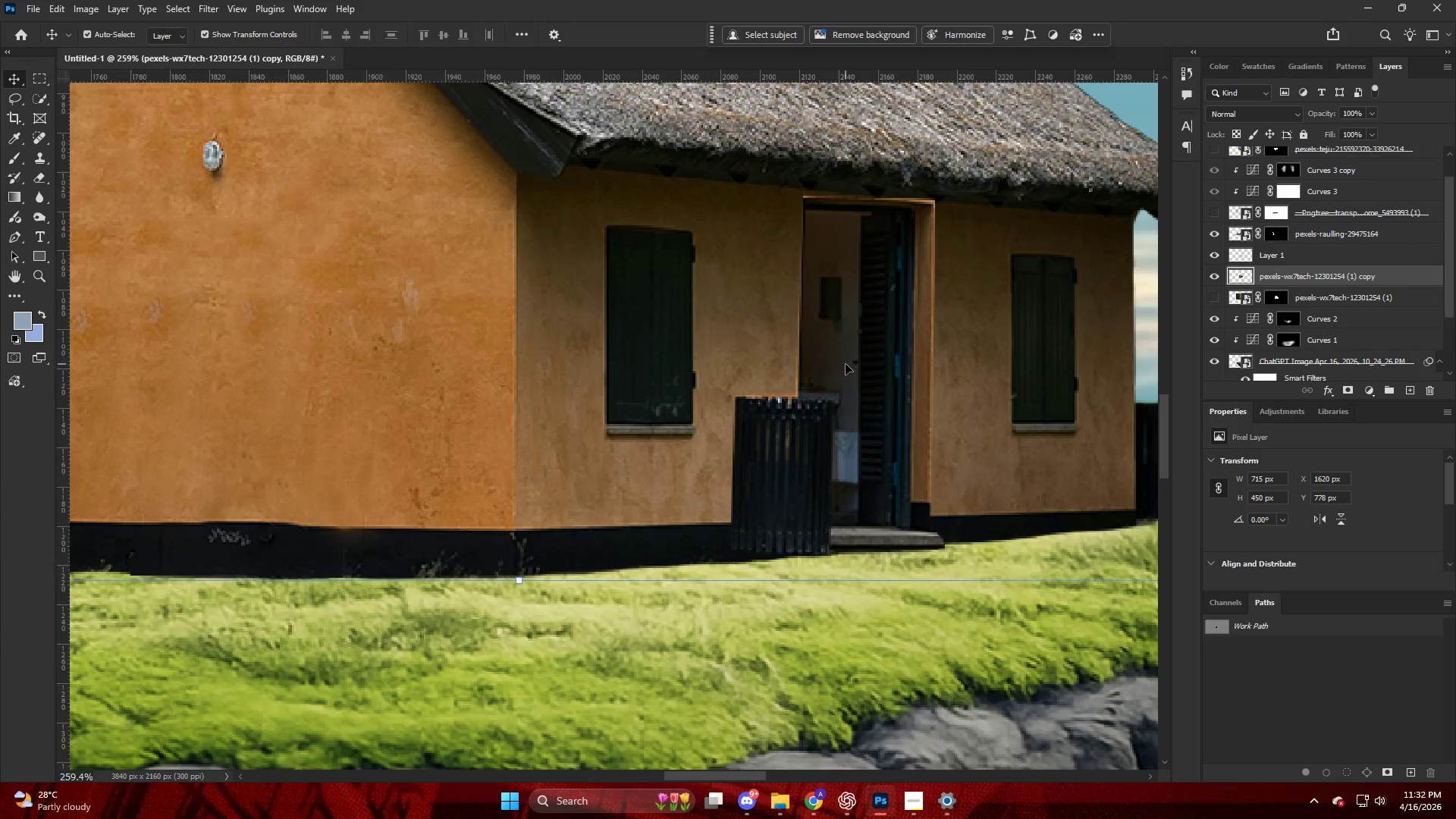 
key(Alt+AltLeft)
 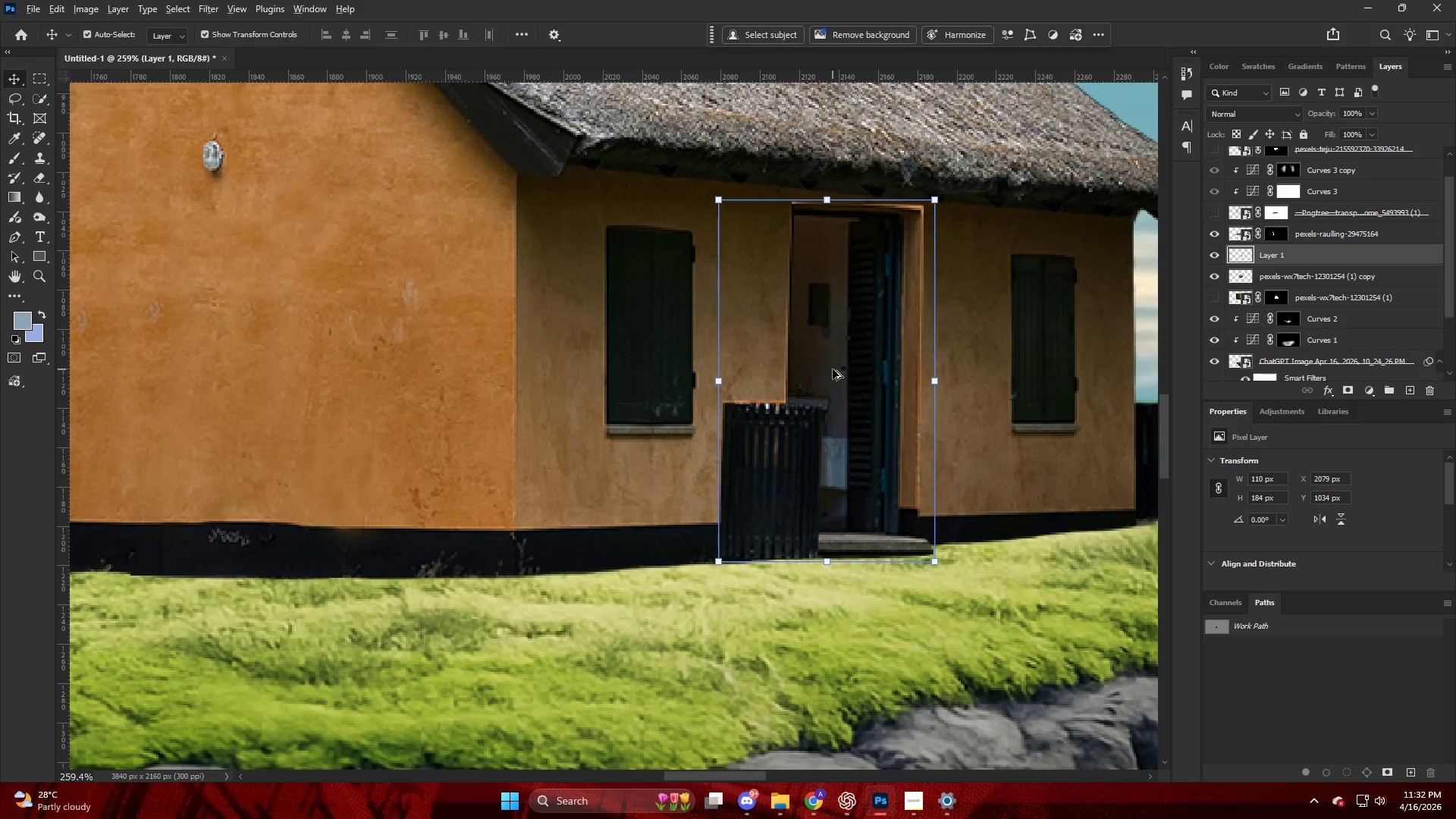 
hold_key(key=AltLeft, duration=0.31)
 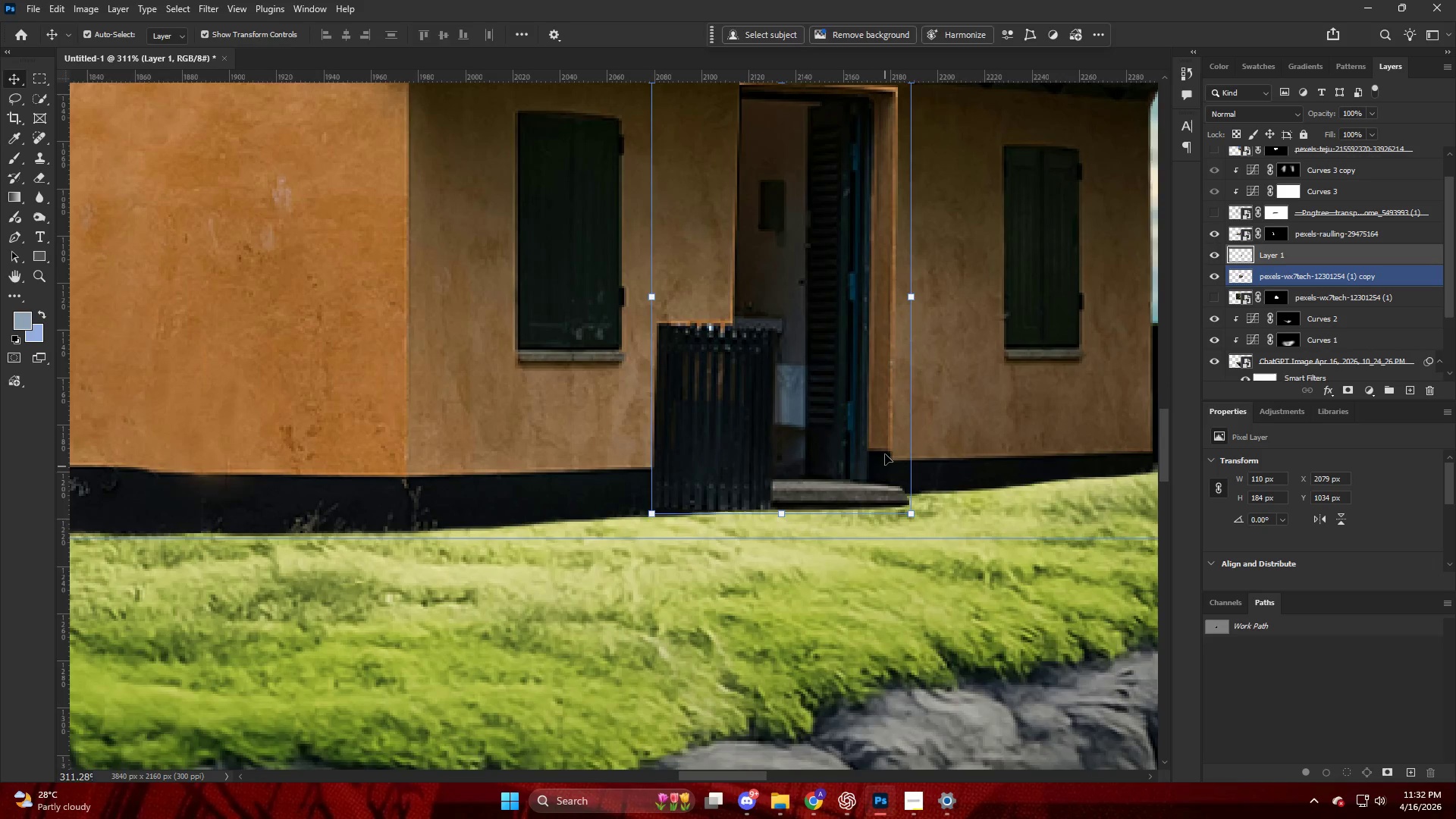 
left_click([884, 449])
 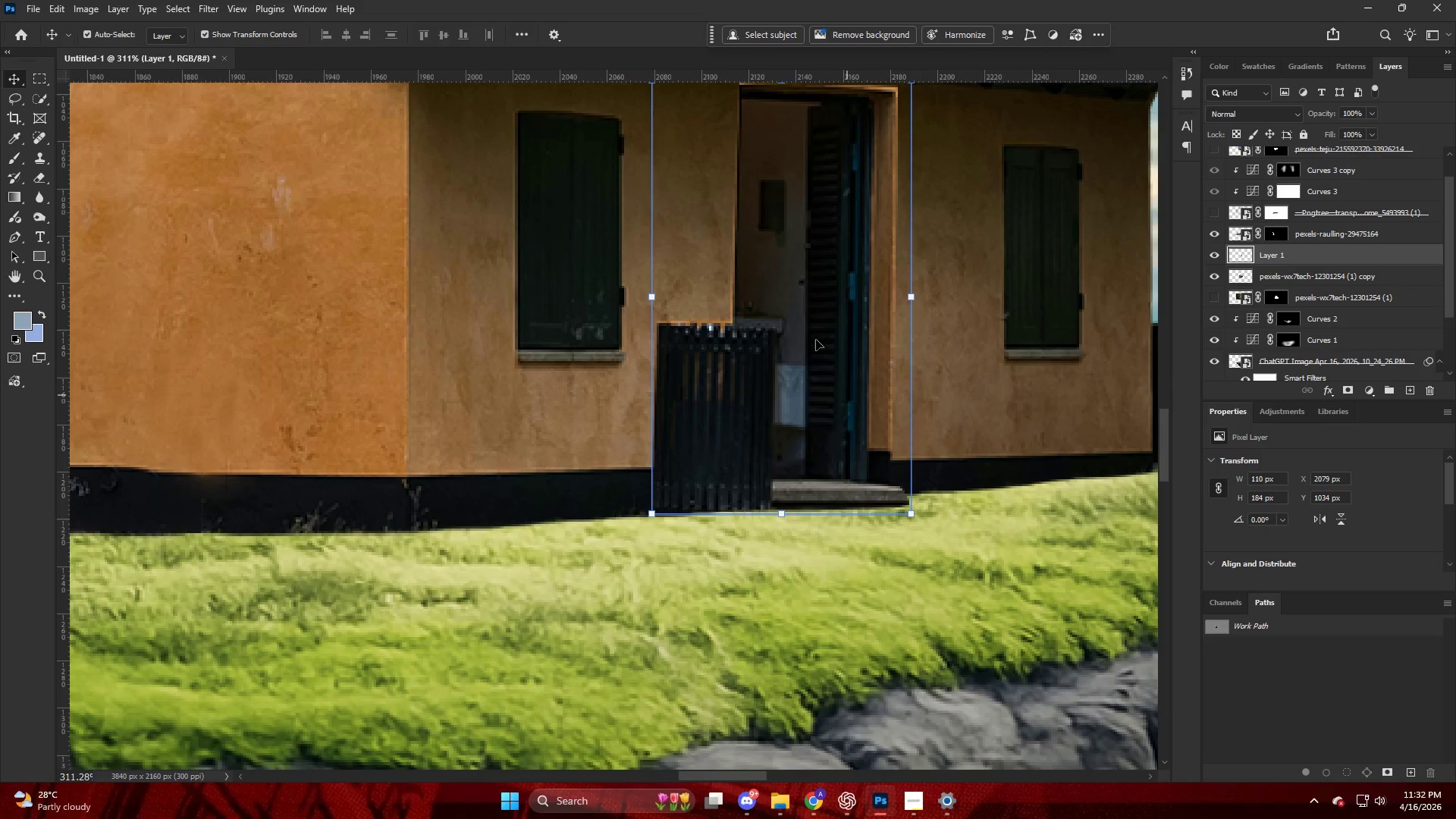 
scroll: coordinate [930, 482], scroll_direction: none, amount: 0.0
 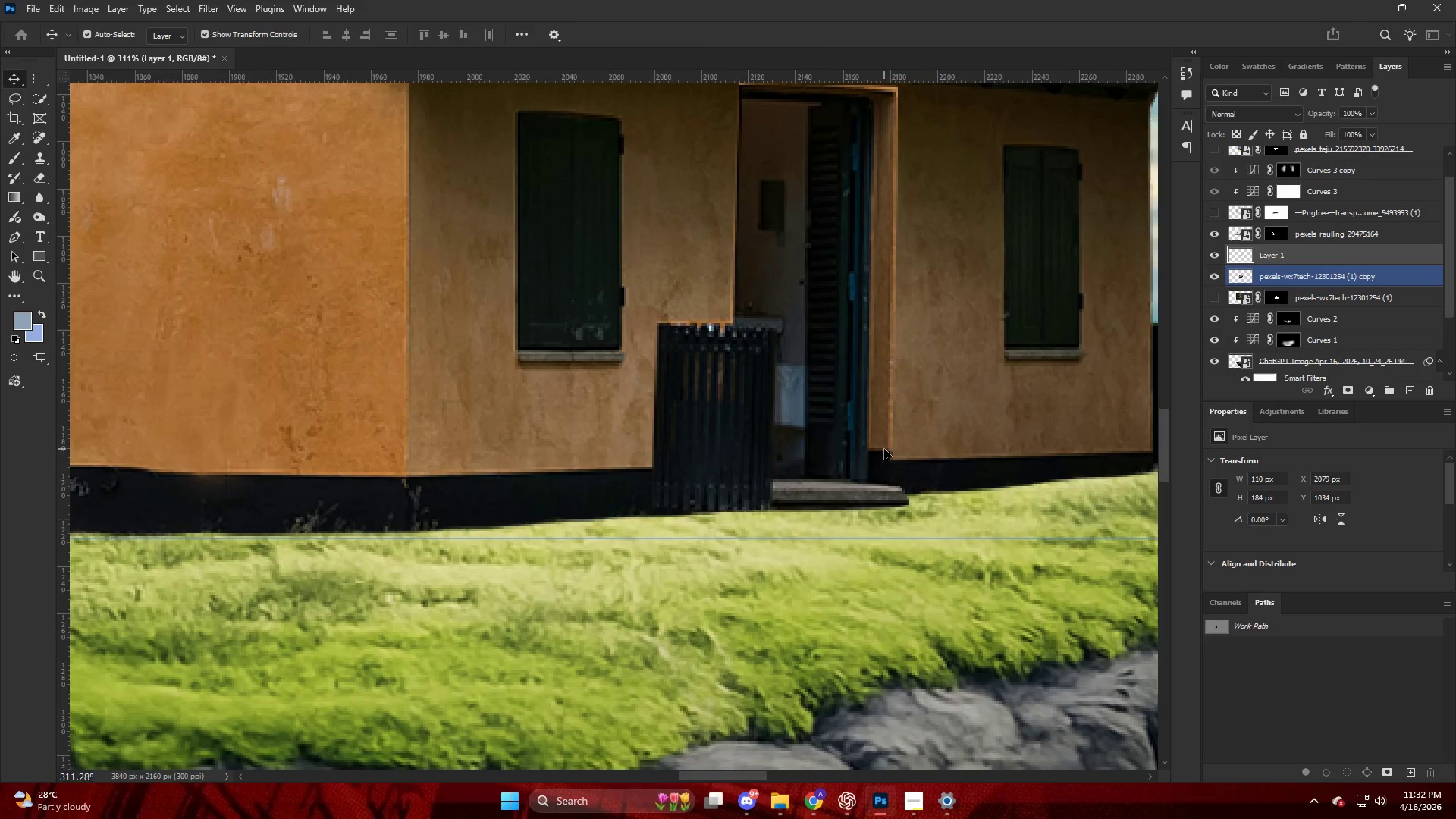 
key(Control+T)
 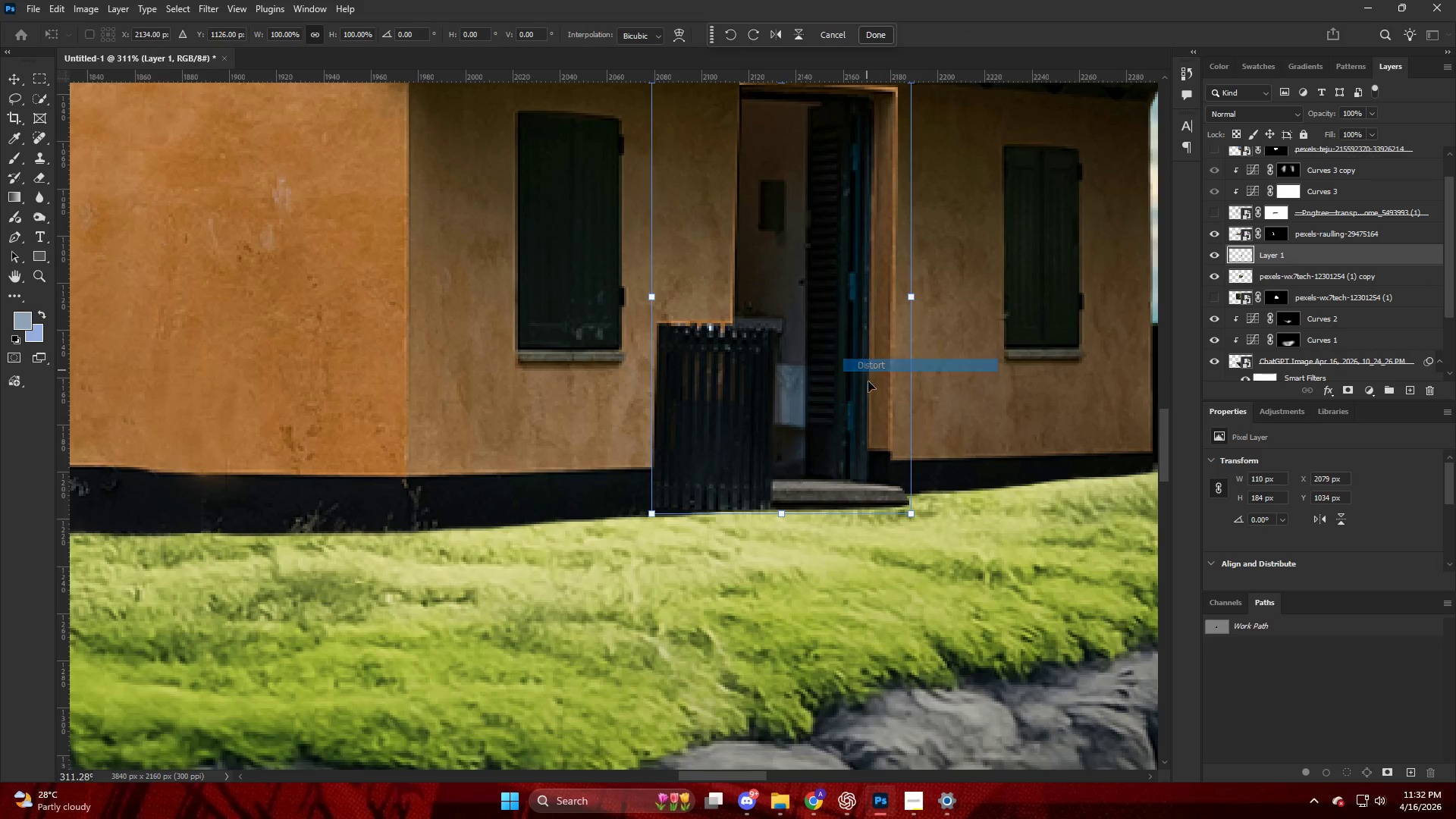 
left_click_drag(start_coordinate=[912, 511], to_coordinate=[914, 504])
 